 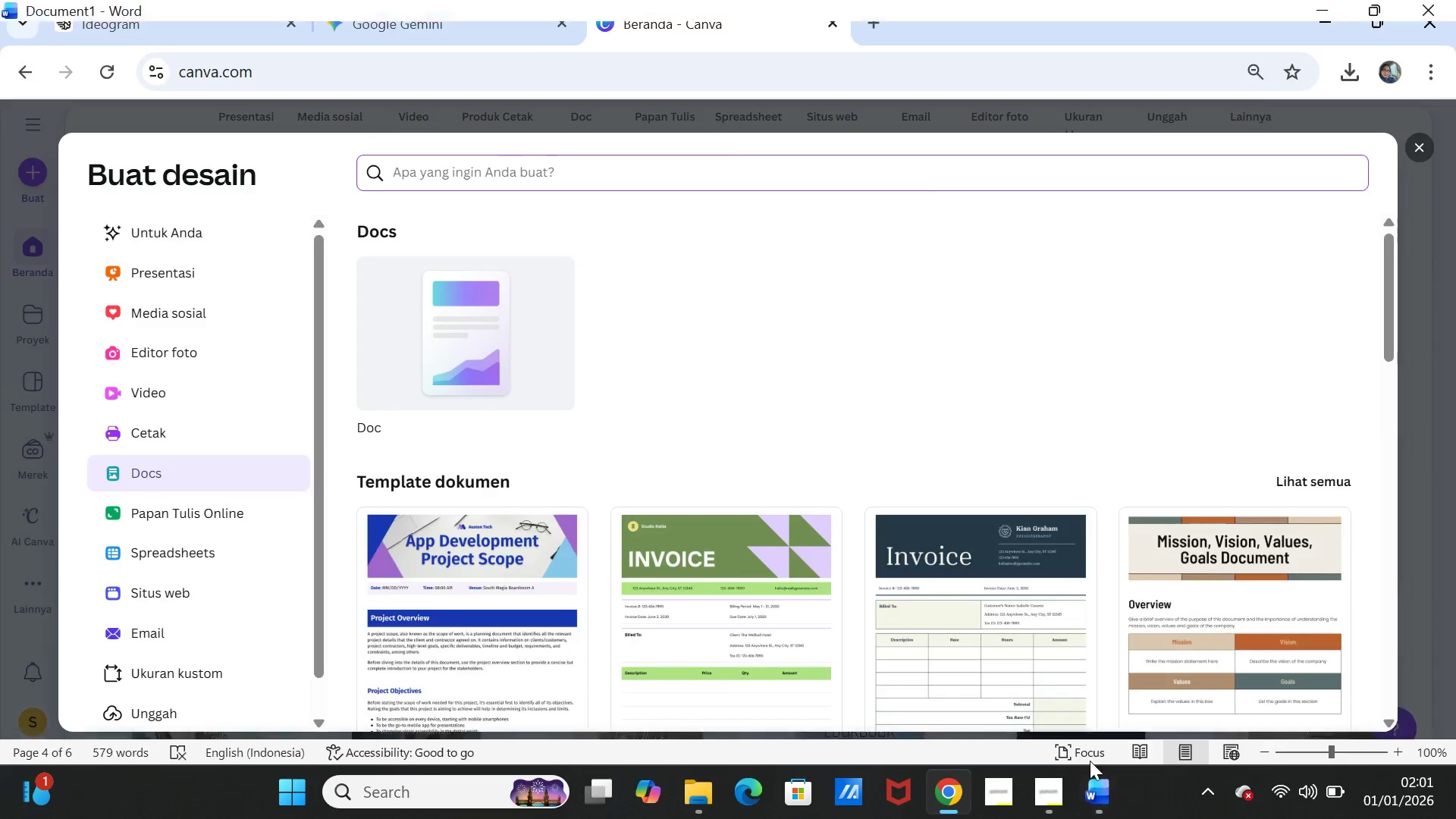 
scroll: coordinate [821, 519], scroll_direction: up, amount: 73.0
 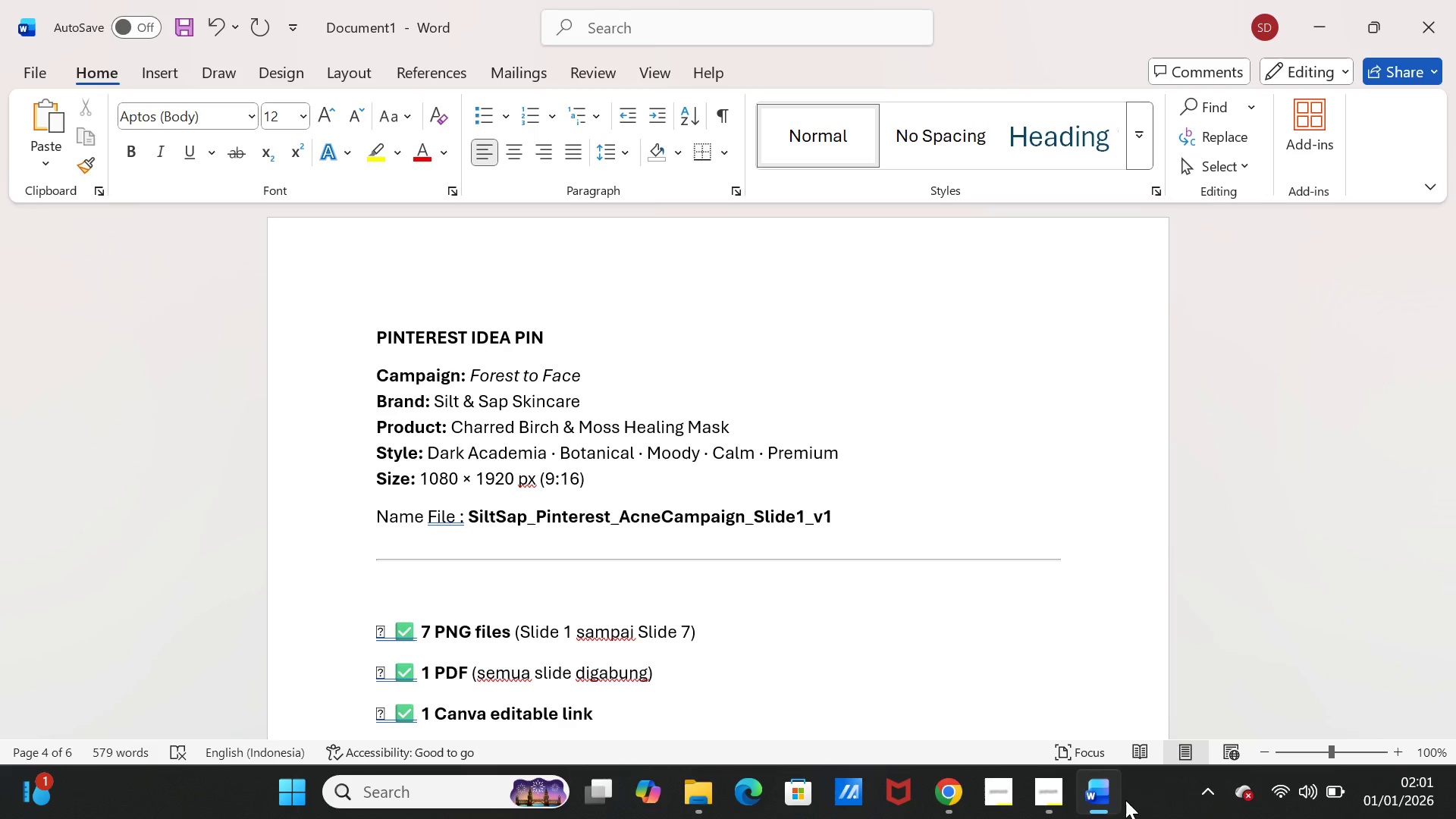 
left_click([1105, 793])
 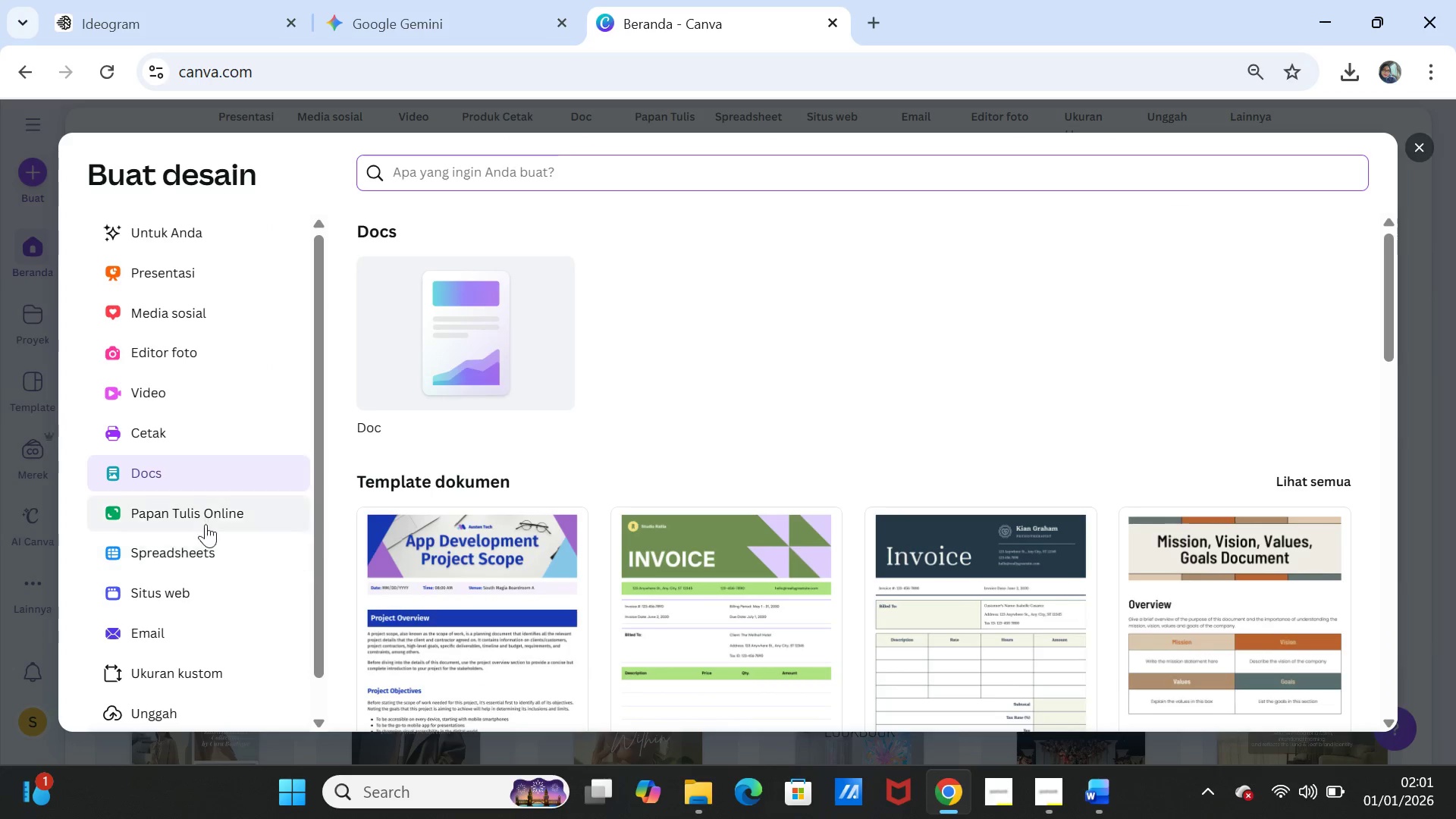 
left_click([190, 682])
 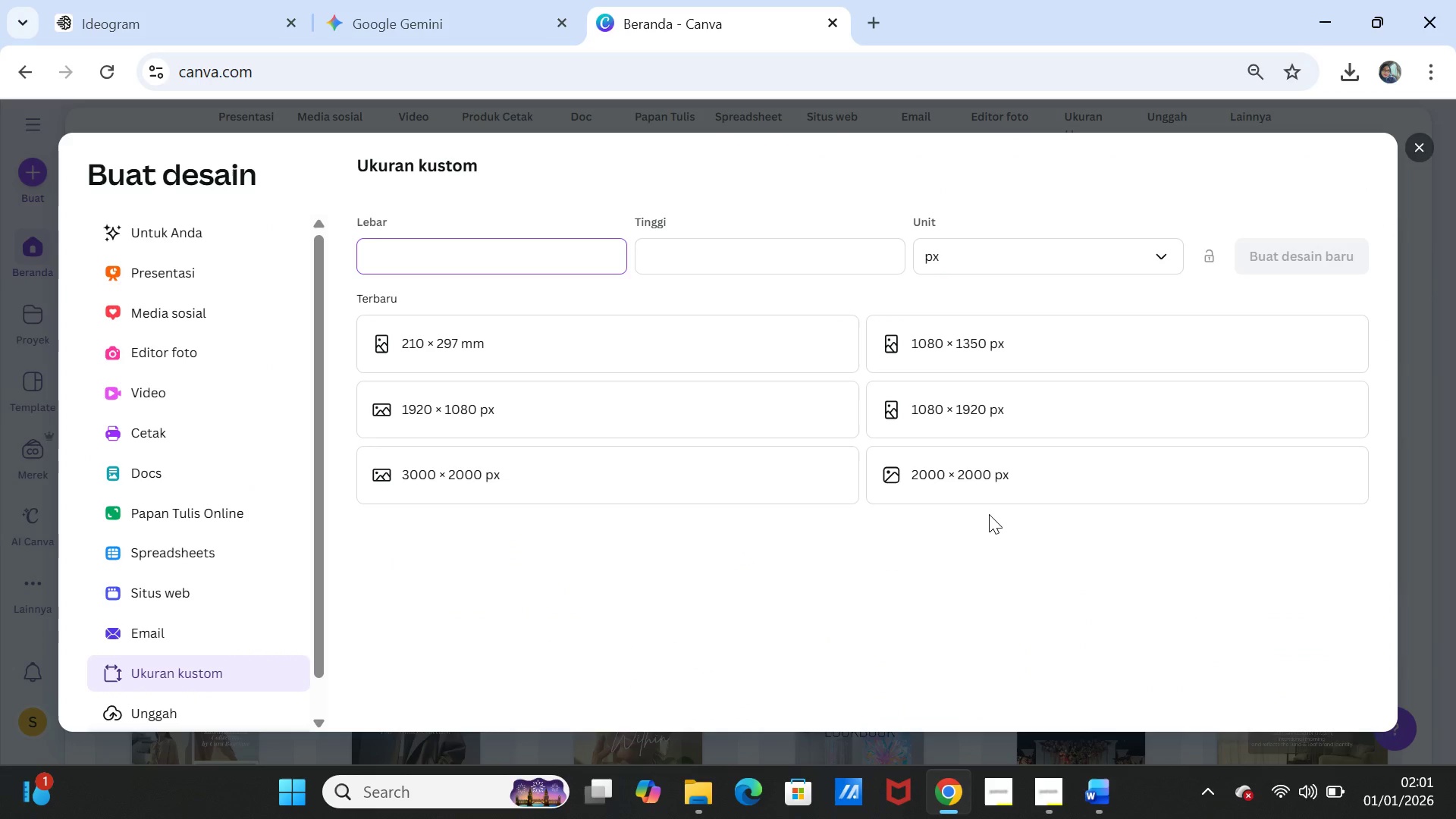 
left_click([987, 419])
 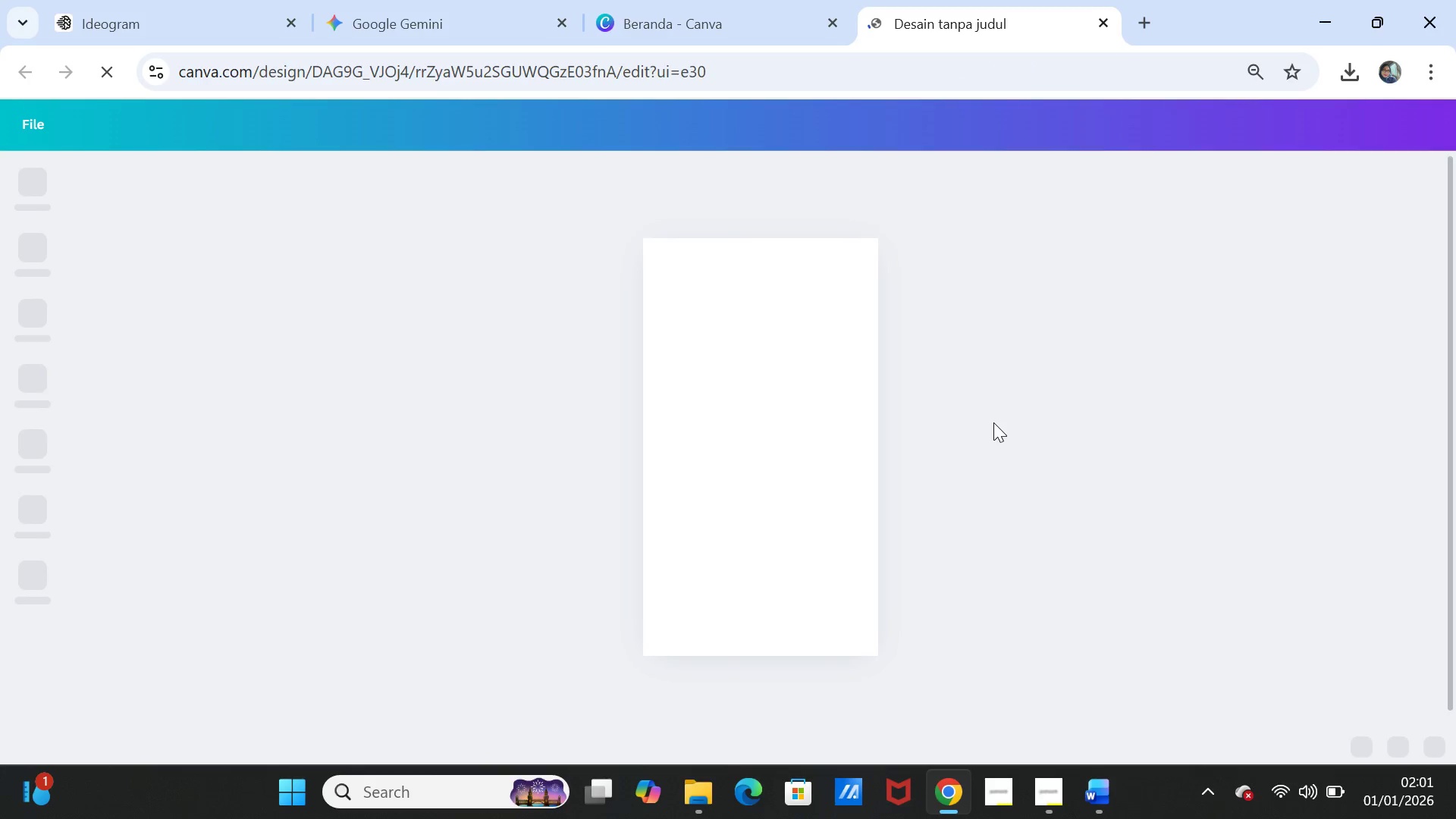 
wait(5.53)
 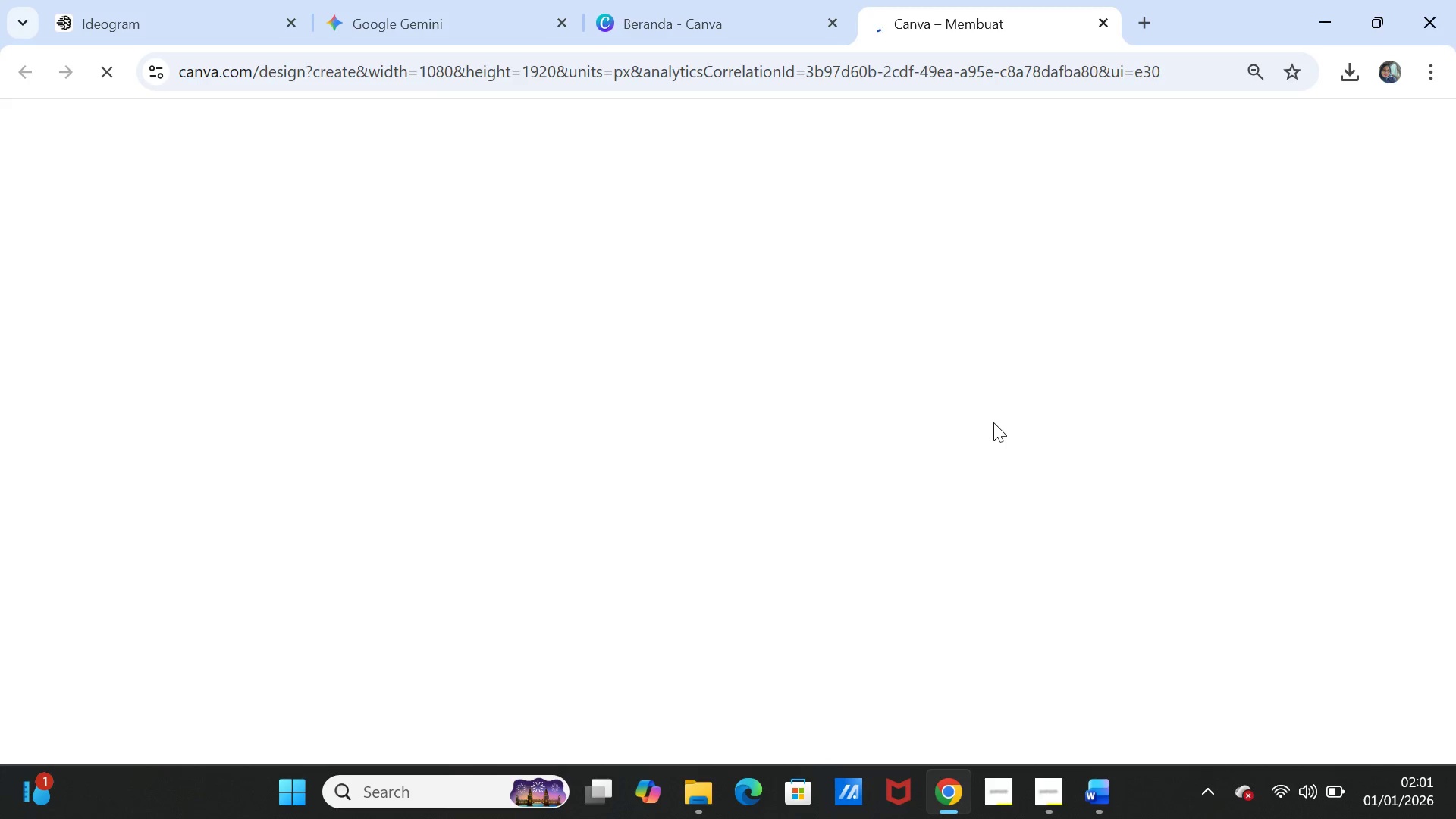 
left_click([1105, 784])
 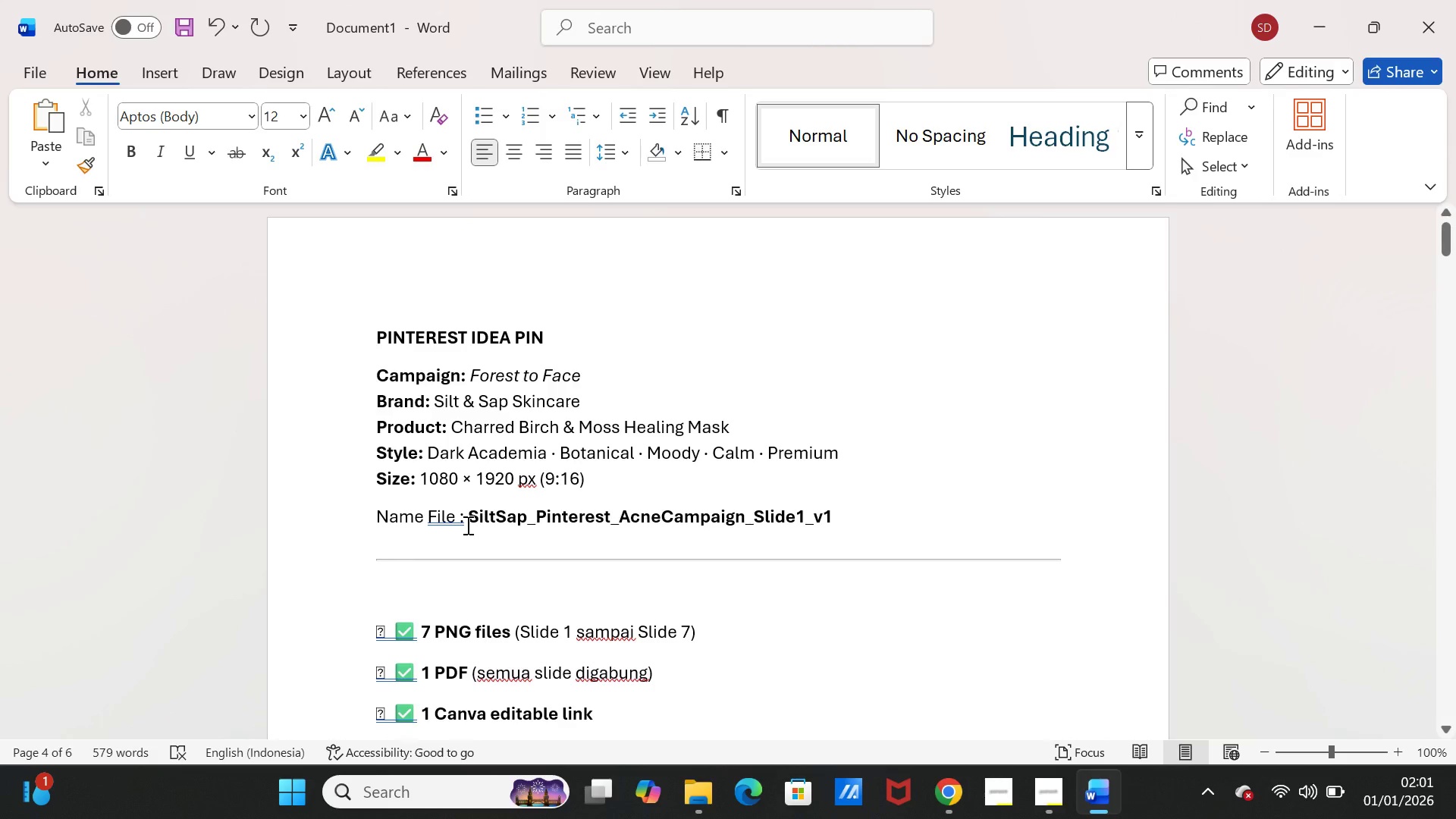 
left_click_drag(start_coordinate=[469, 522], to_coordinate=[828, 525])
 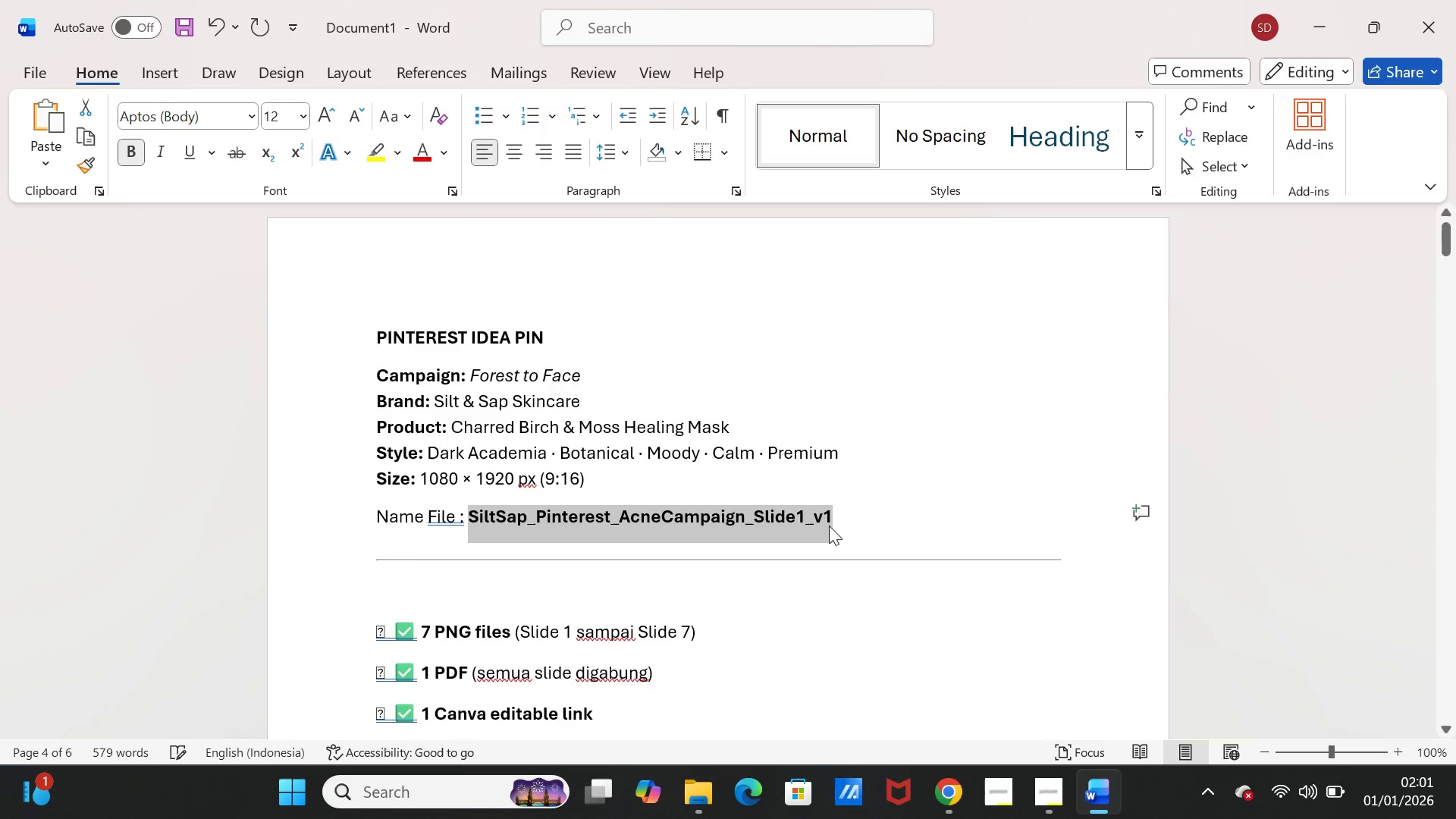 
key(Control+C)
 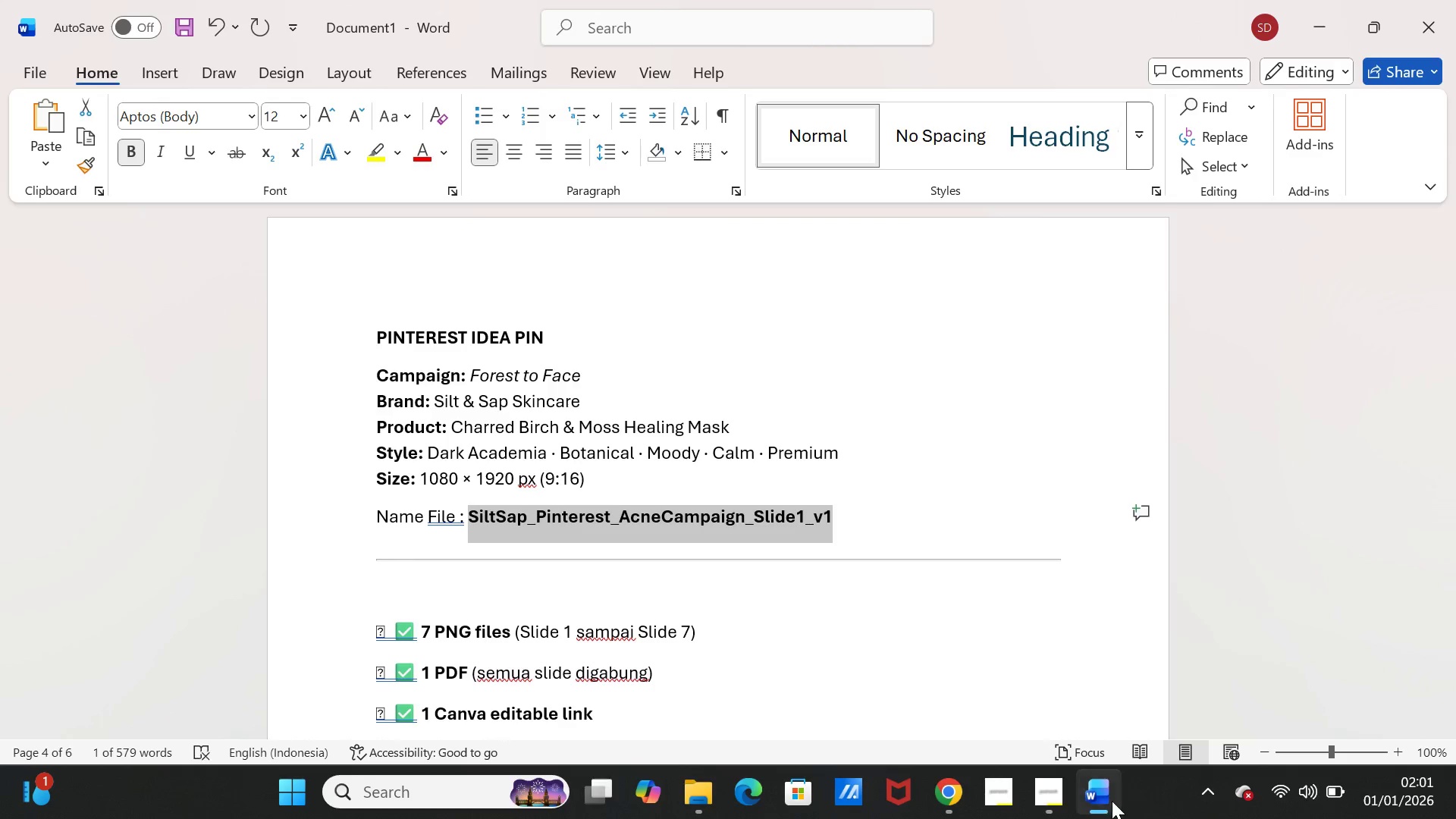 
left_click([1108, 797])
 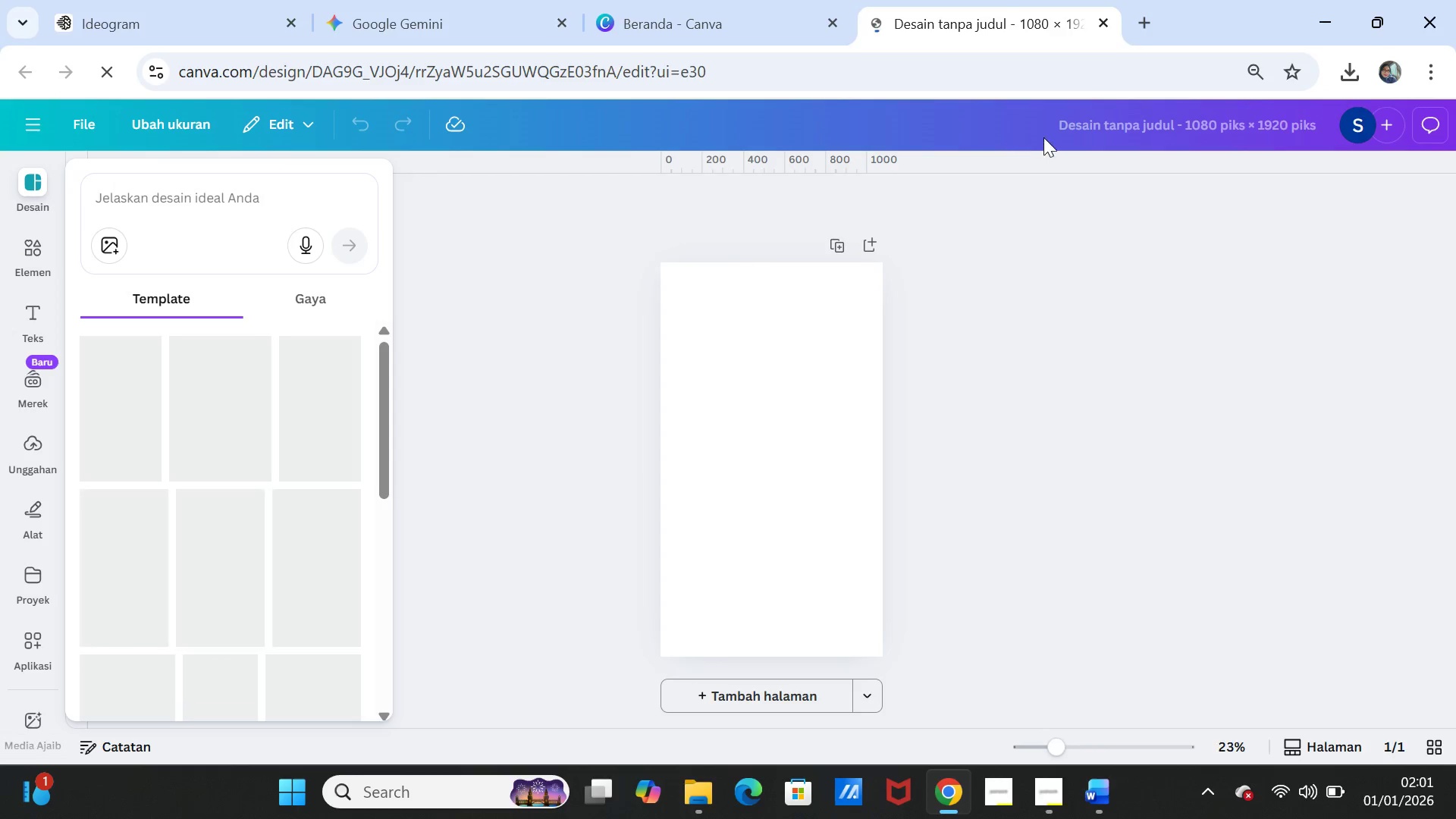 
left_click([1058, 126])
 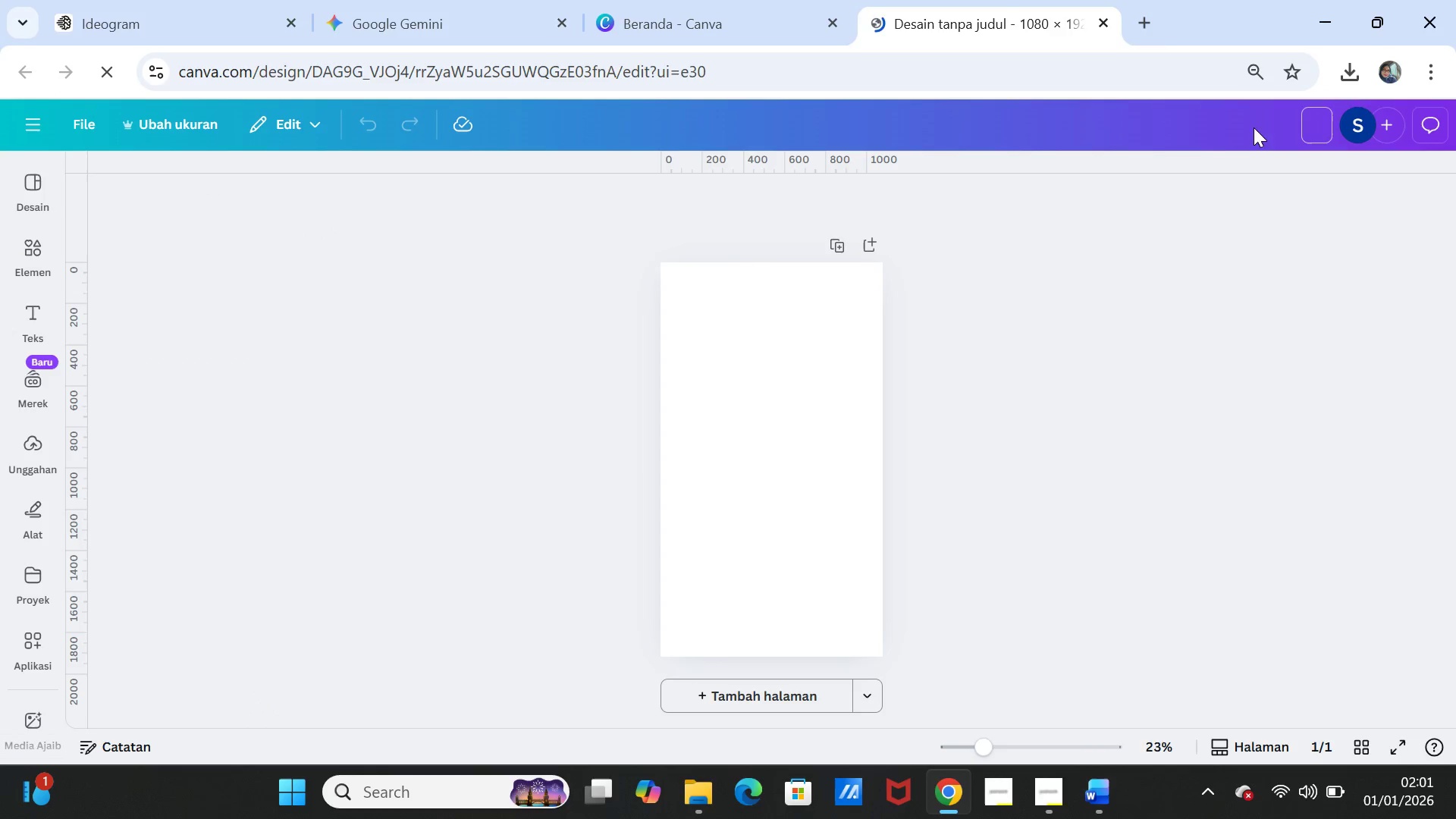 
key(Control+V)
 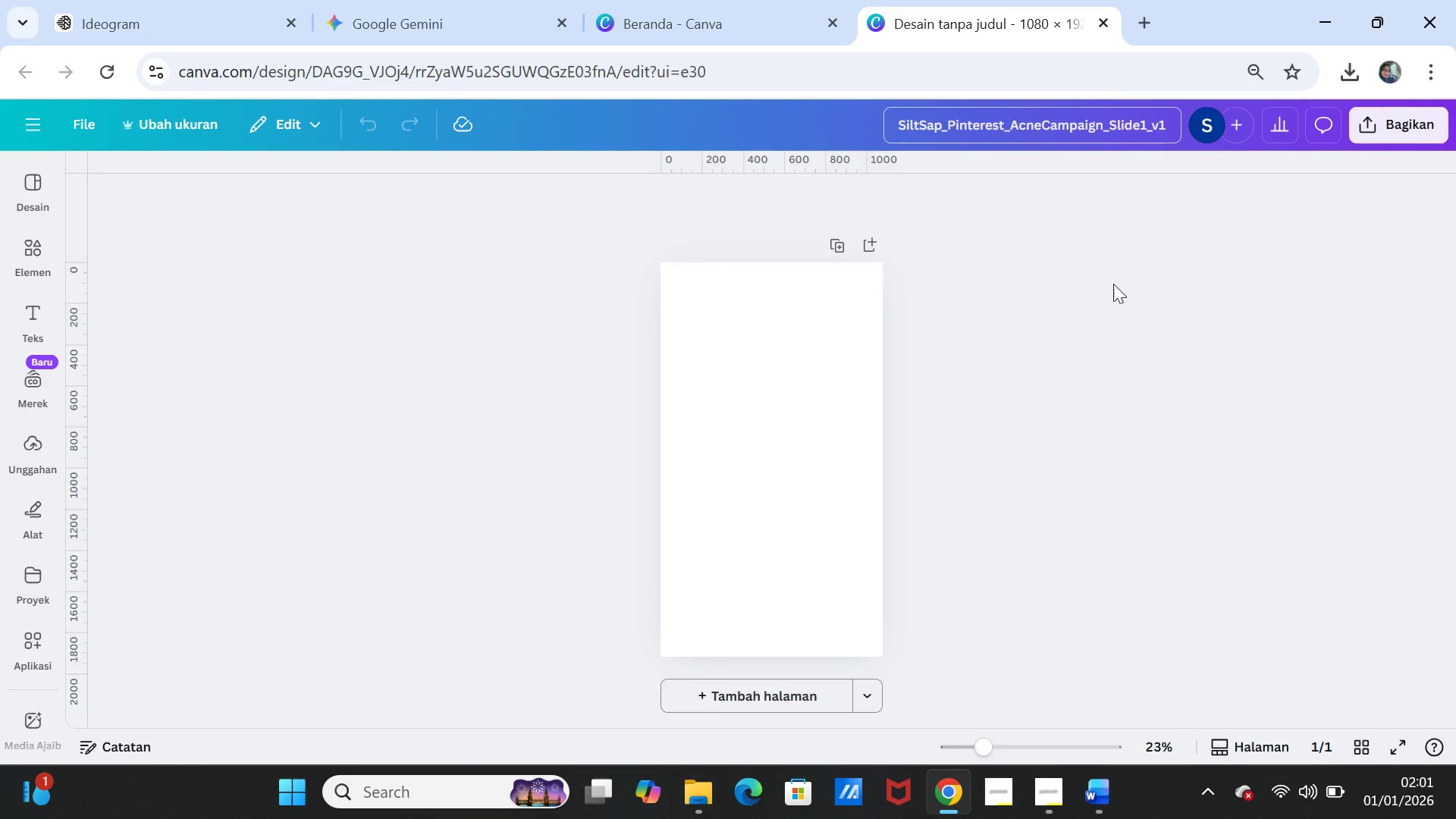 
left_click([1117, 297])
 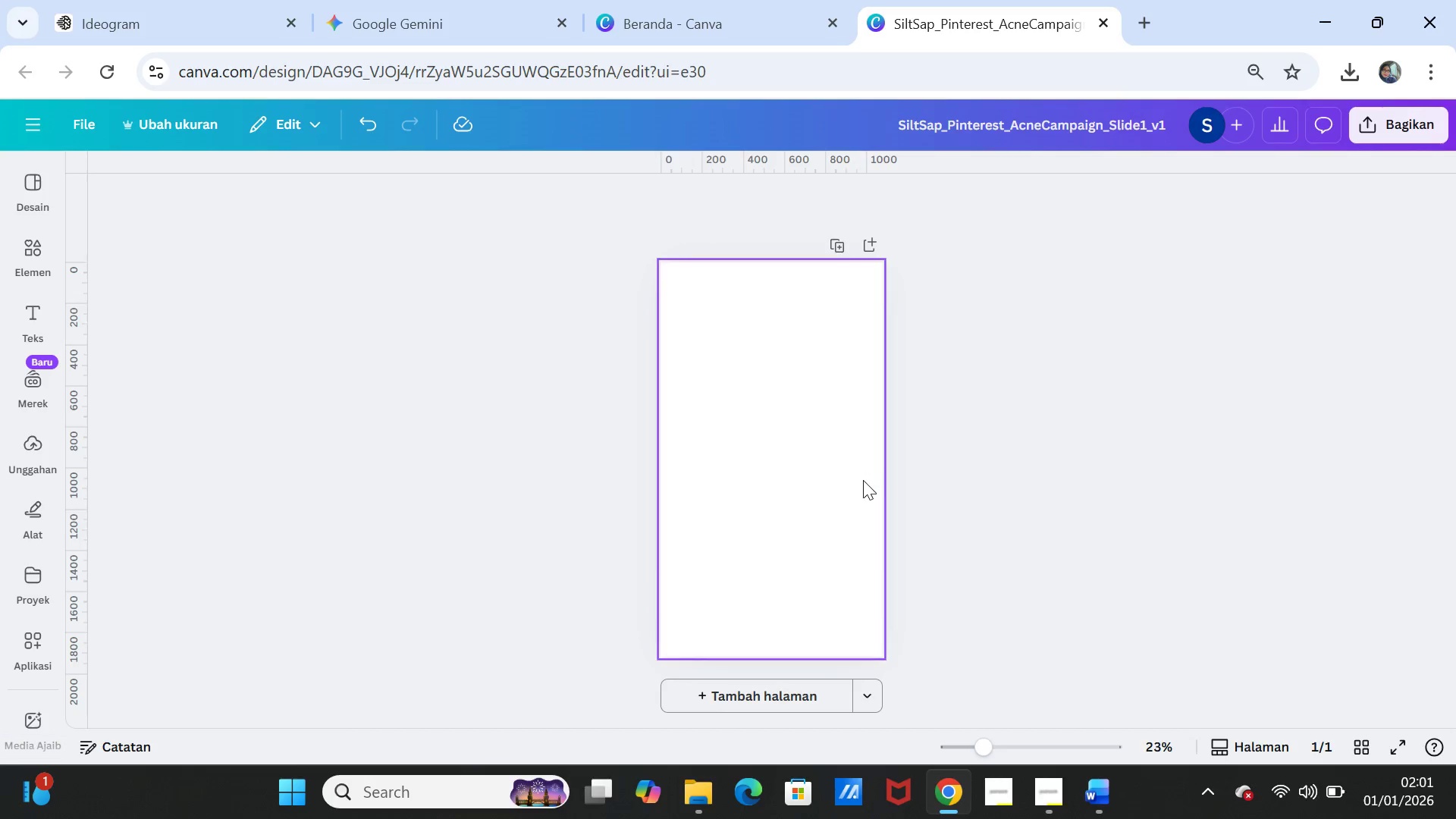 
left_click([863, 481])
 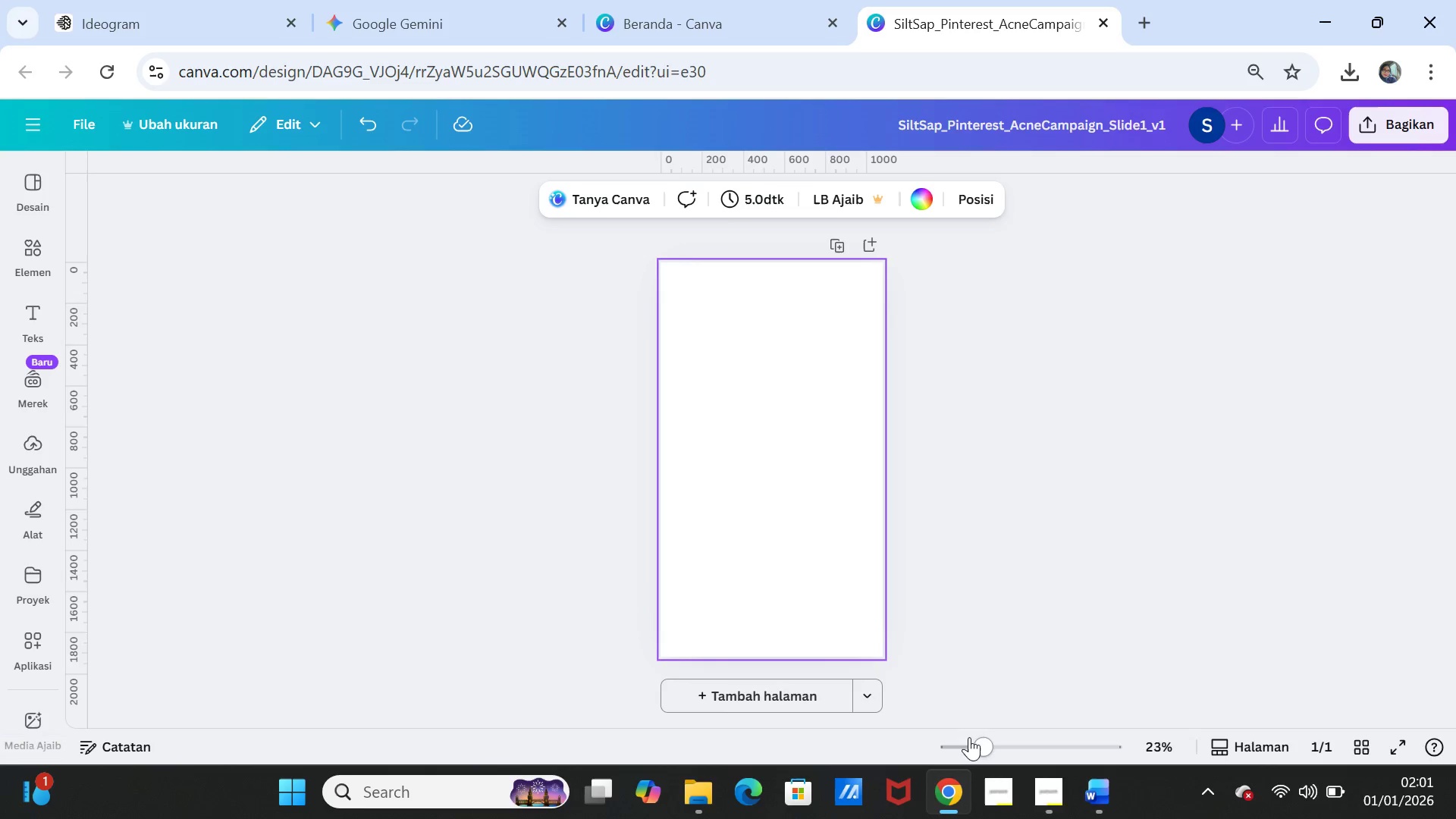 
left_click([1092, 796])
 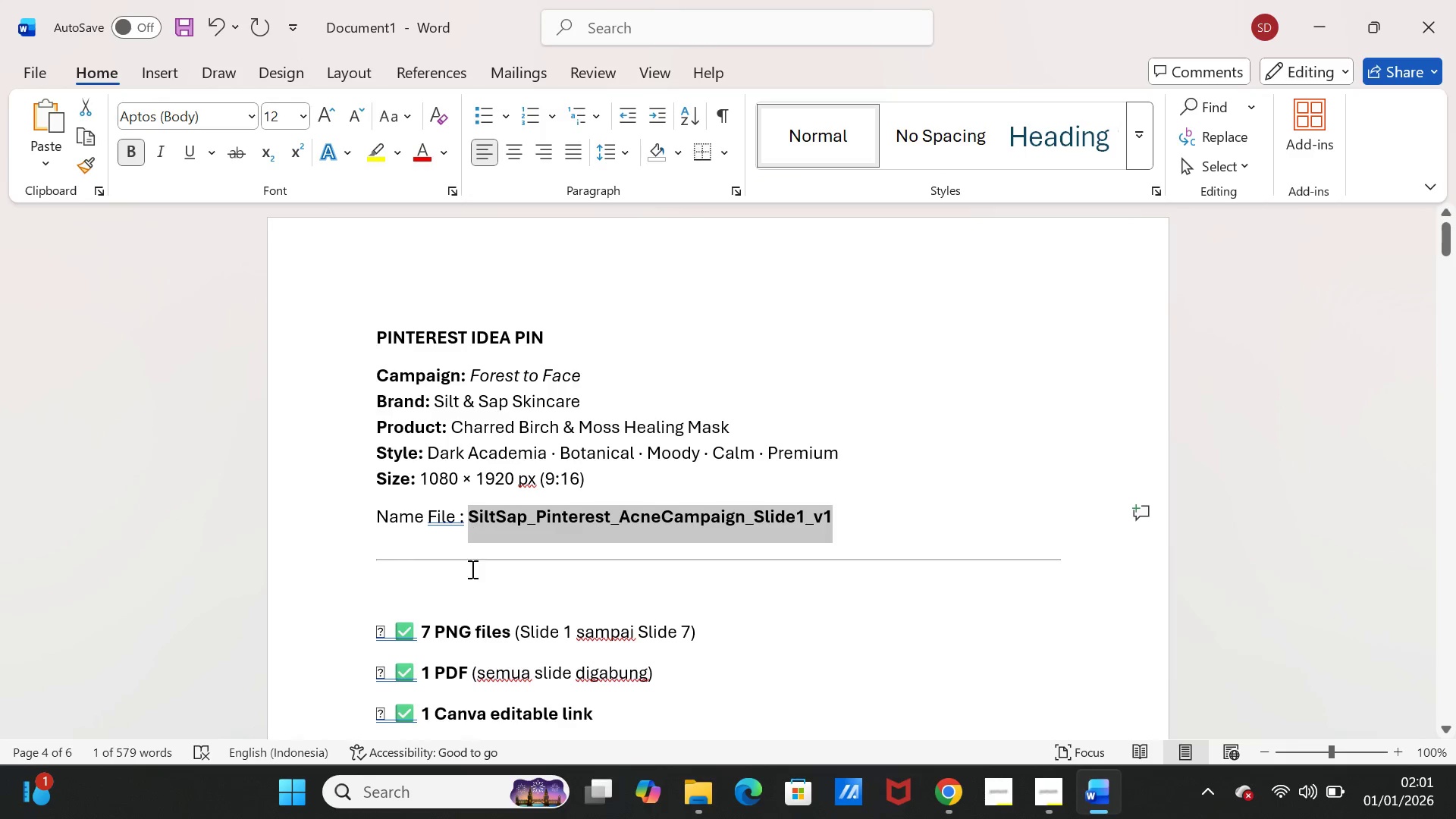 
scroll: coordinate [480, 600], scroll_direction: down, amount: 16.0
 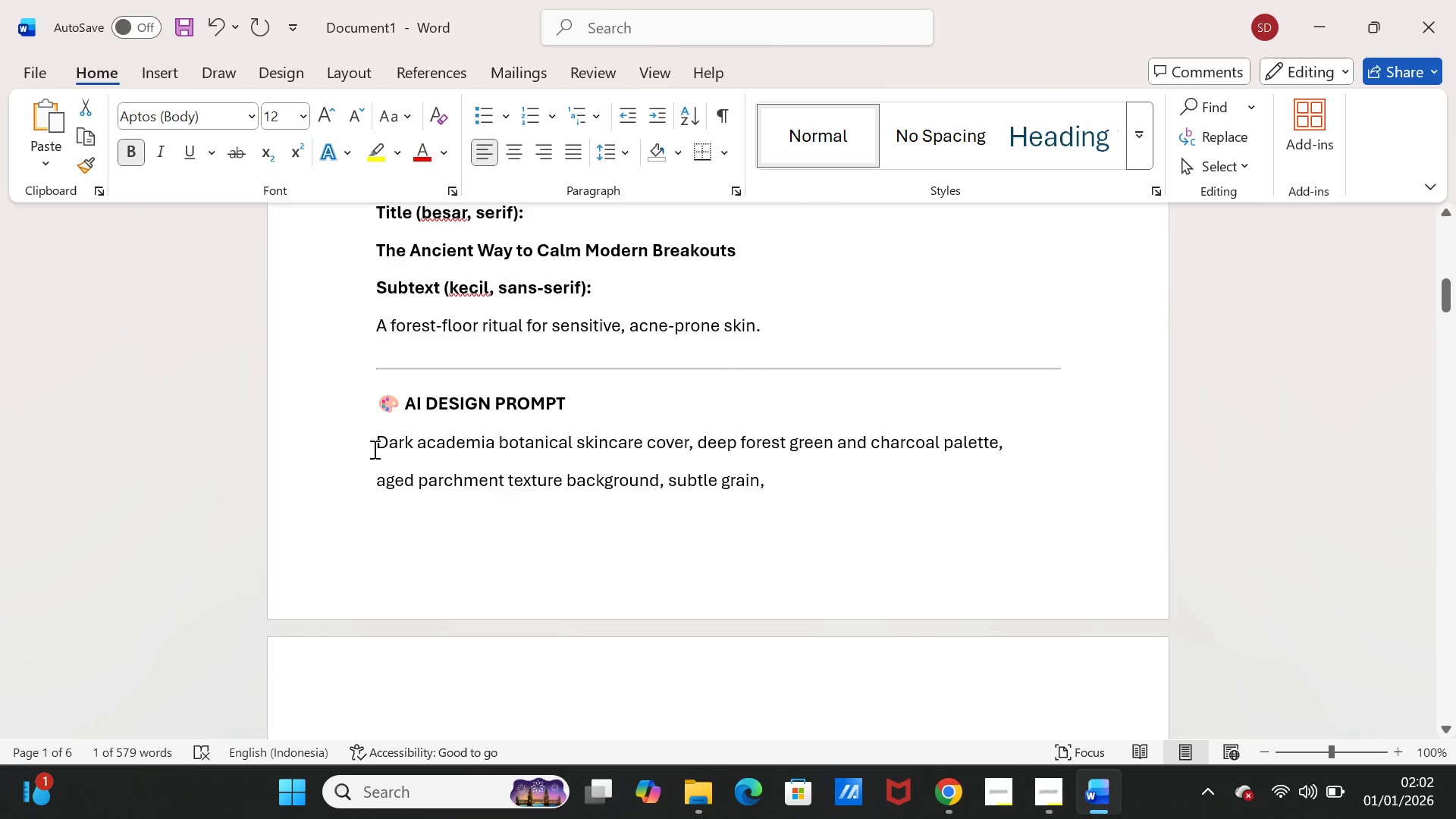 
left_click_drag(start_coordinate=[373, 449], to_coordinate=[770, 484])
 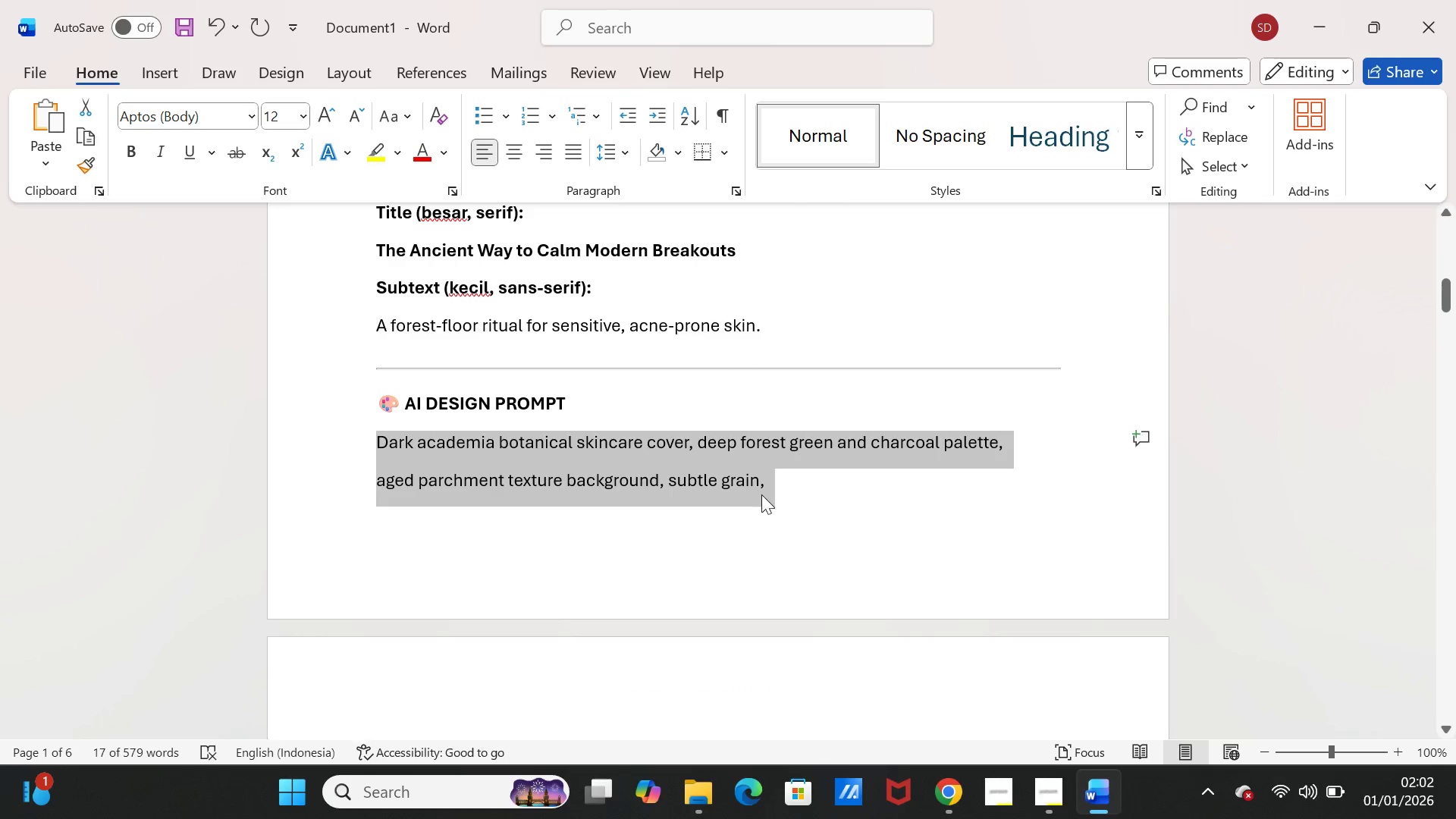 
key(C)
 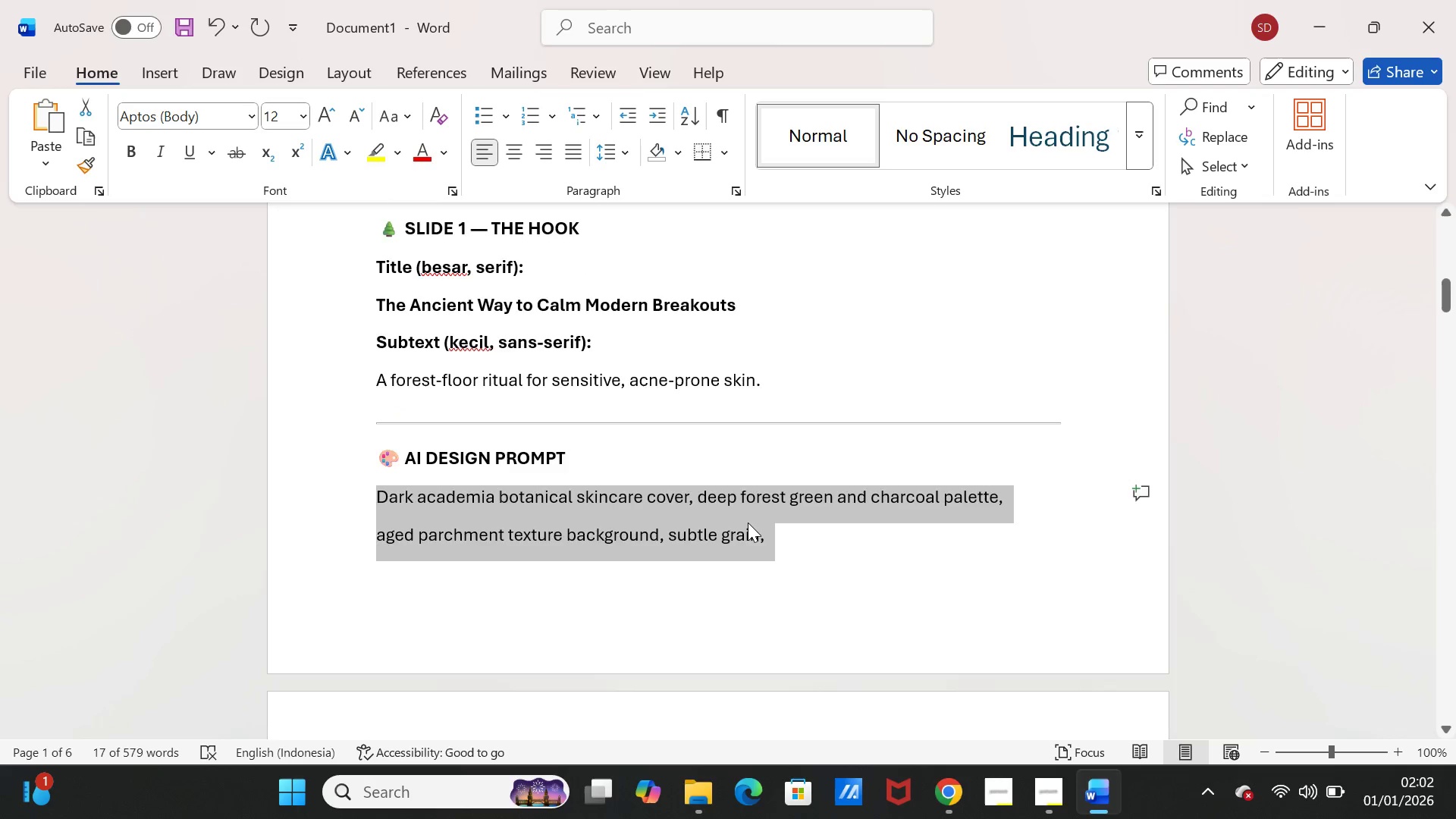 
scroll: coordinate [748, 522], scroll_direction: up, amount: 2.0
 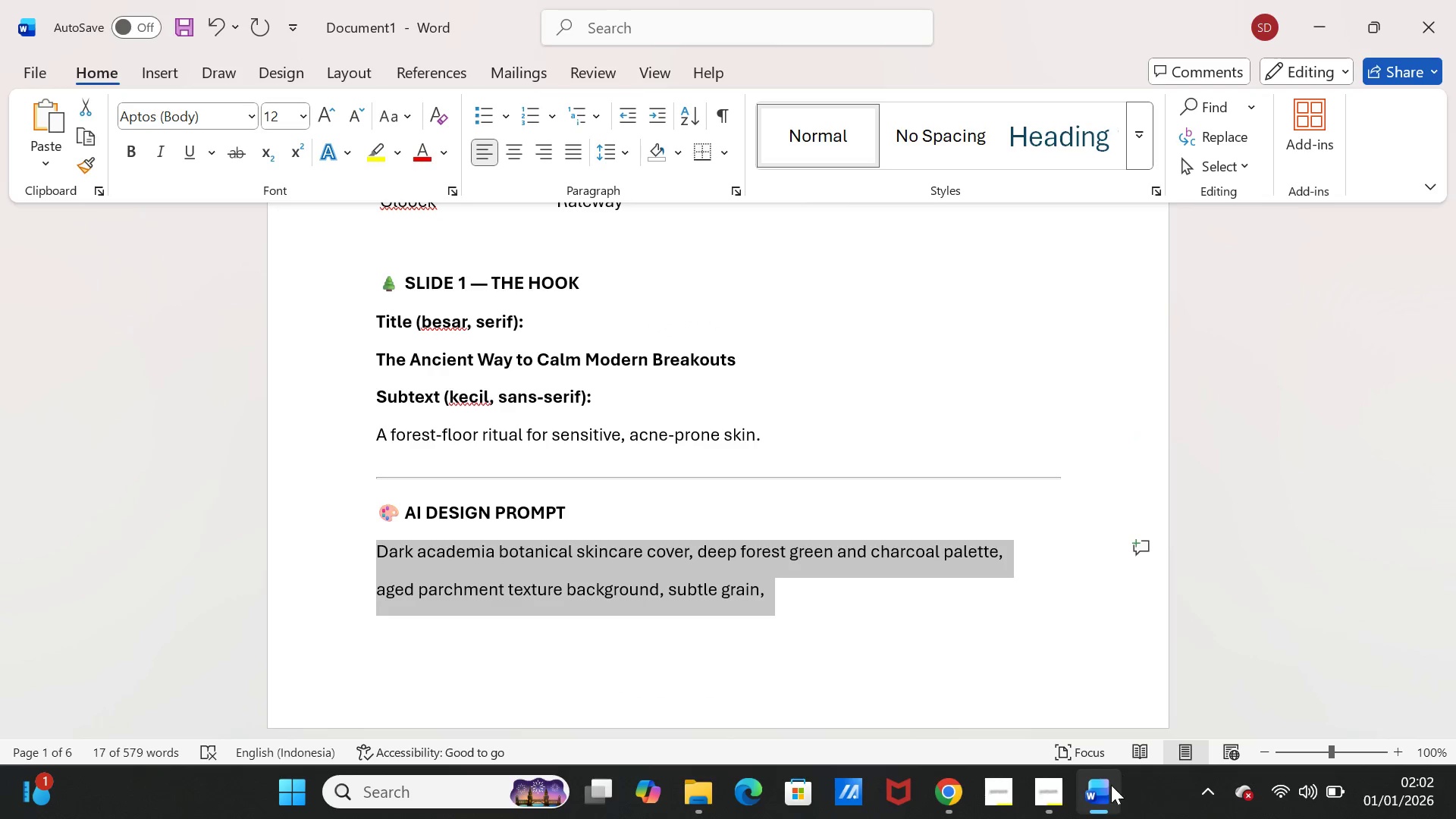 
left_click([1106, 792])
 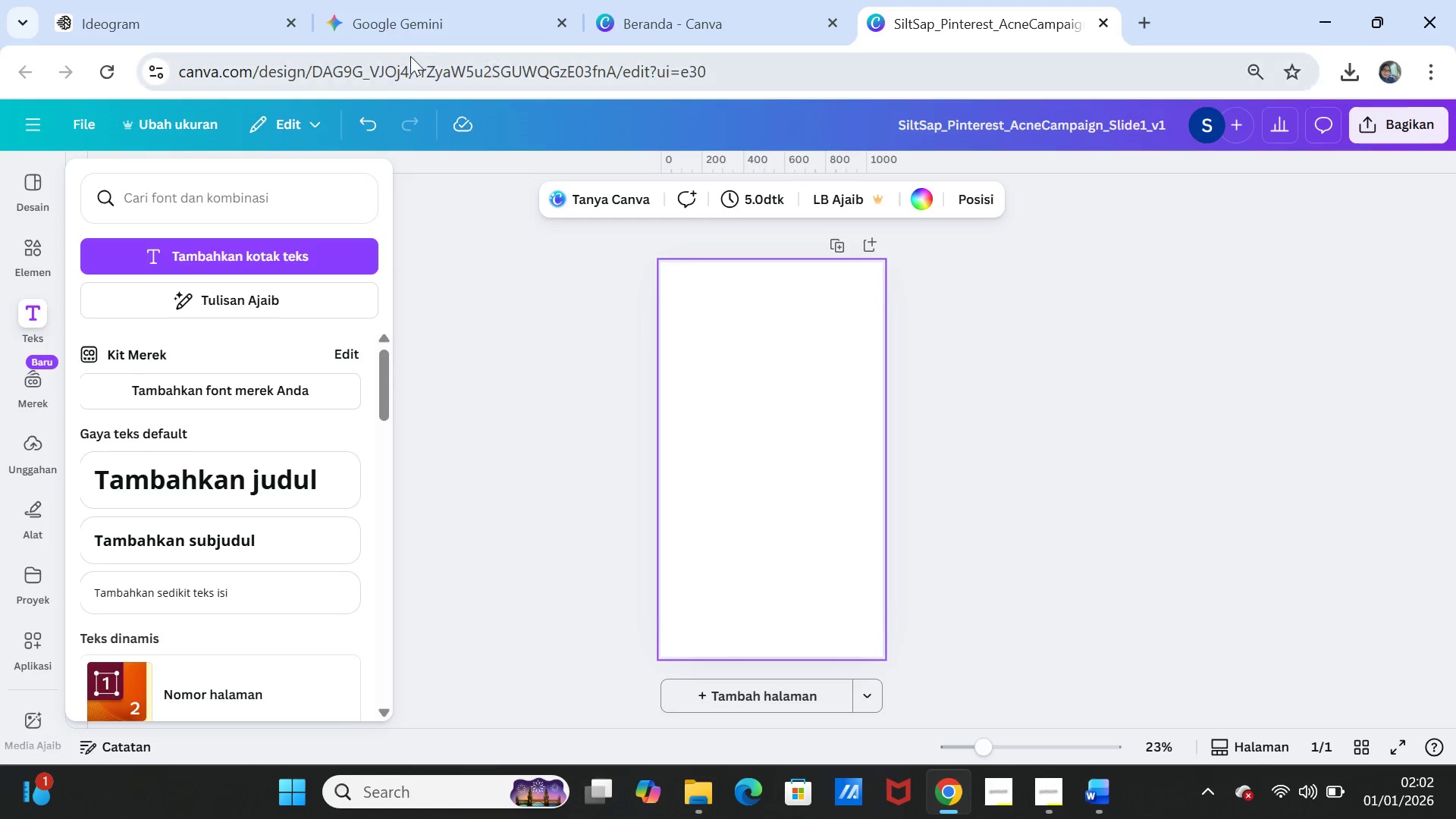 
left_click([371, 31])
 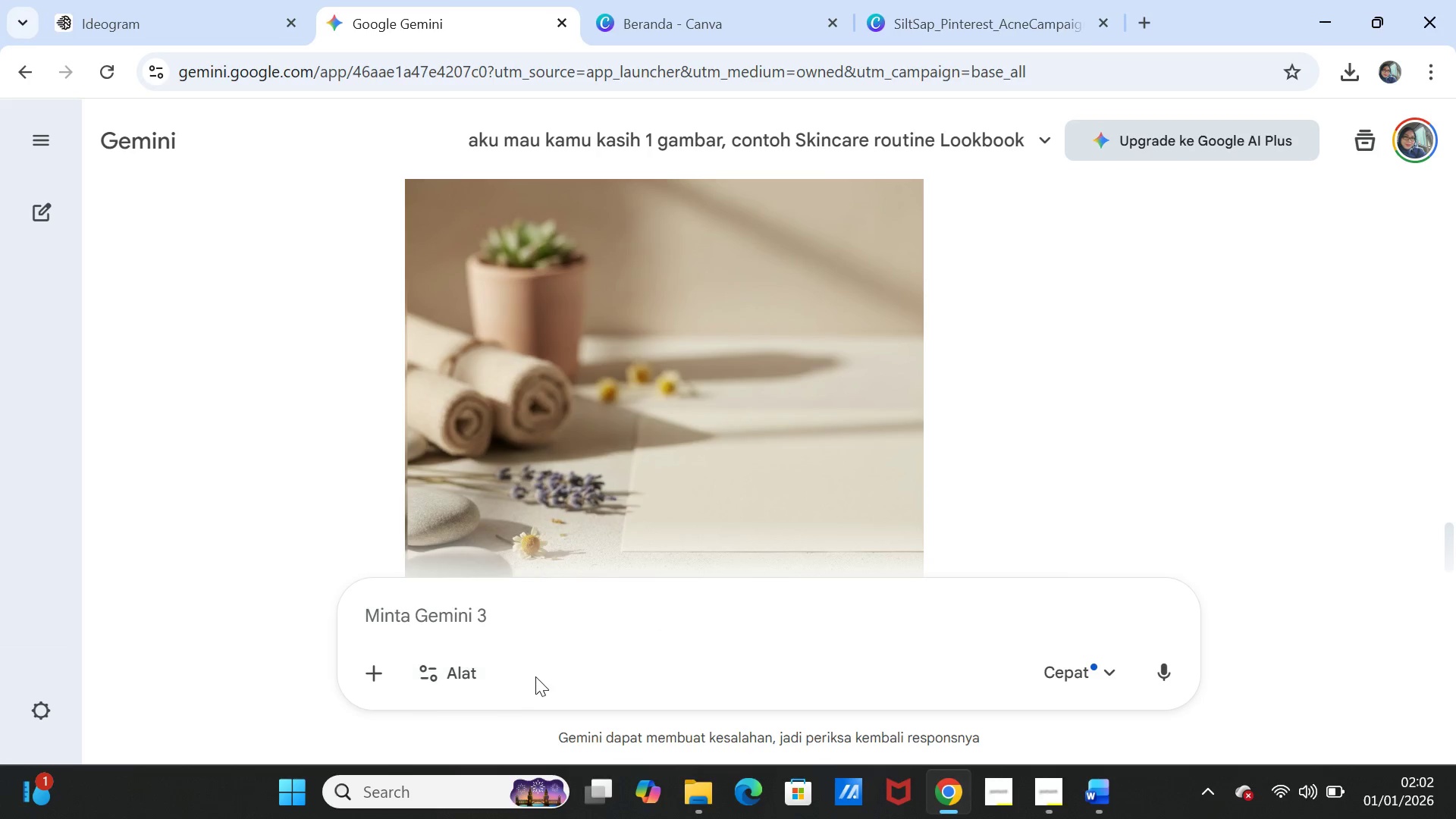 
wait(5.45)
 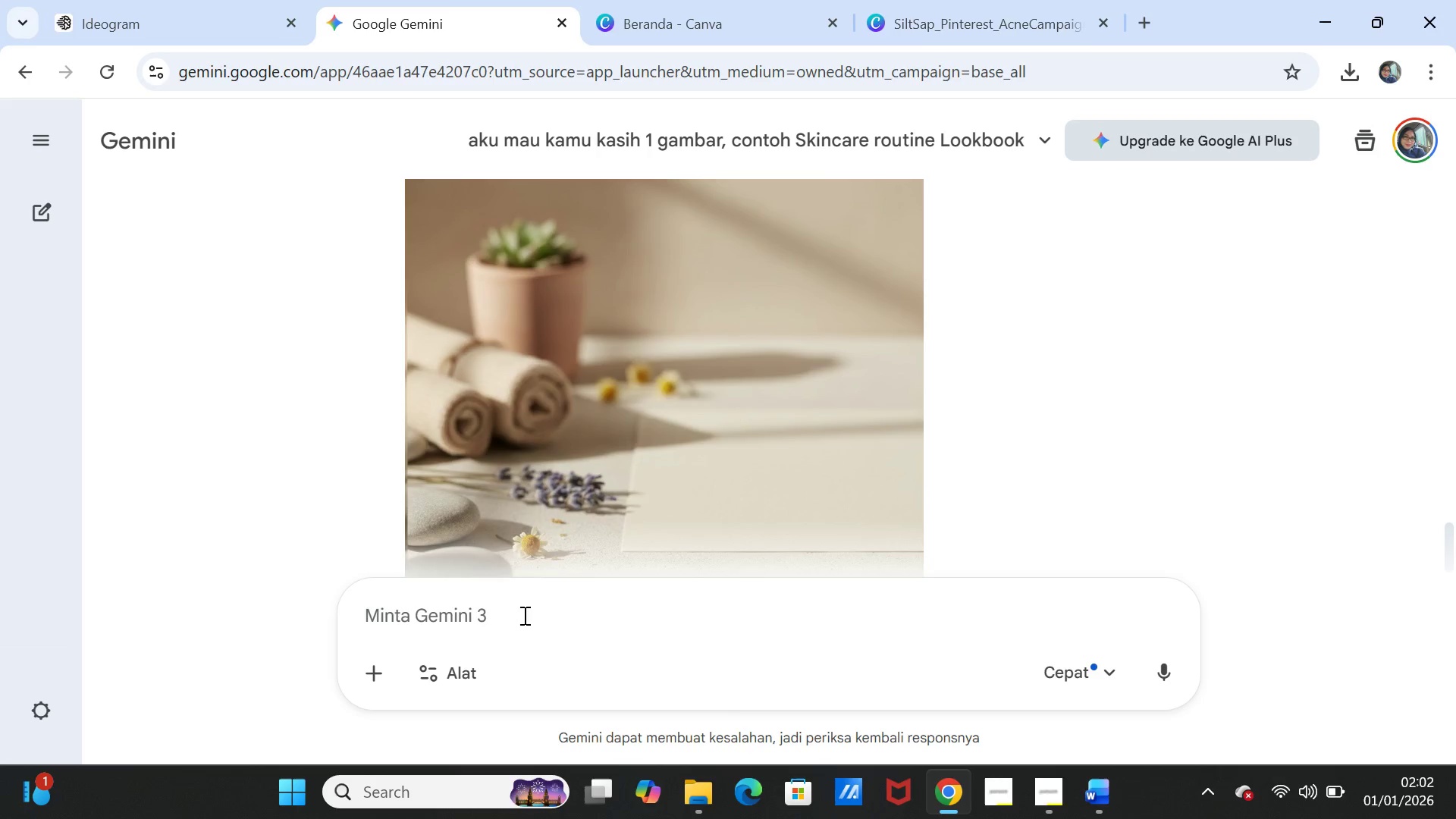 
scroll: coordinate [540, 659], scroll_direction: down, amount: 1.0
 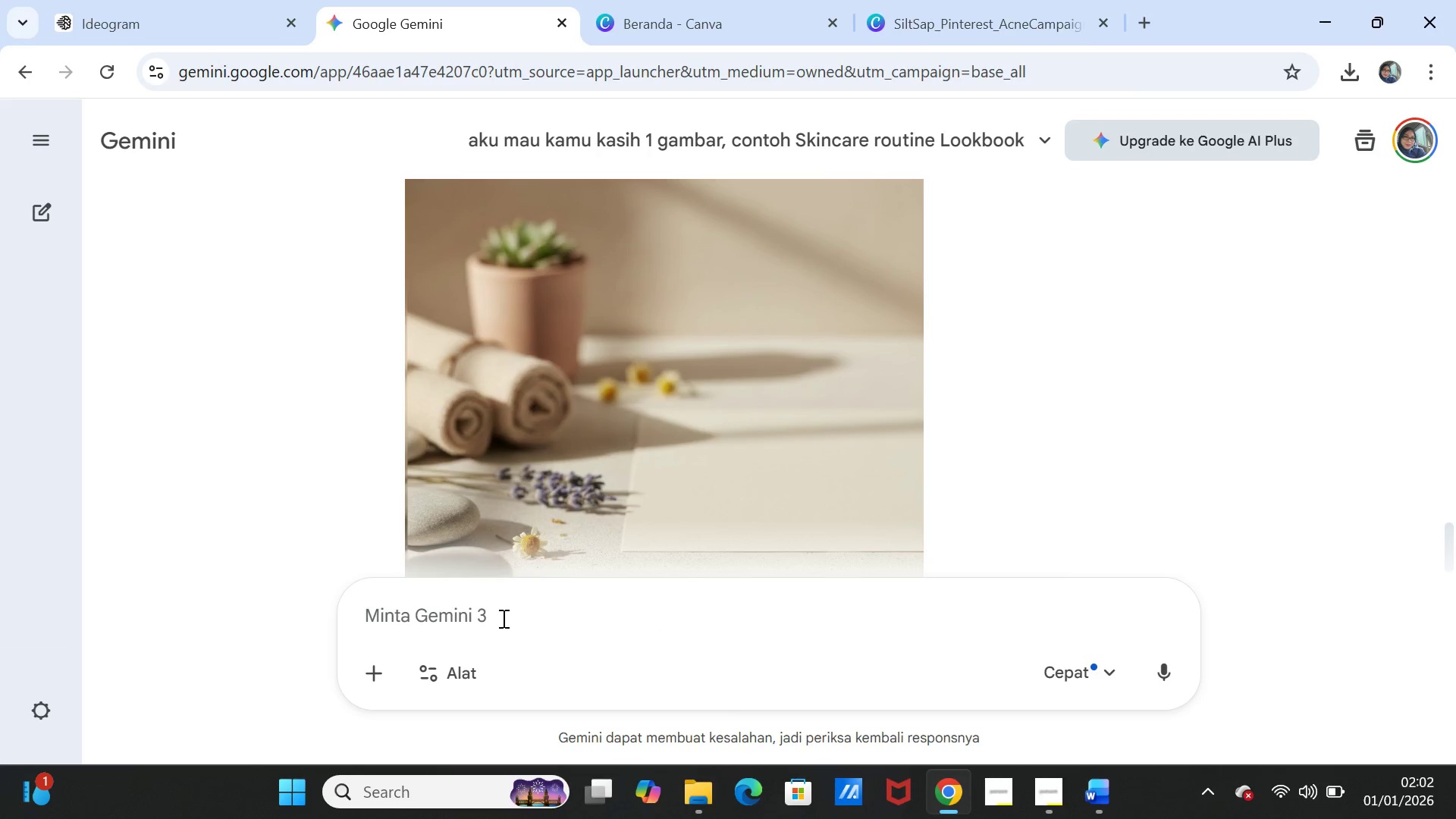 
left_click([502, 618])
 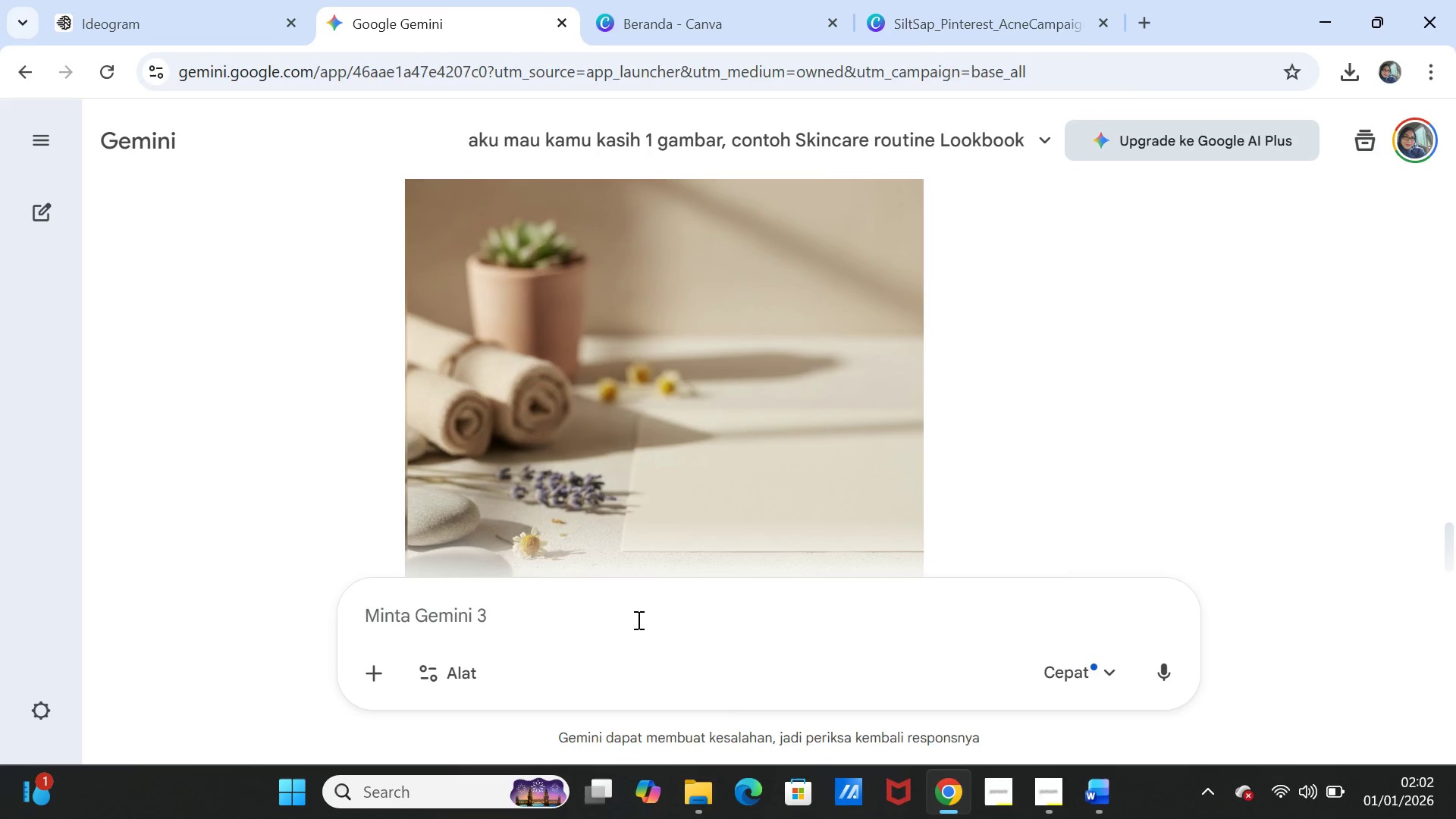 
key(Control+V)
 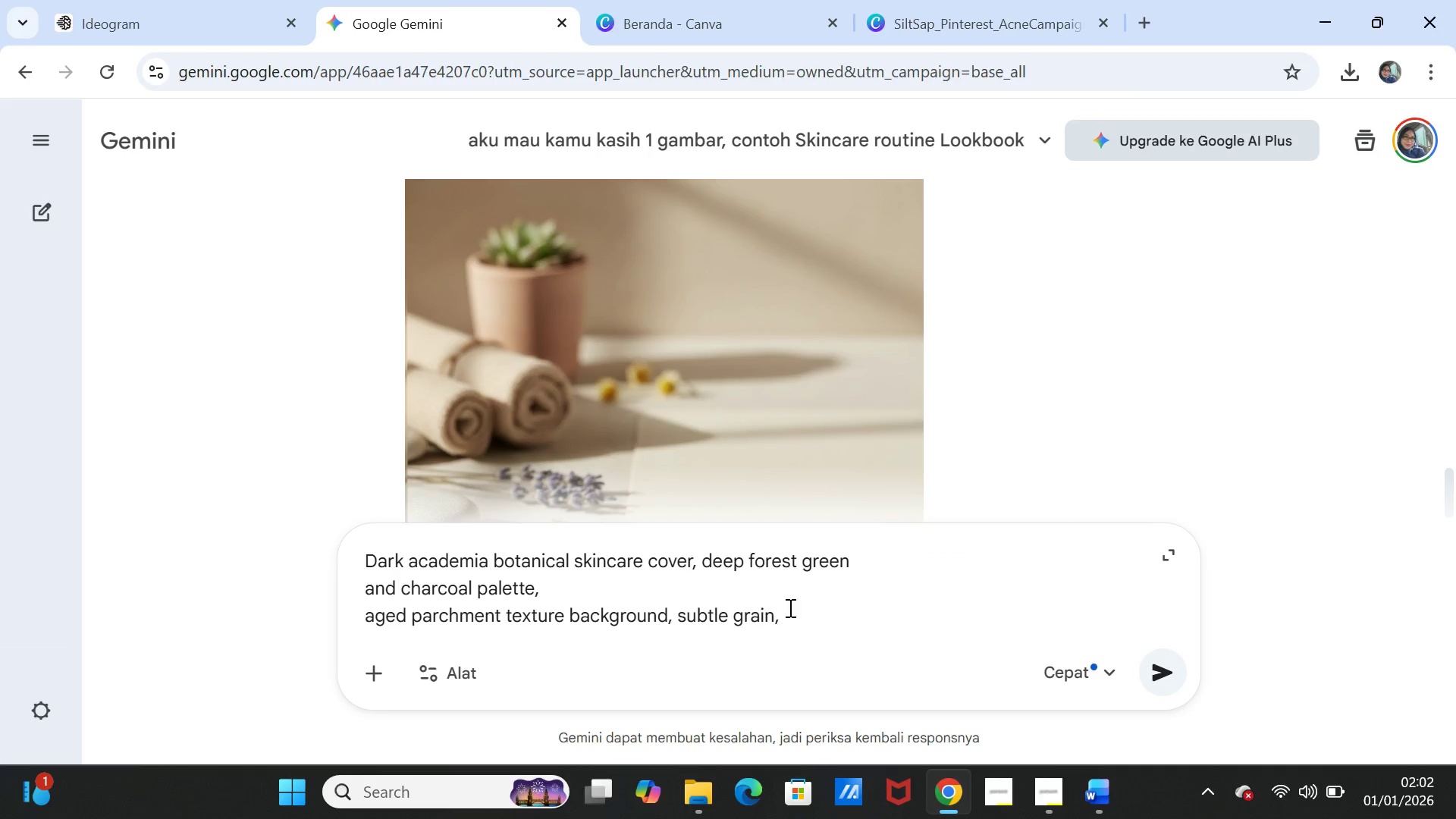 
scroll: coordinate [801, 609], scroll_direction: down, amount: 1.0
 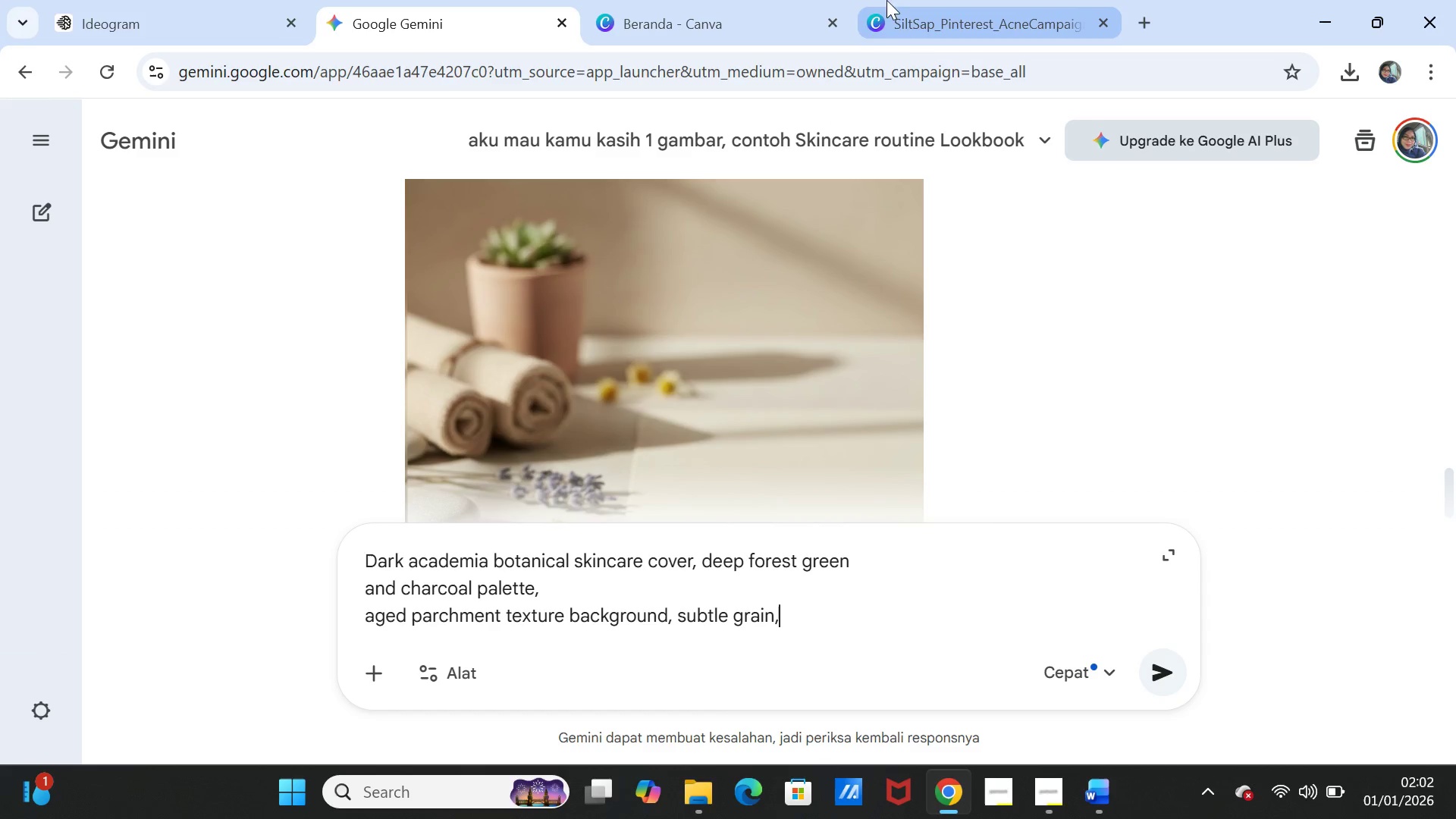 
wait(5.46)
 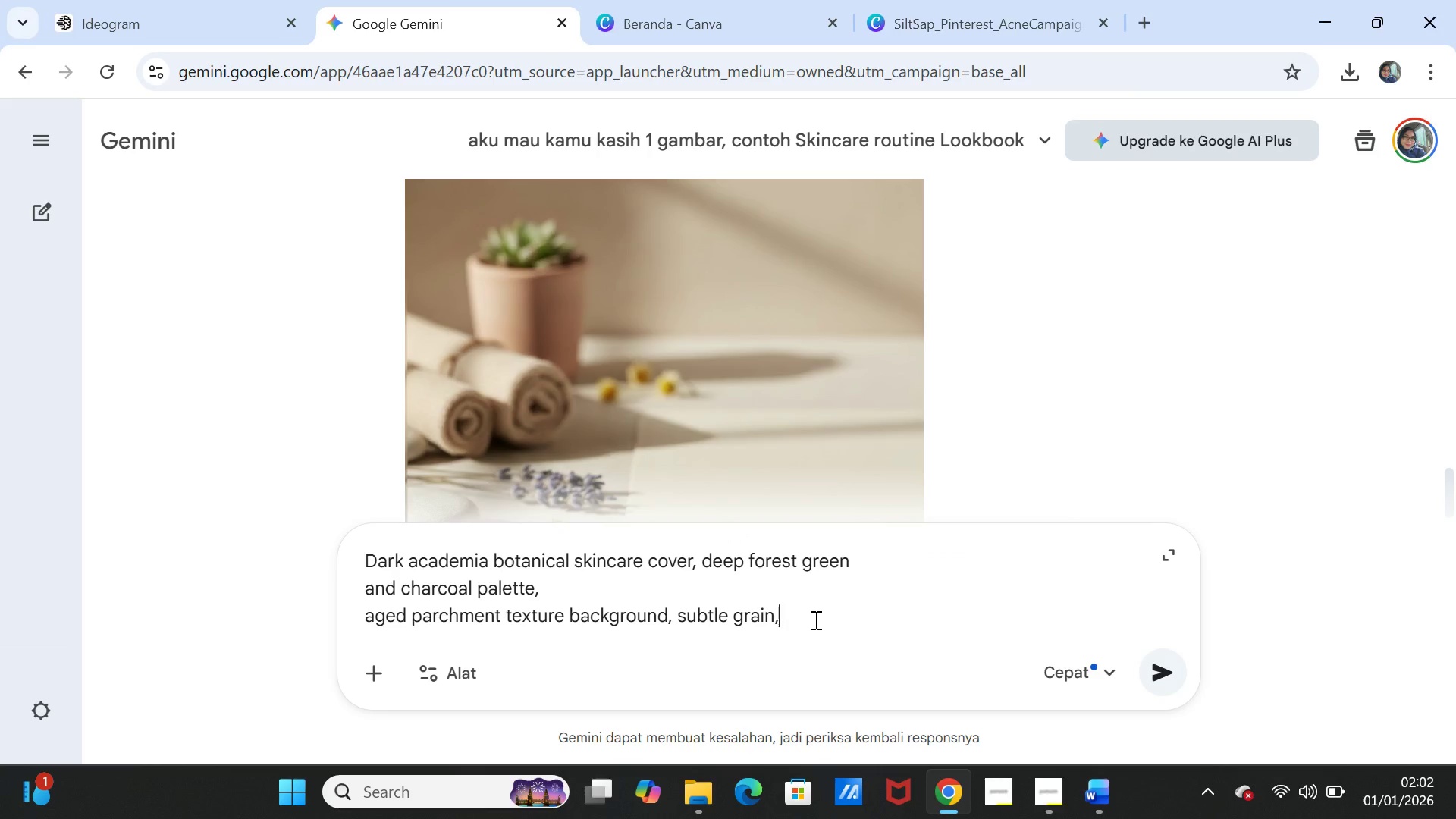 
left_click([922, 14])
 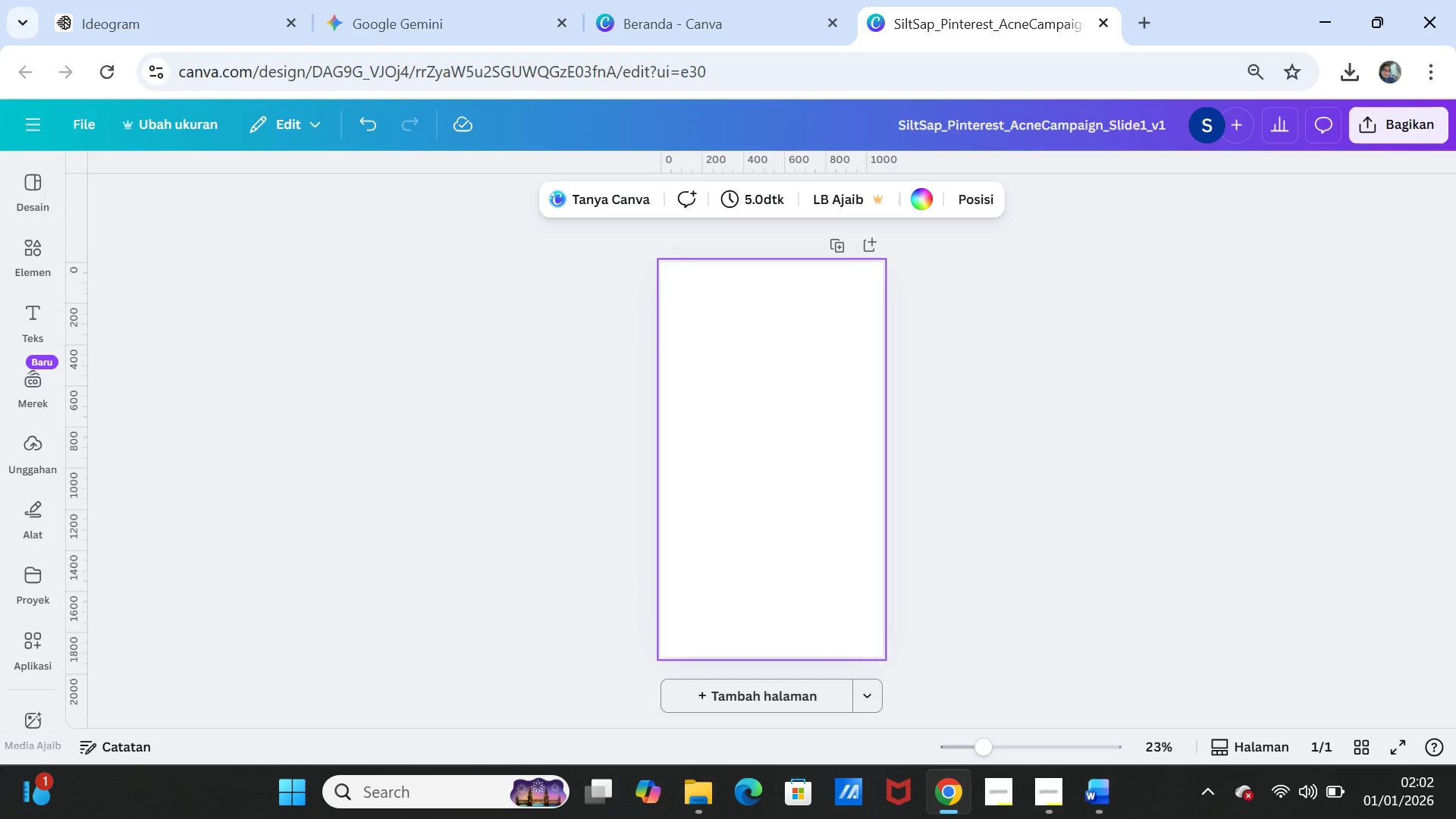 
left_click([1097, 802])
 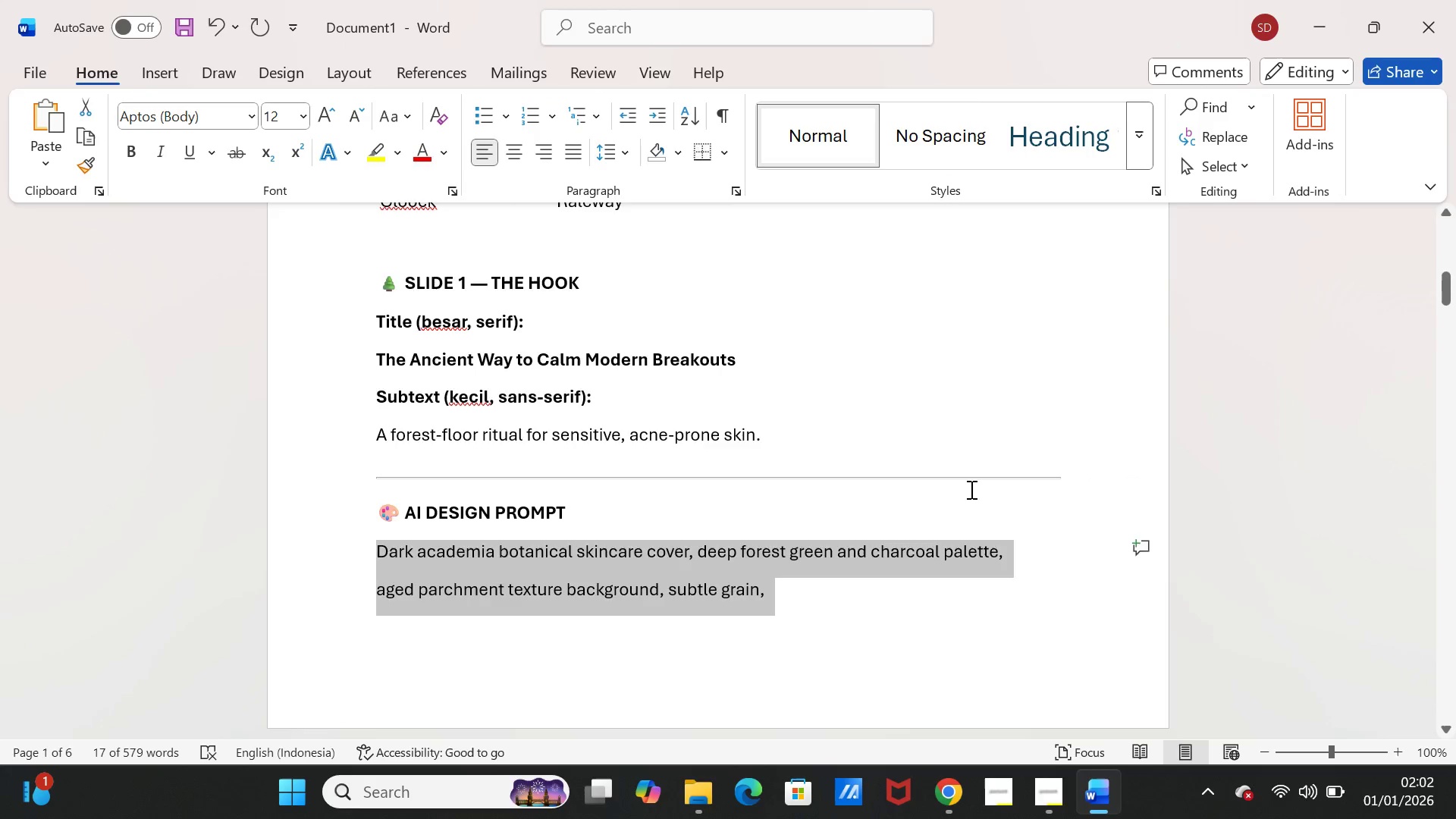 
scroll: coordinate [970, 489], scroll_direction: up, amount: 12.0
 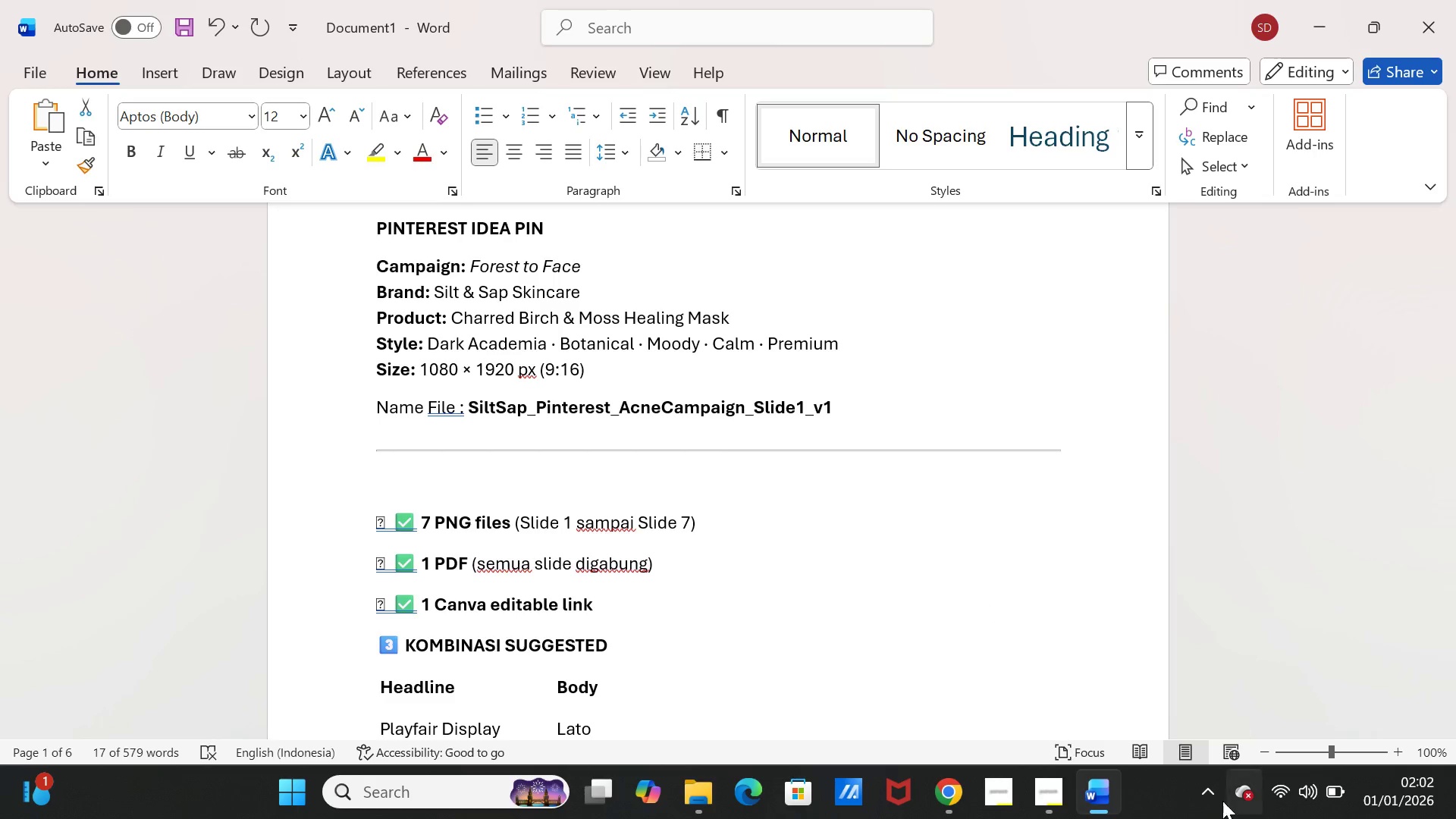 
left_click([1103, 795])
 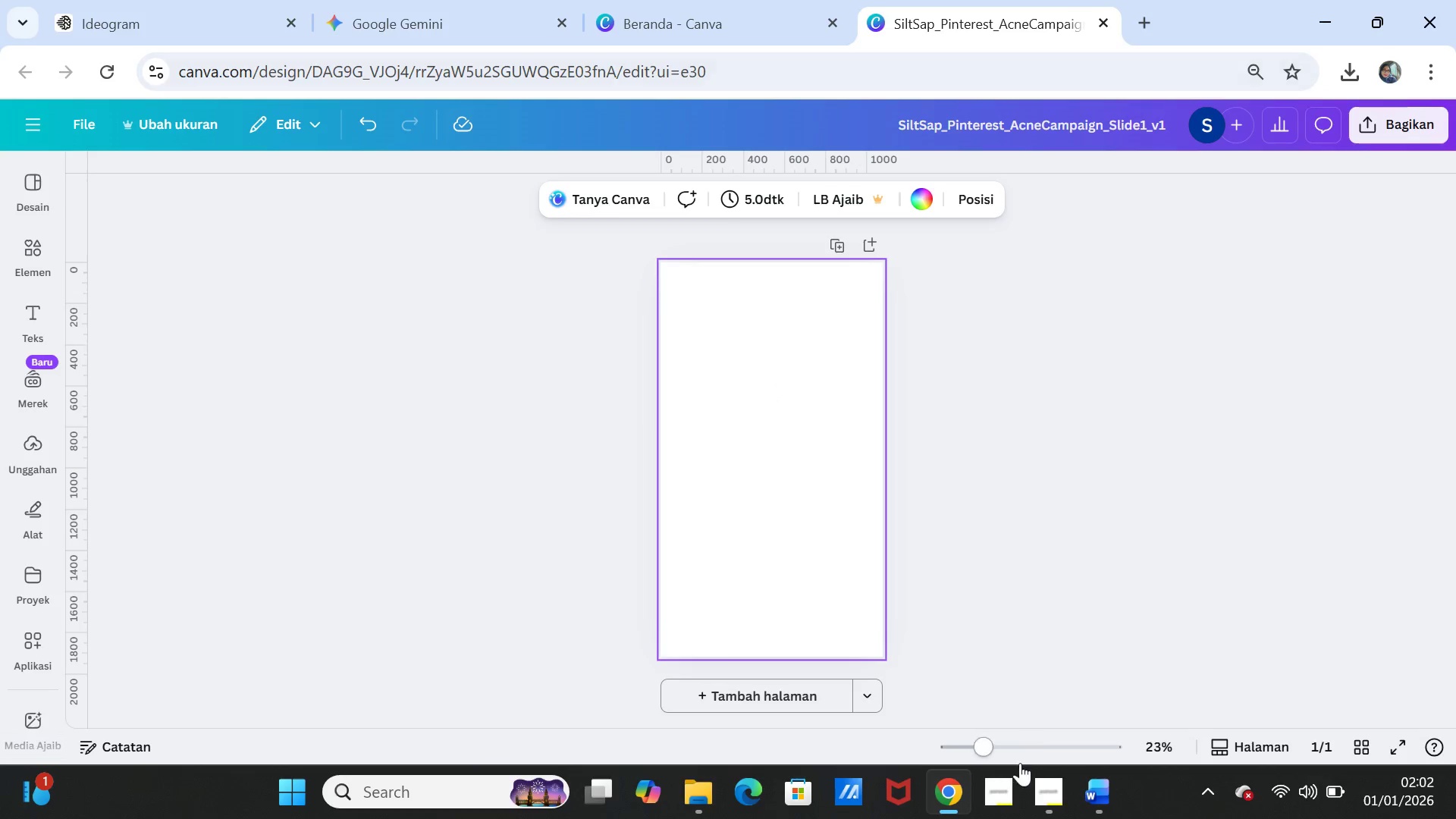 
left_click([1086, 810])
 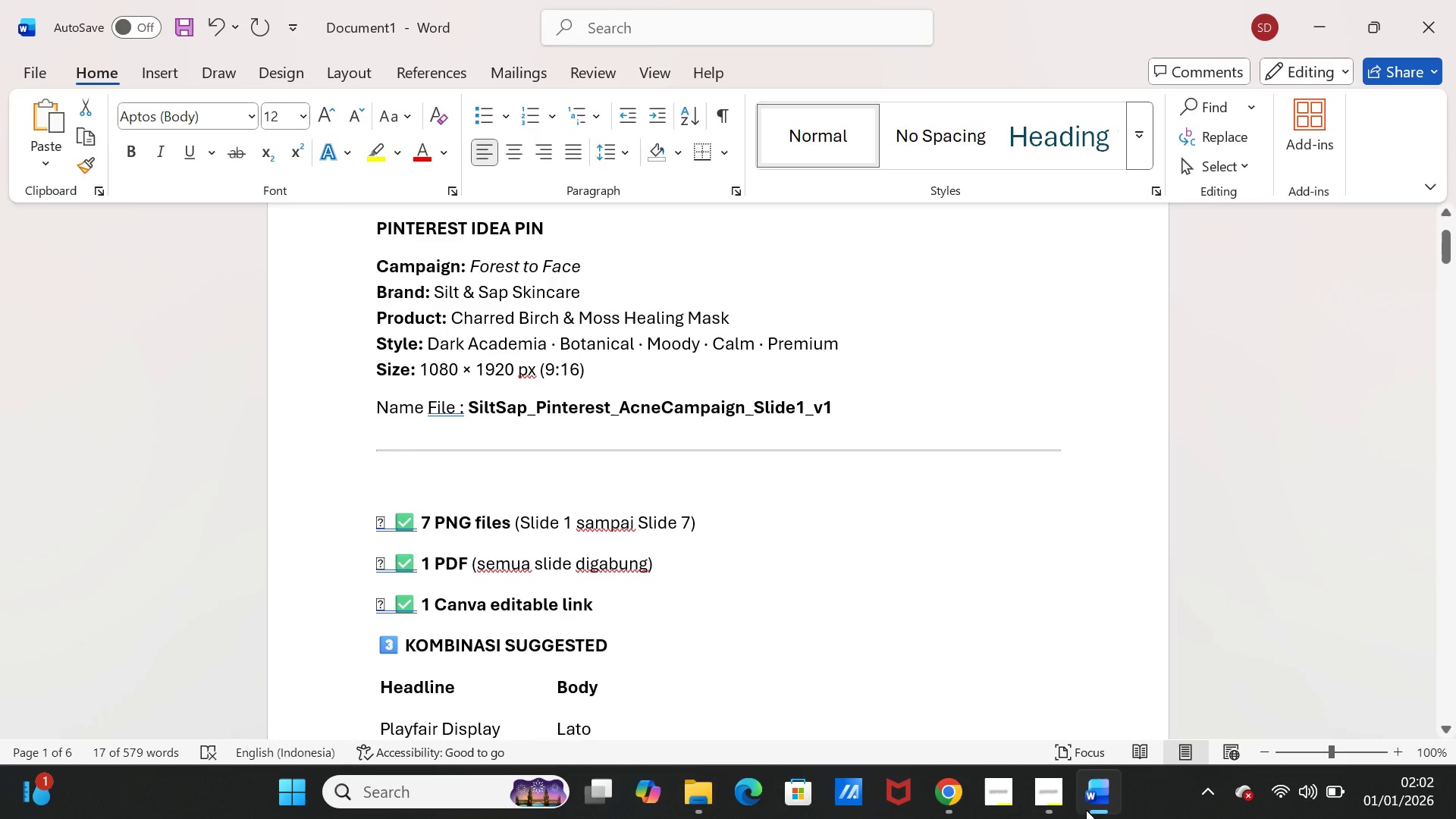 
left_click([1086, 810])
 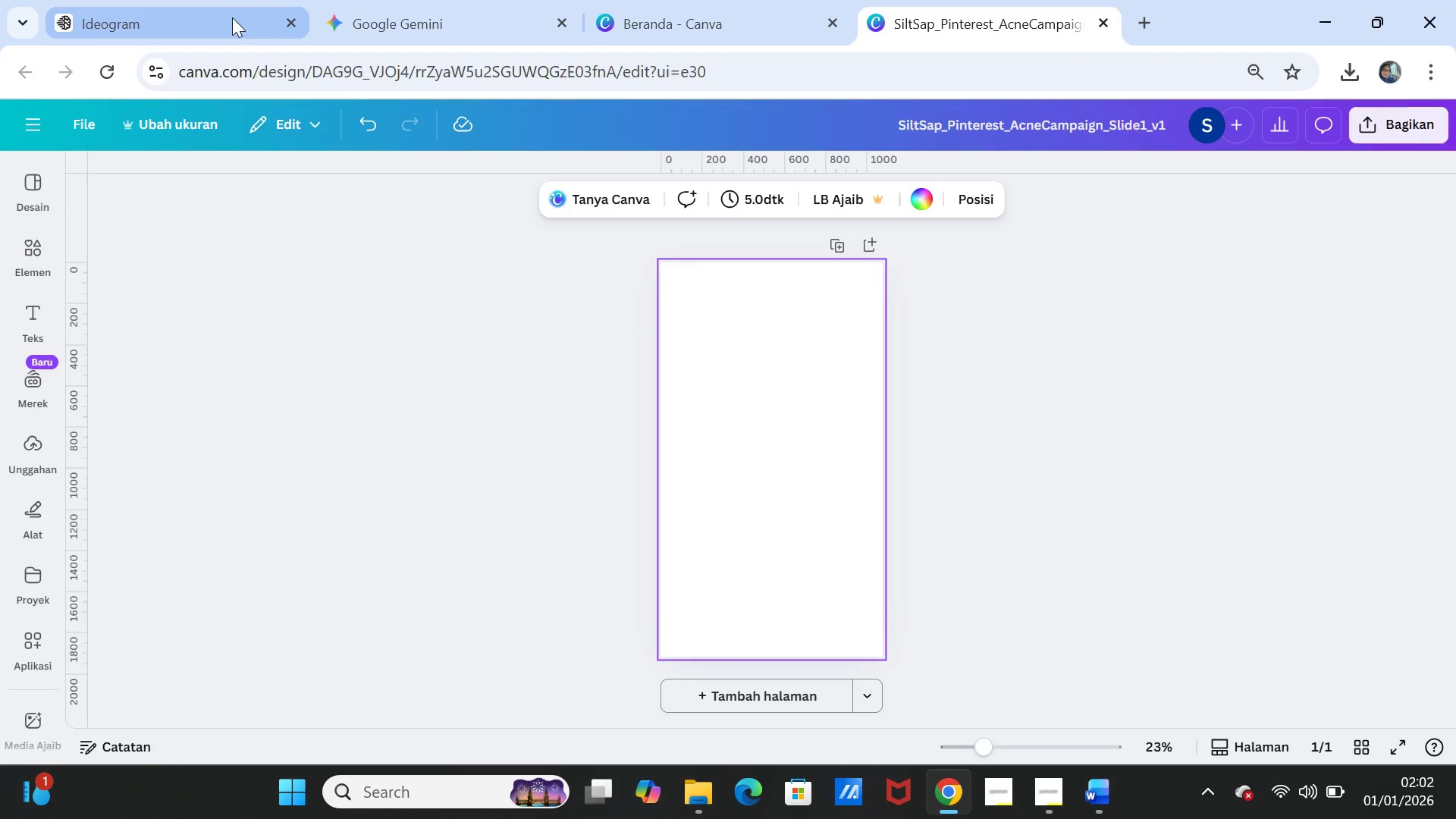 
left_click([403, 14])
 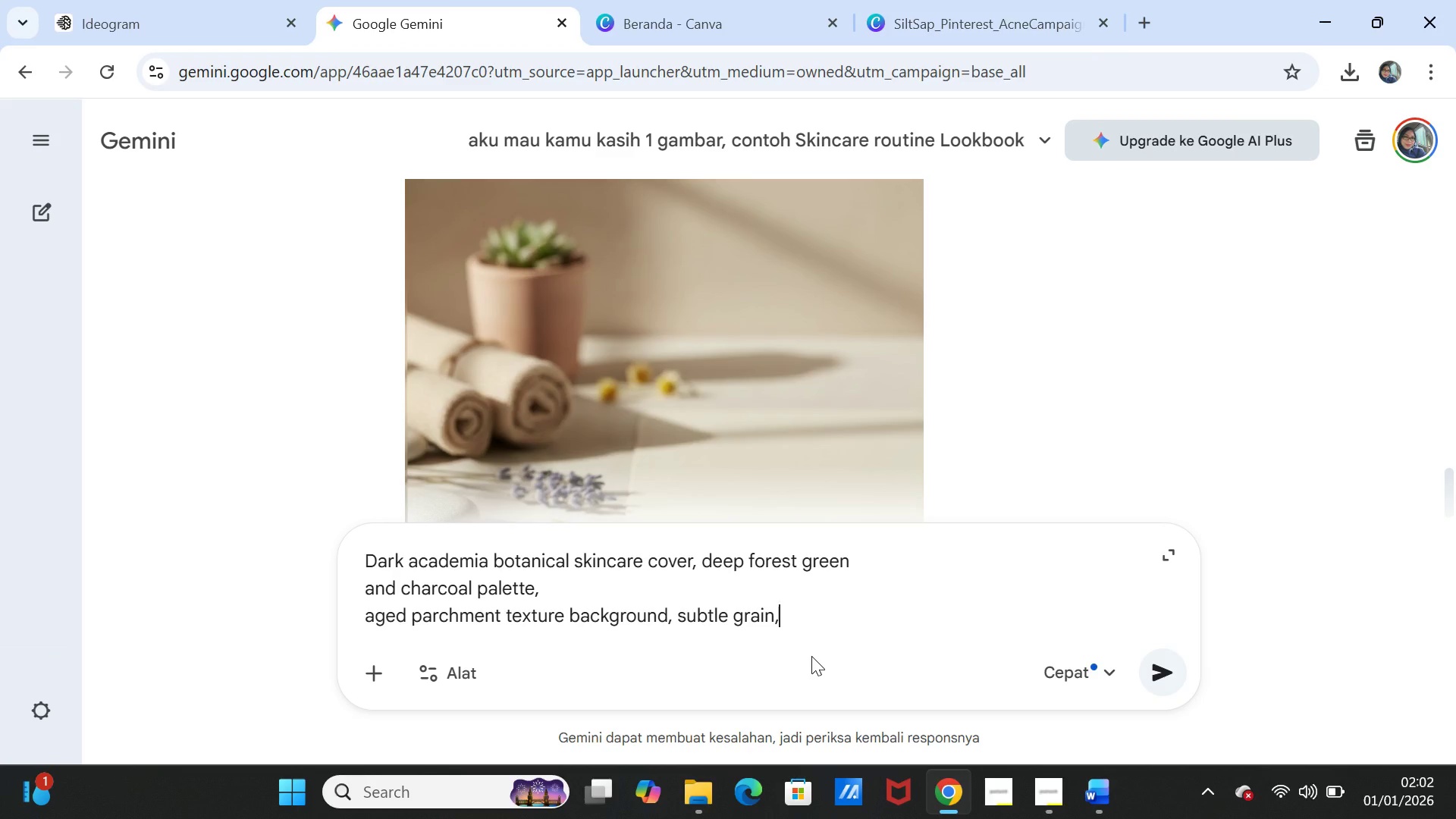 
type(9:16 px)
 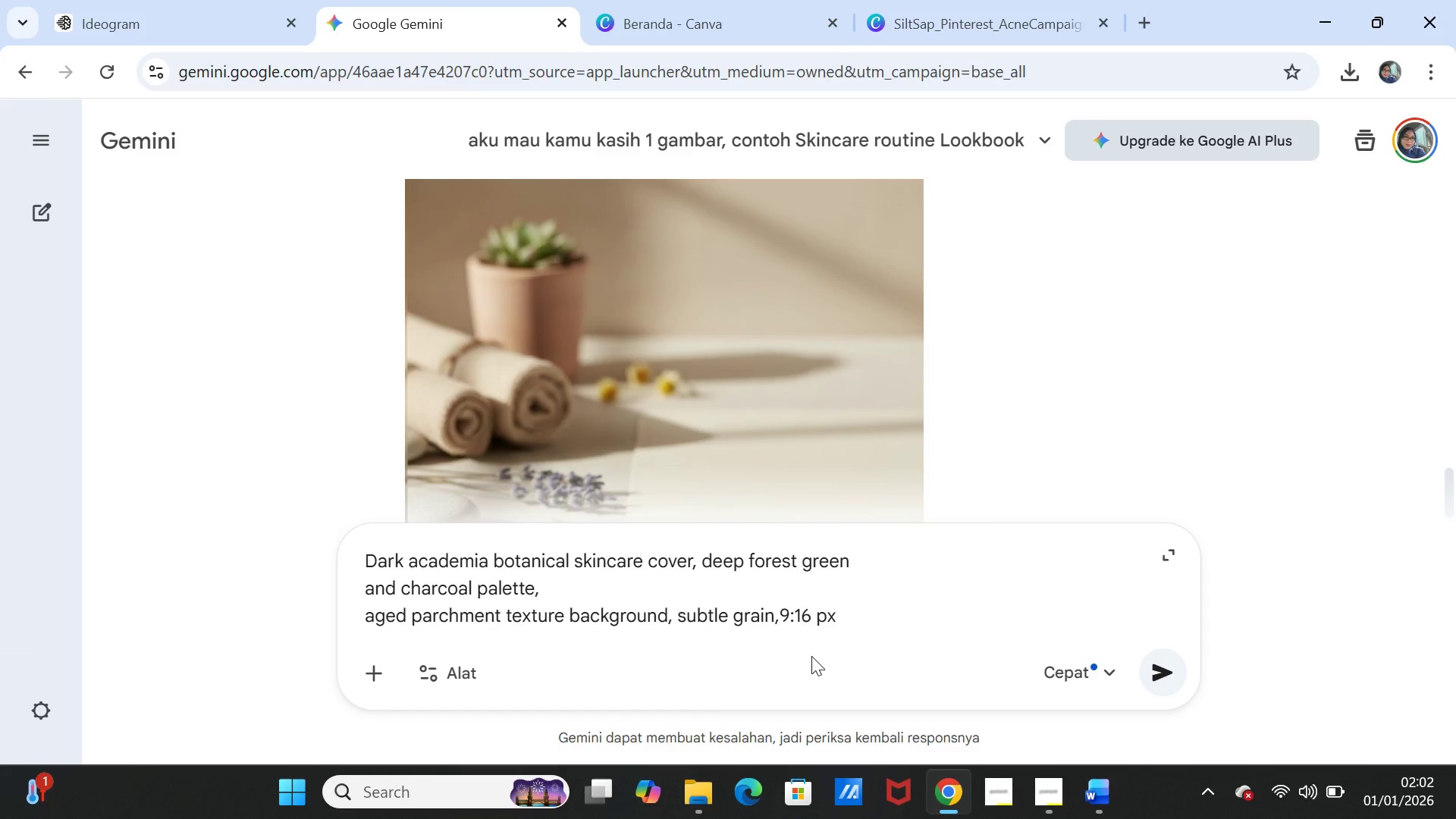 
left_click([1171, 680])
 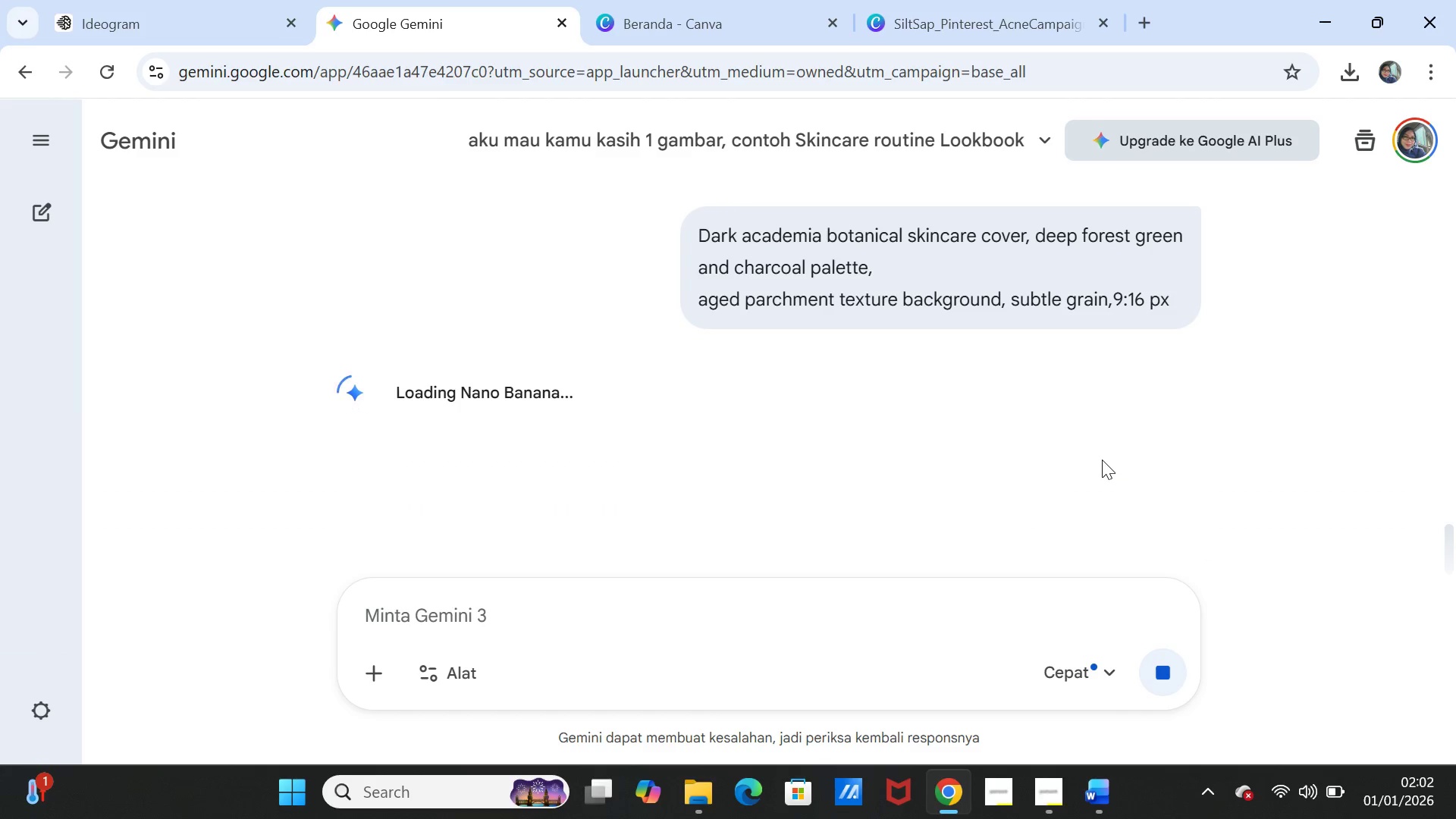 
wait(8.36)
 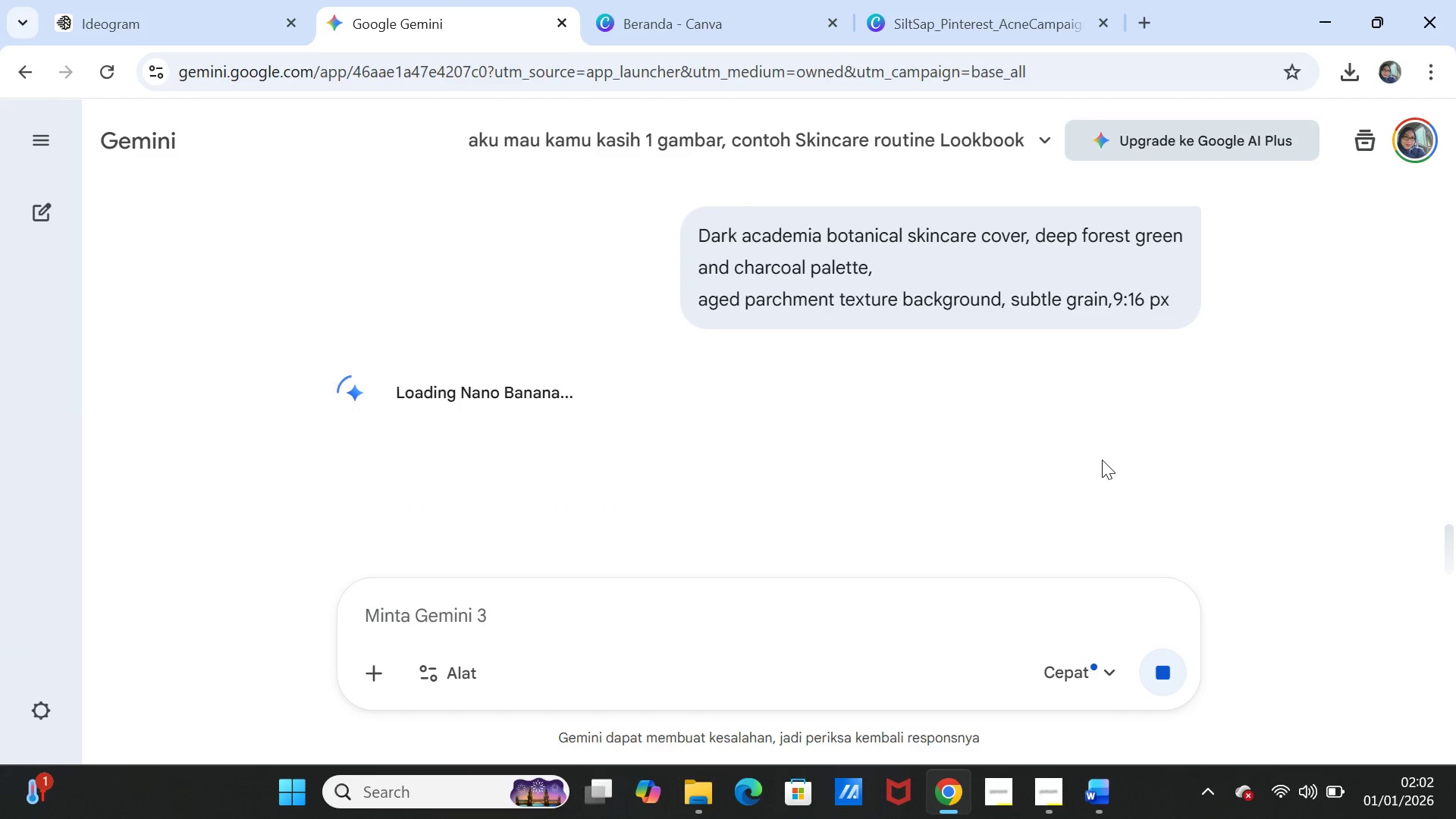 
left_click([1021, 17])
 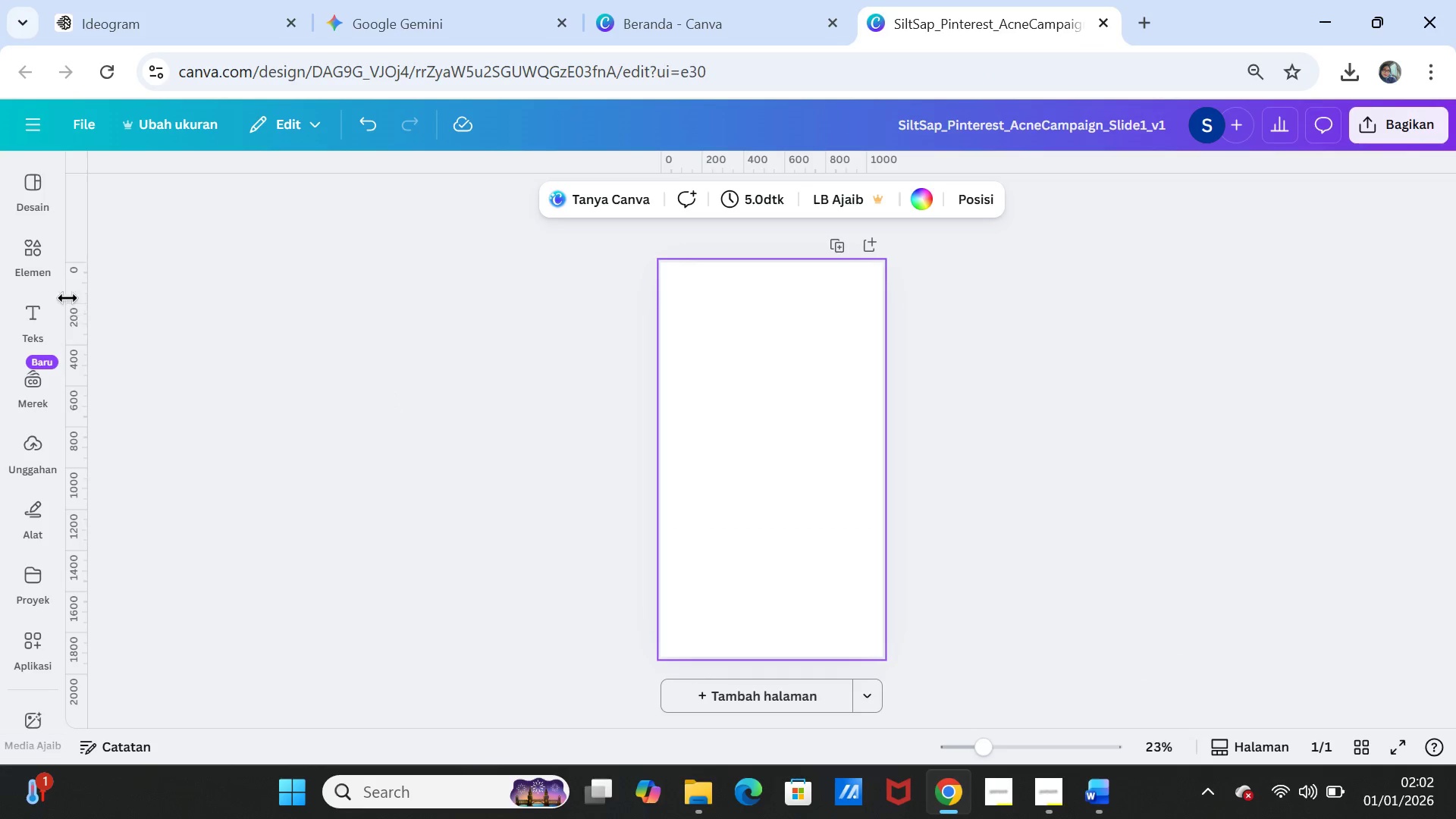 
left_click([35, 254])
 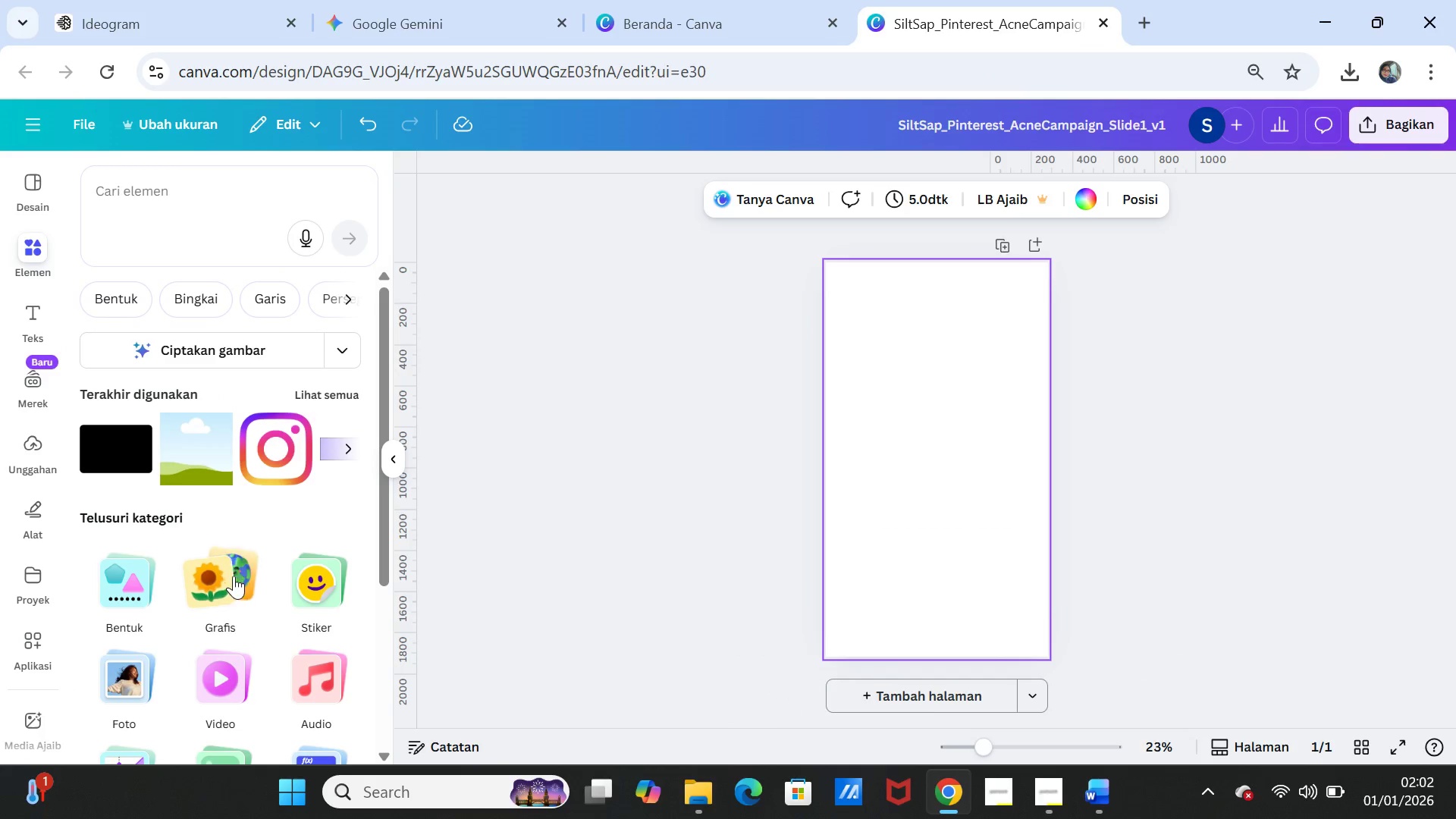 
left_click([195, 449])
 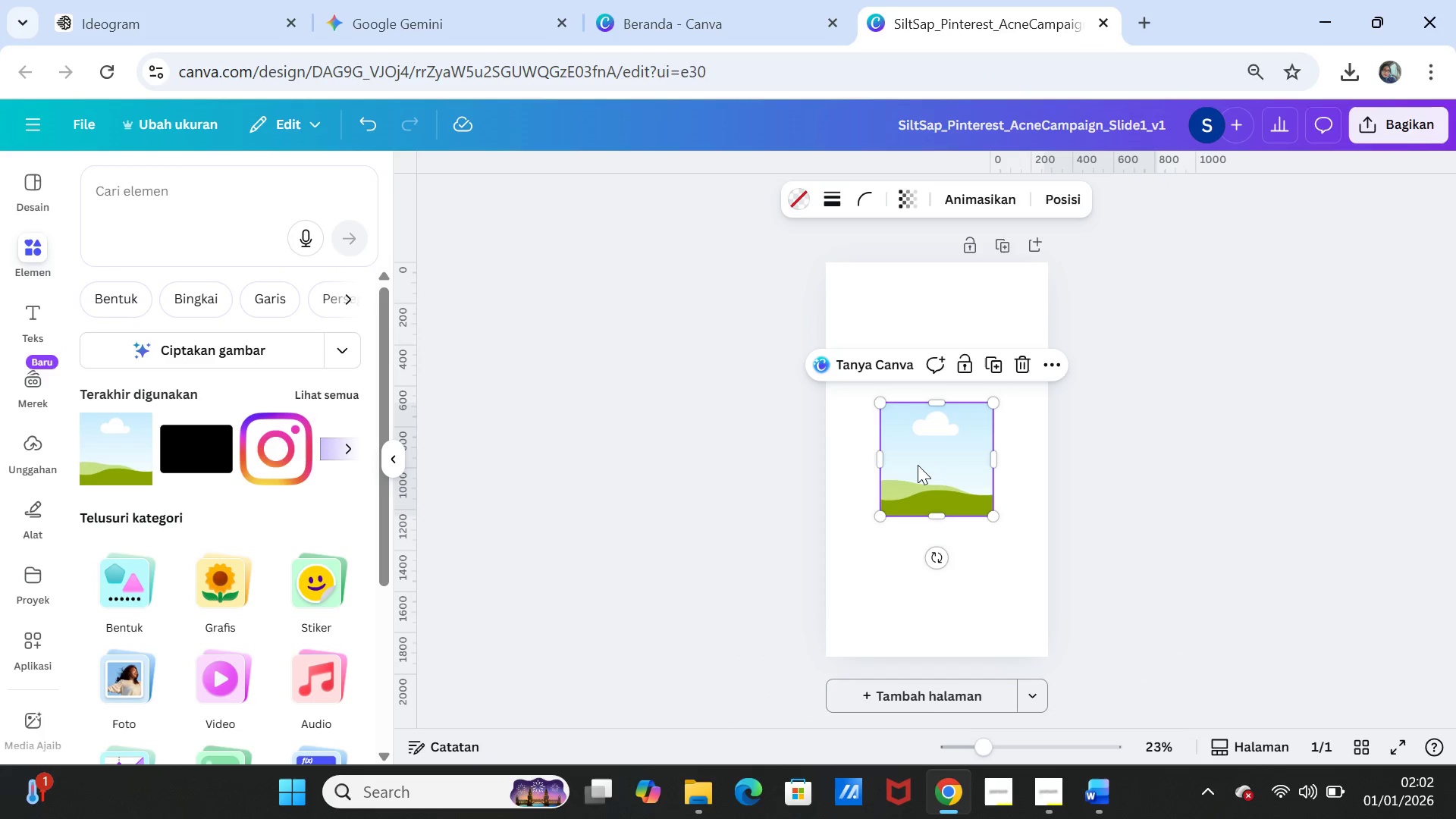 
left_click([918, 465])
 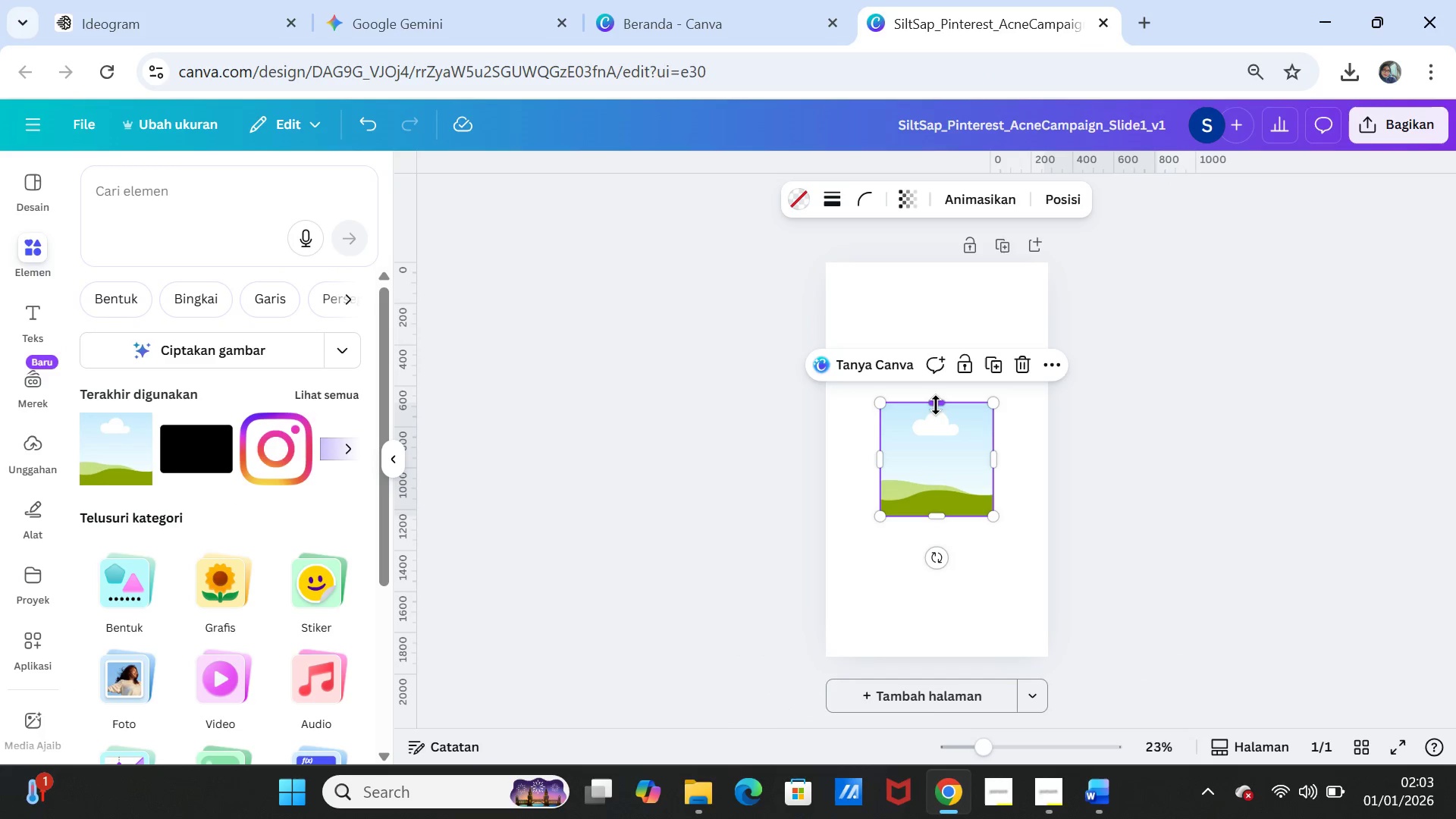 
left_click_drag(start_coordinate=[936, 405], to_coordinate=[935, 267])
 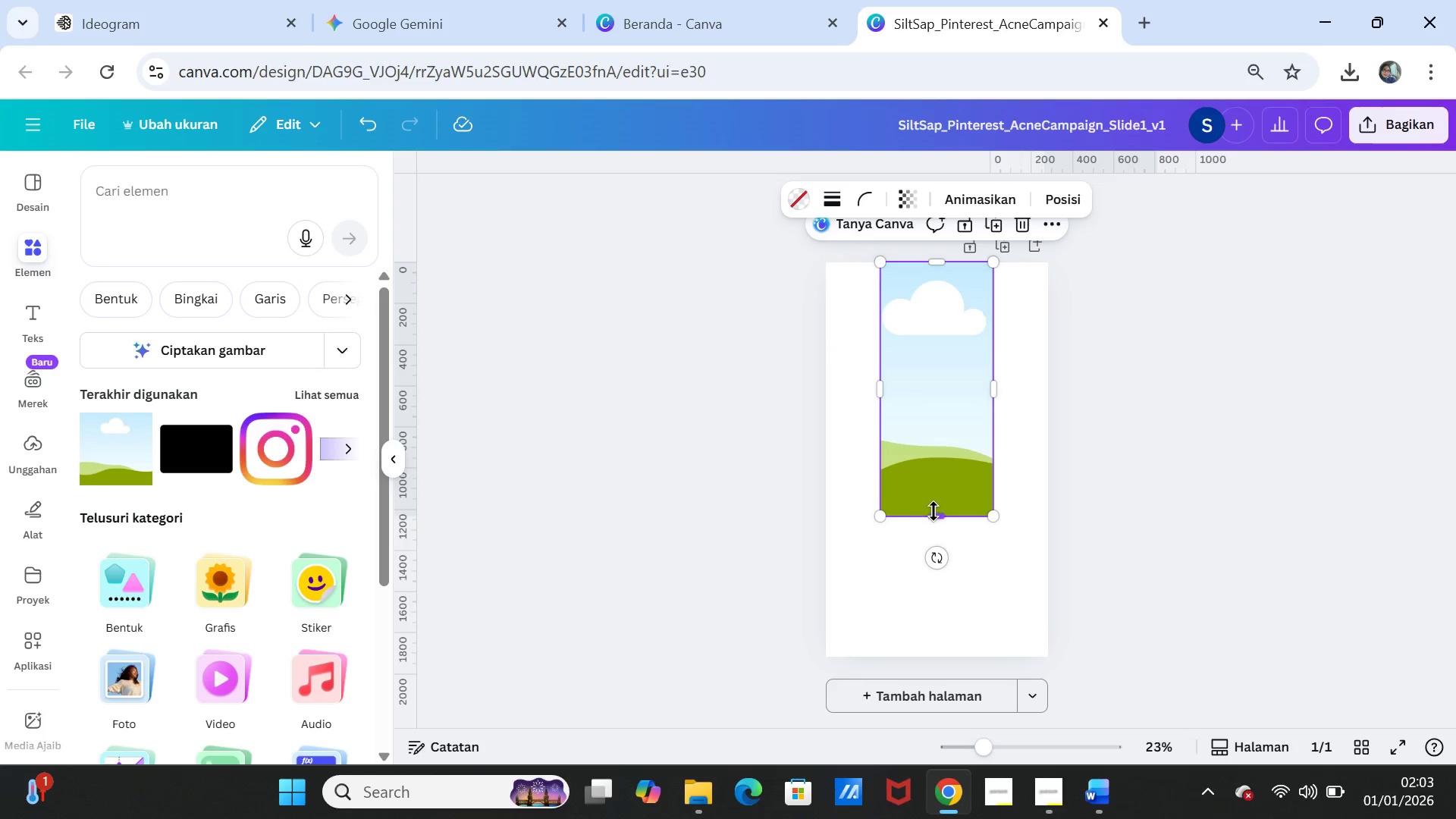 
left_click_drag(start_coordinate=[935, 517], to_coordinate=[937, 655])
 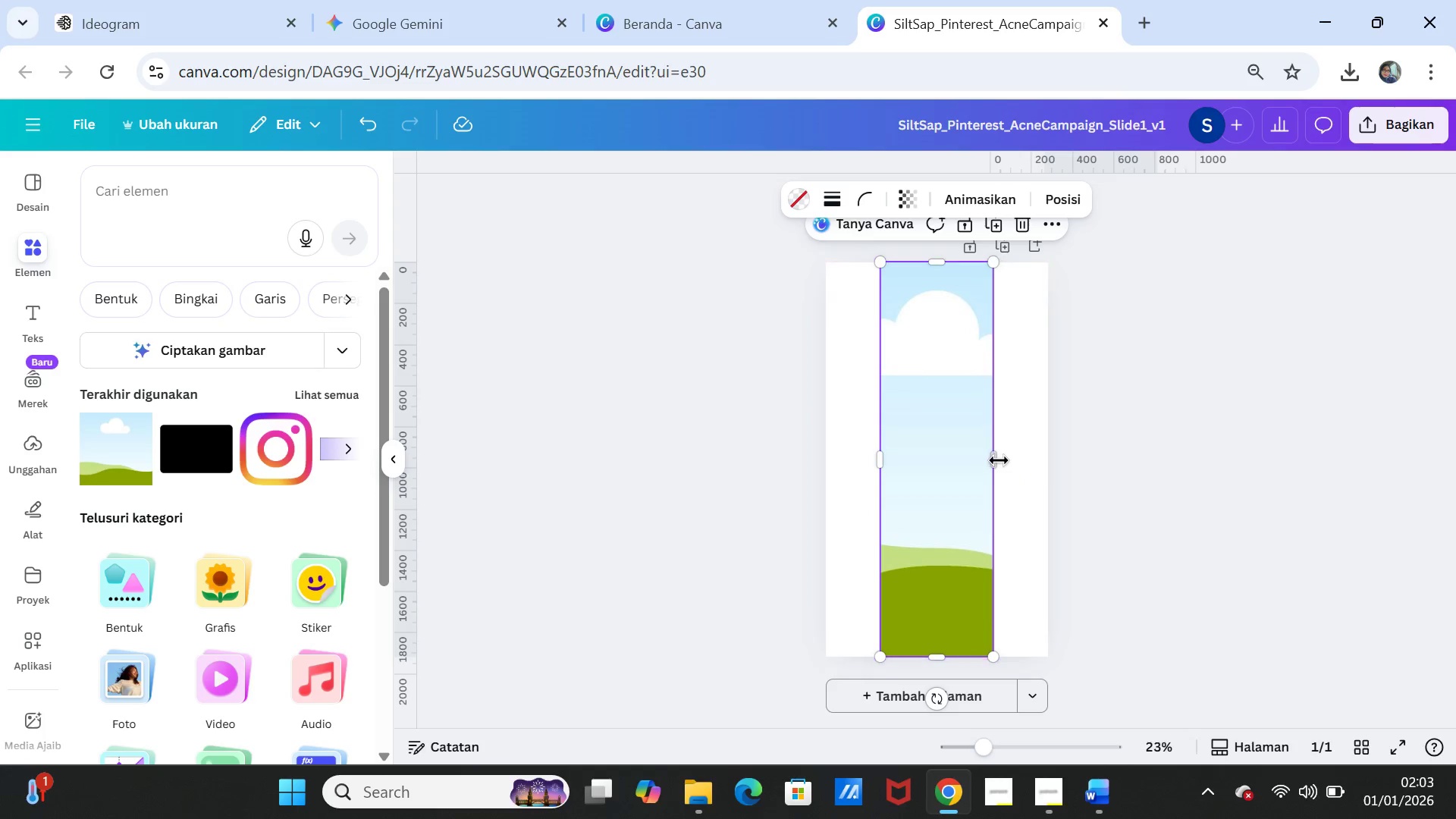 
left_click_drag(start_coordinate=[999, 460], to_coordinate=[1050, 462])
 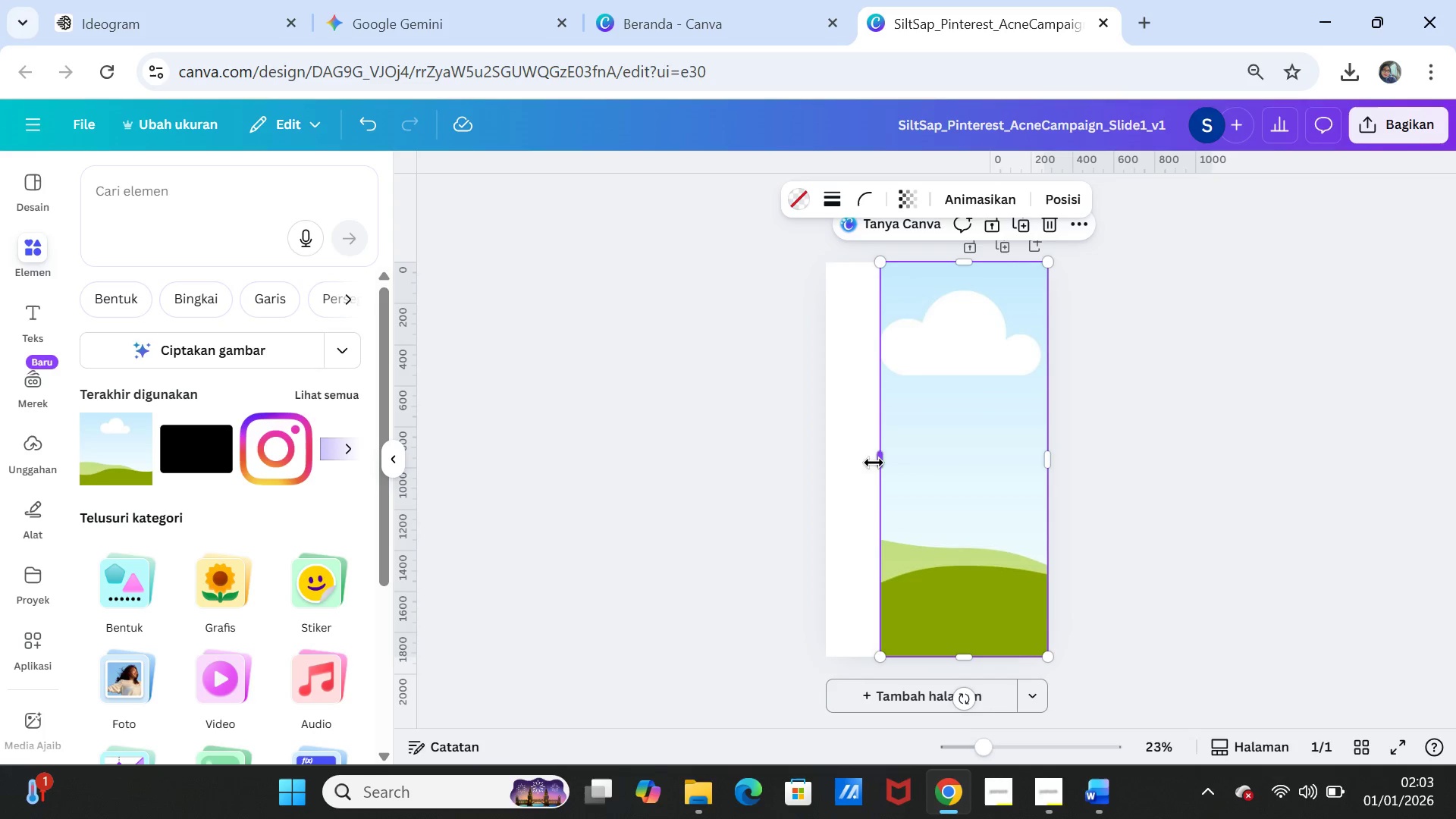 
left_click_drag(start_coordinate=[880, 457], to_coordinate=[823, 451])
 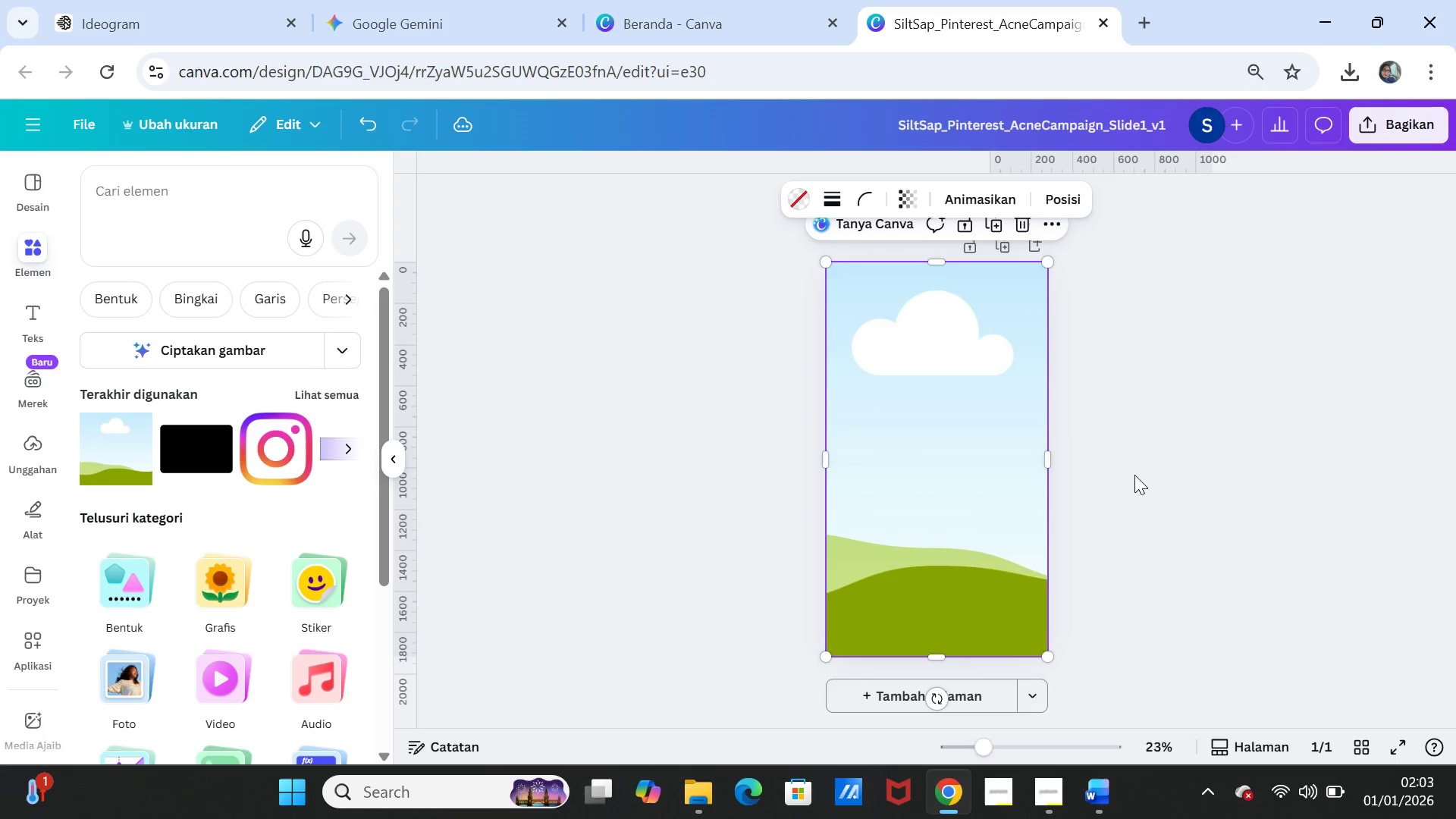 
left_click([1134, 475])
 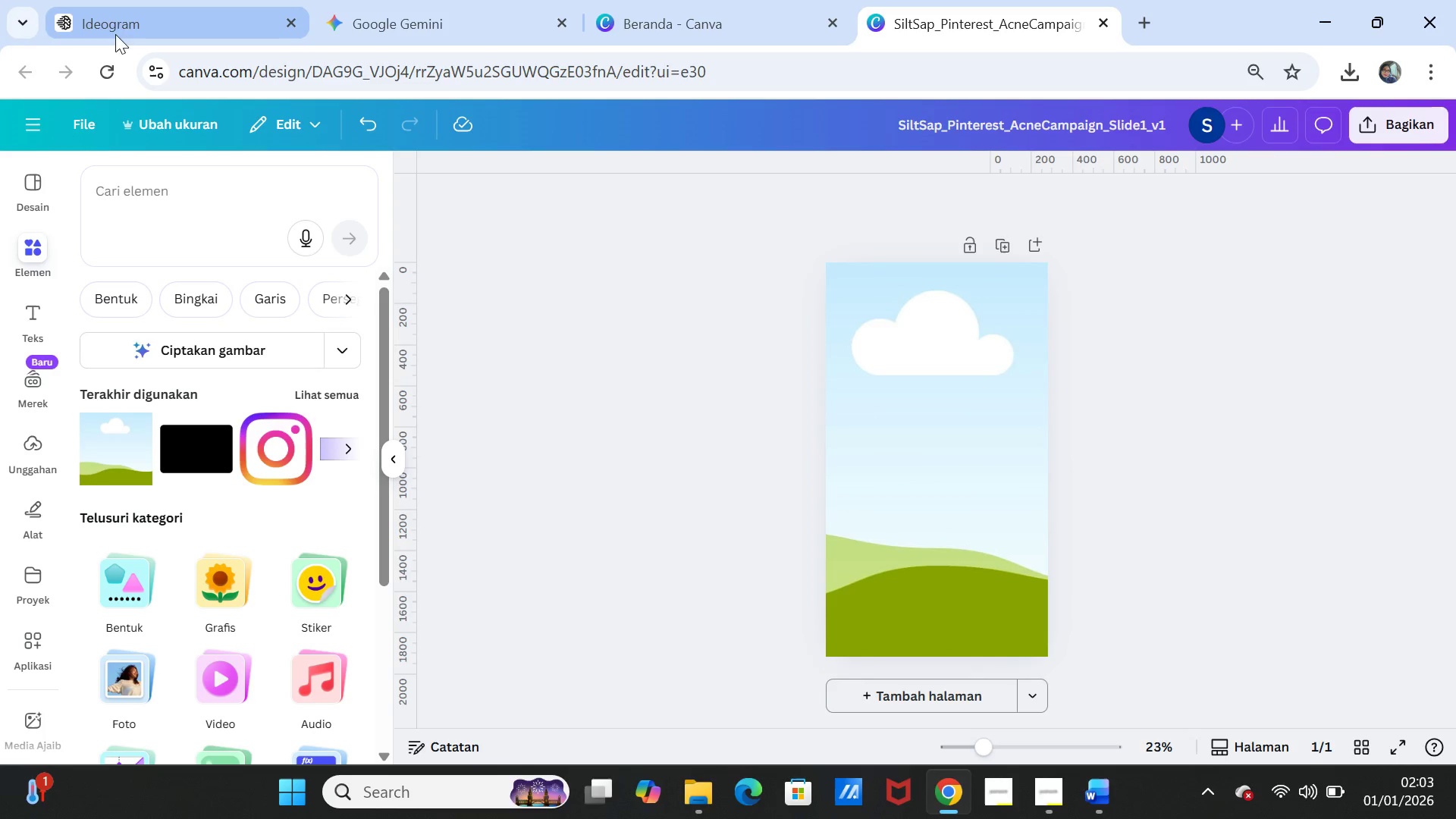 
left_click([117, 17])
 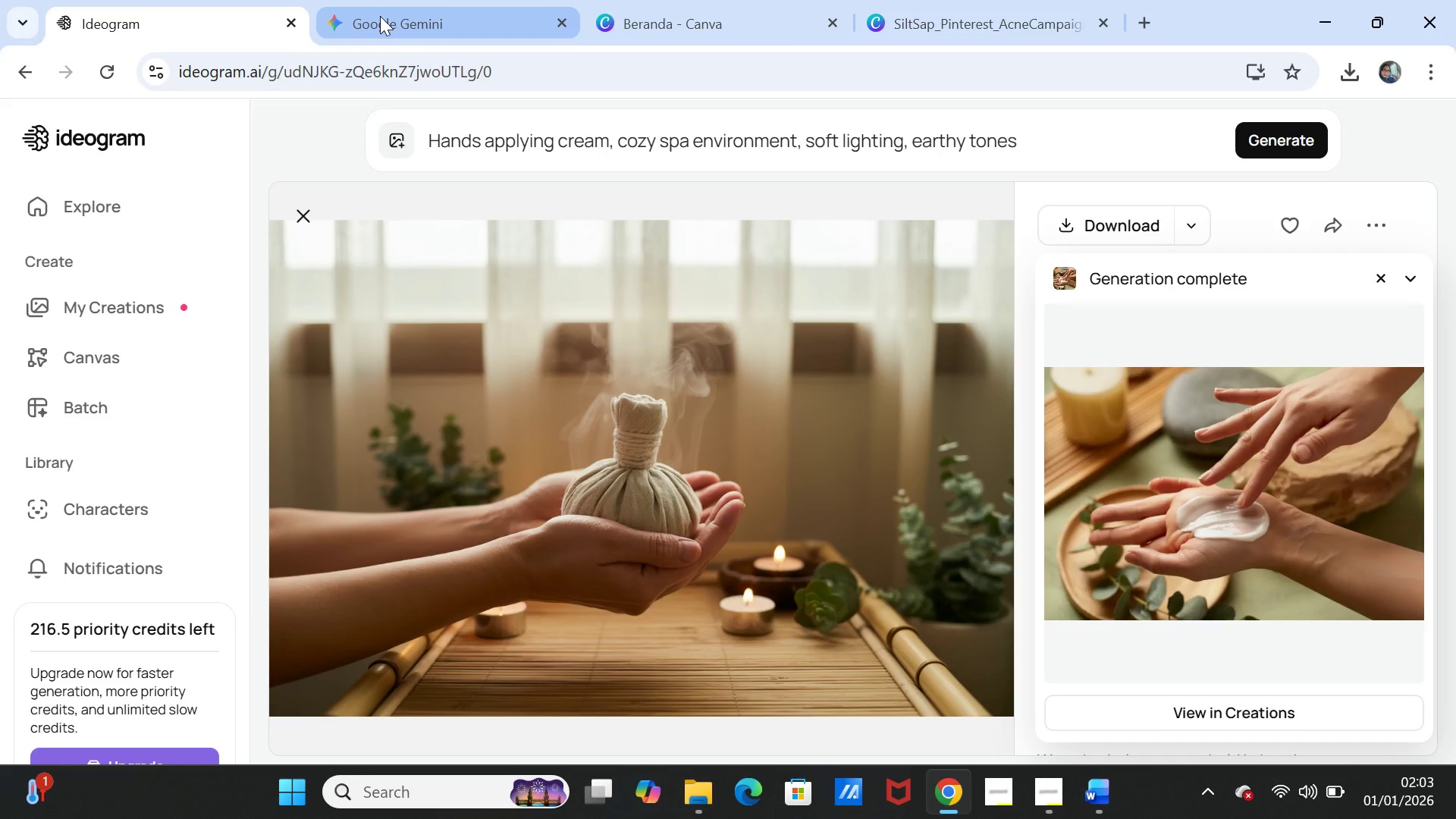 
left_click([380, 16])
 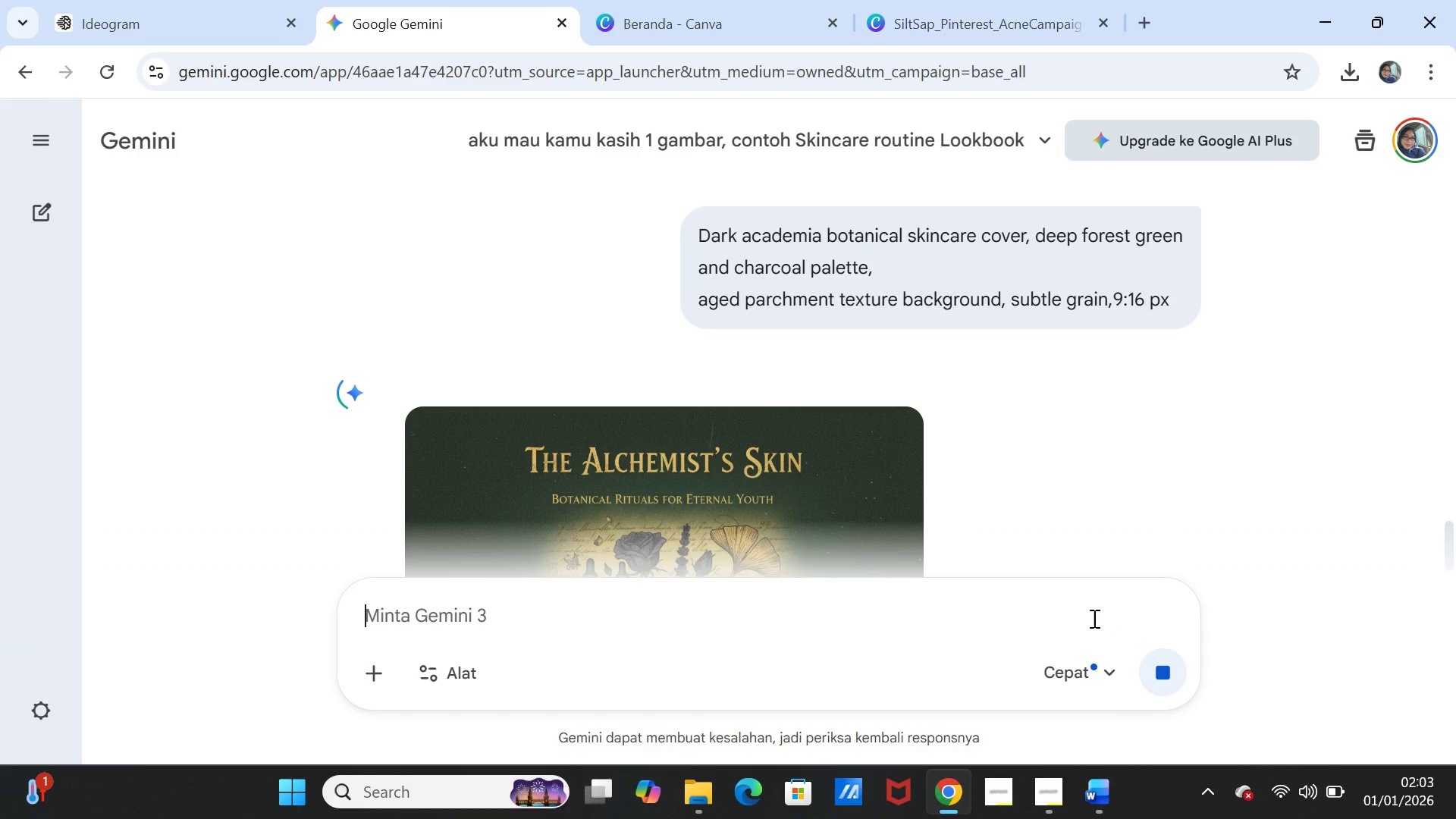 
scroll: coordinate [886, 481], scroll_direction: down, amount: 5.0
 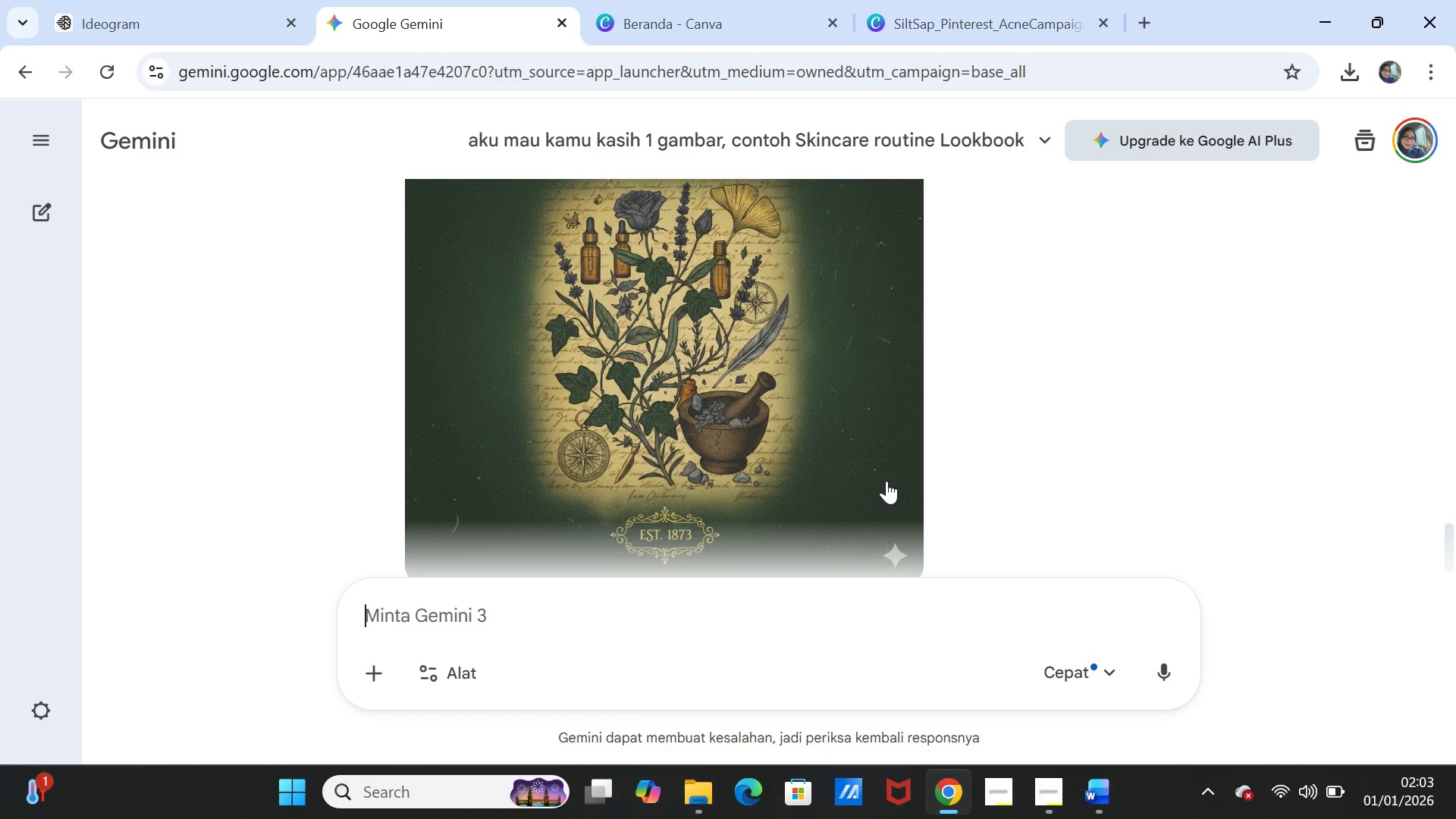 
scroll: coordinate [886, 481], scroll_direction: up, amount: 4.0
 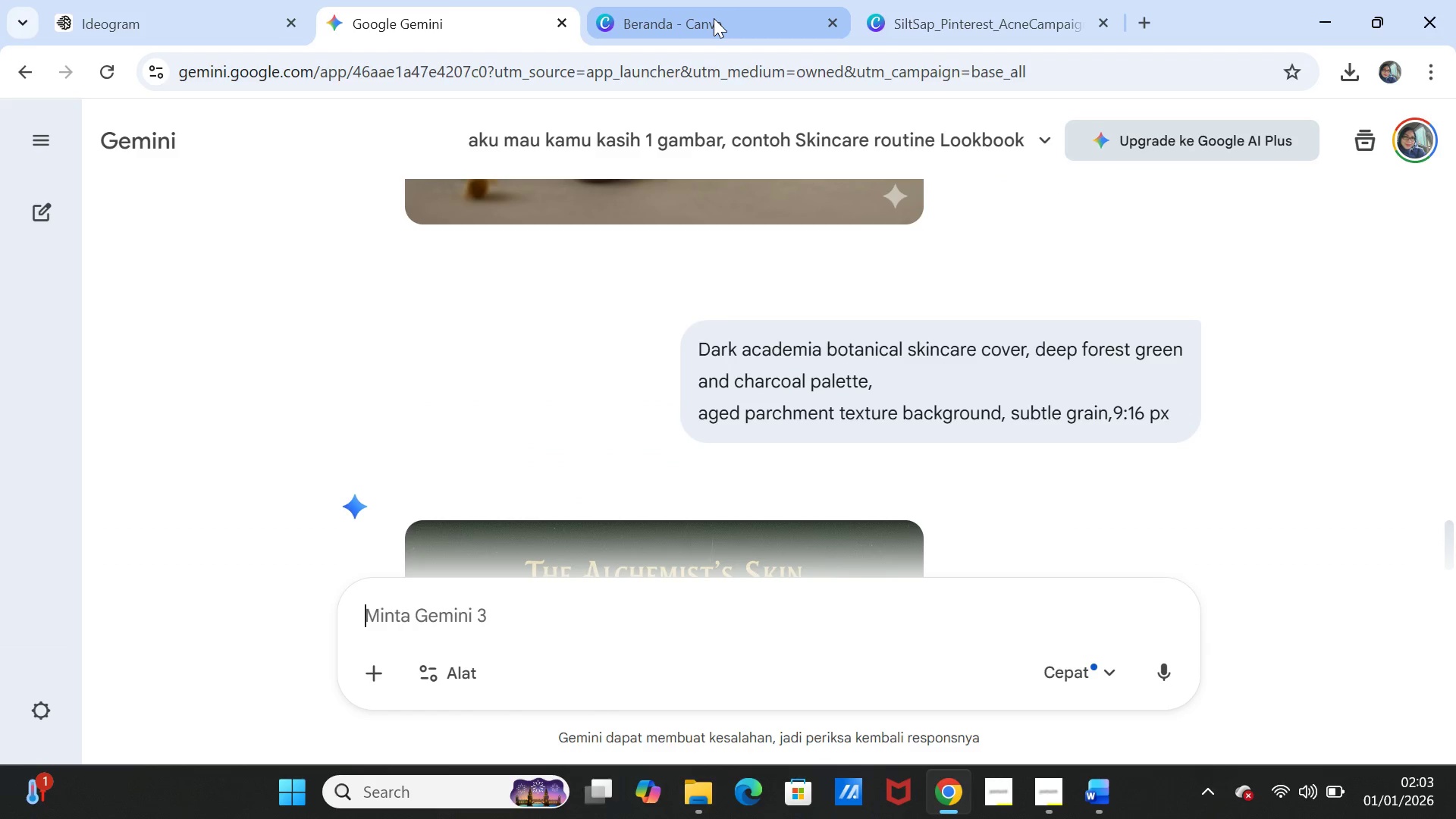 
left_click([714, 18])
 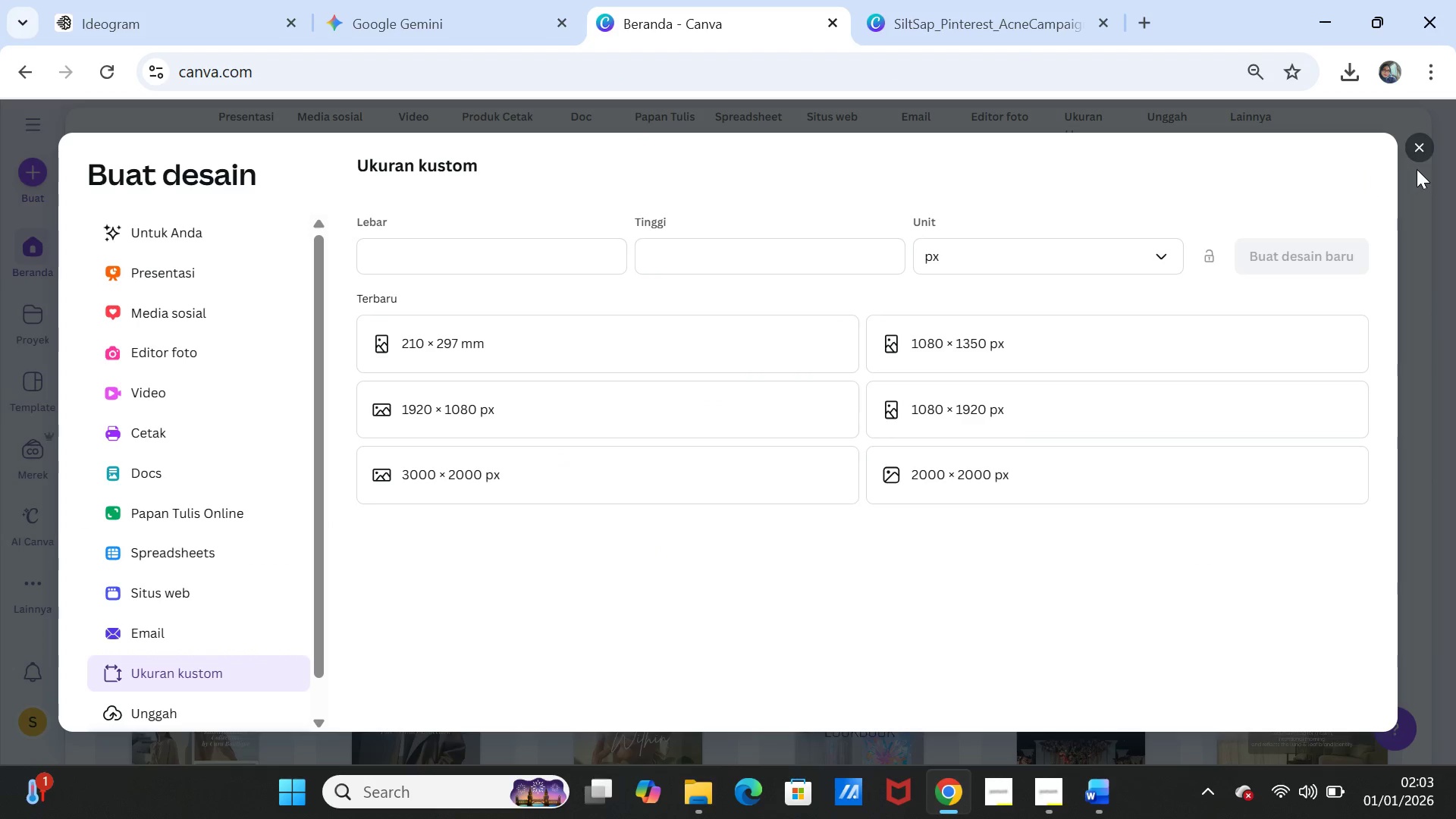 
left_click([1423, 149])
 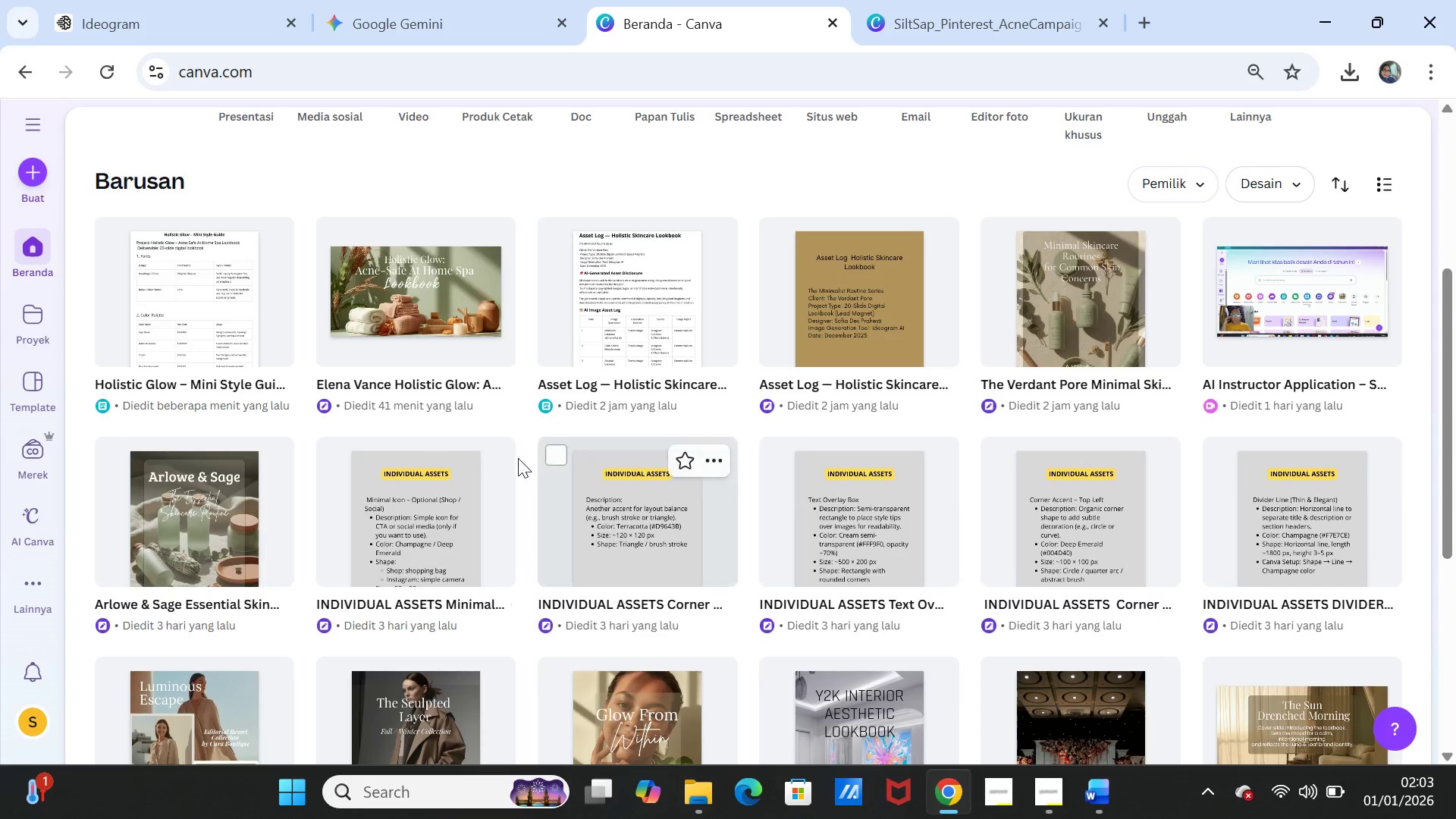 
scroll: coordinate [495, 427], scroll_direction: up, amount: 5.0
 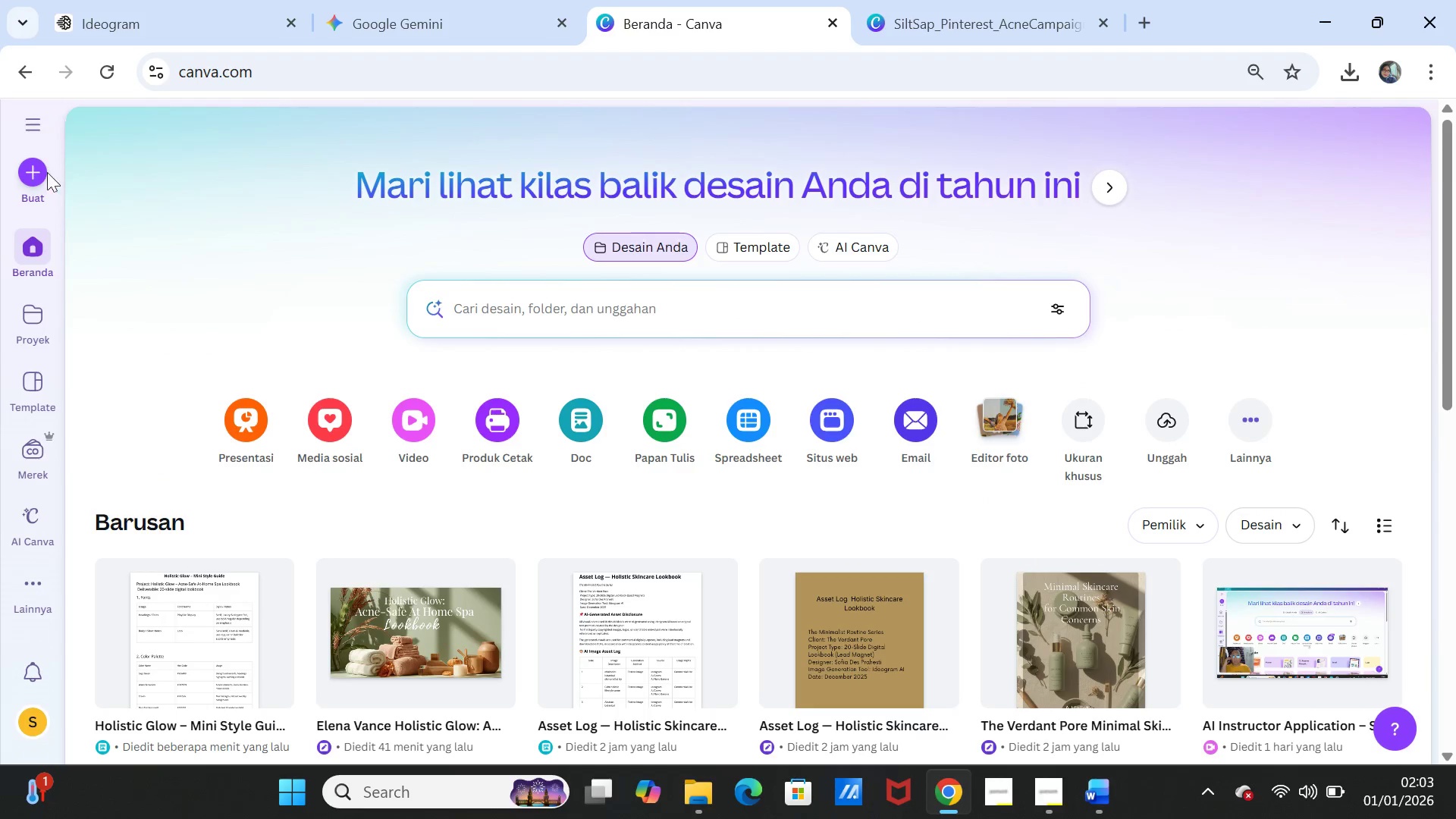 
left_click([41, 168])
 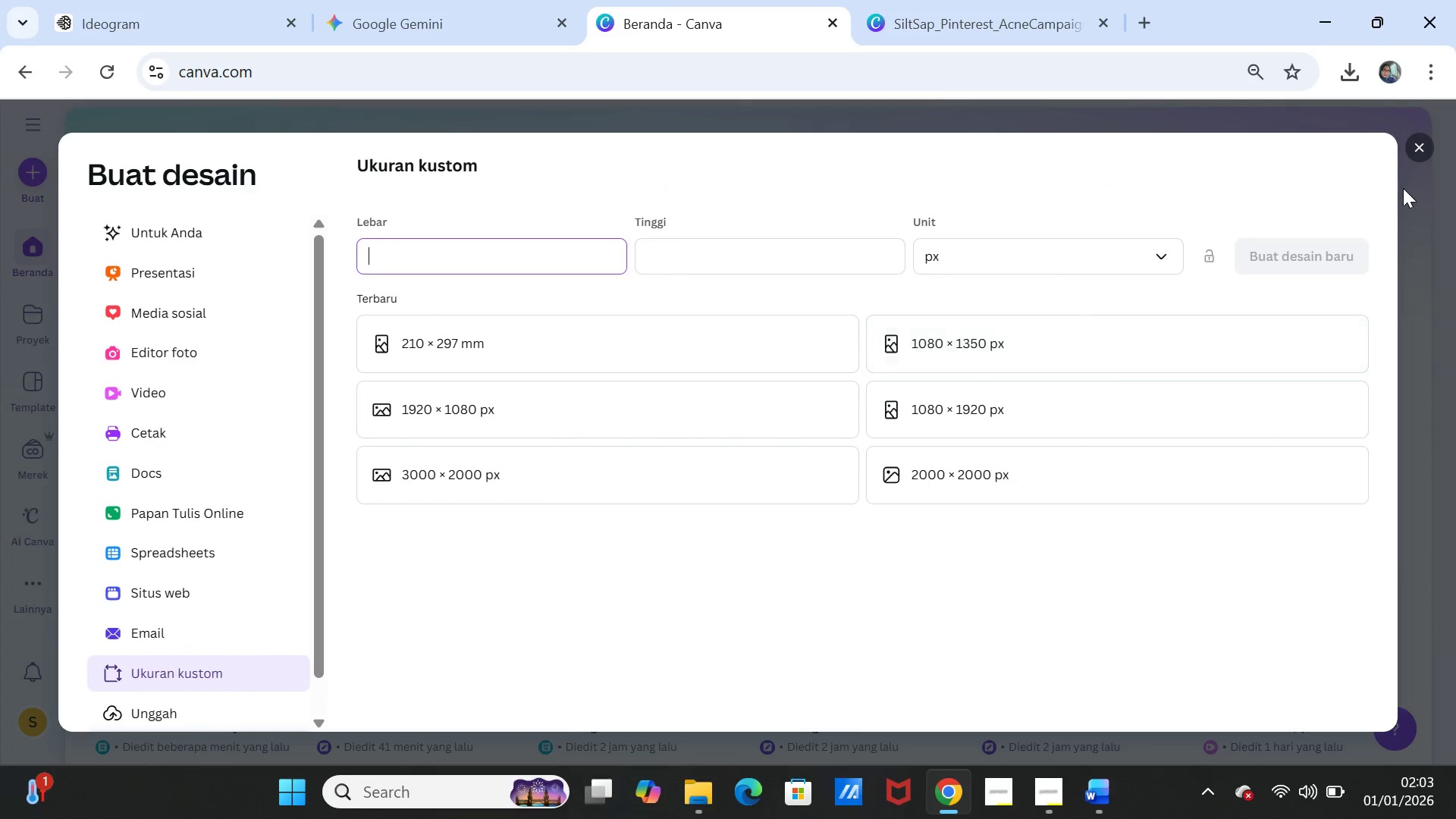 
left_click([1428, 140])
 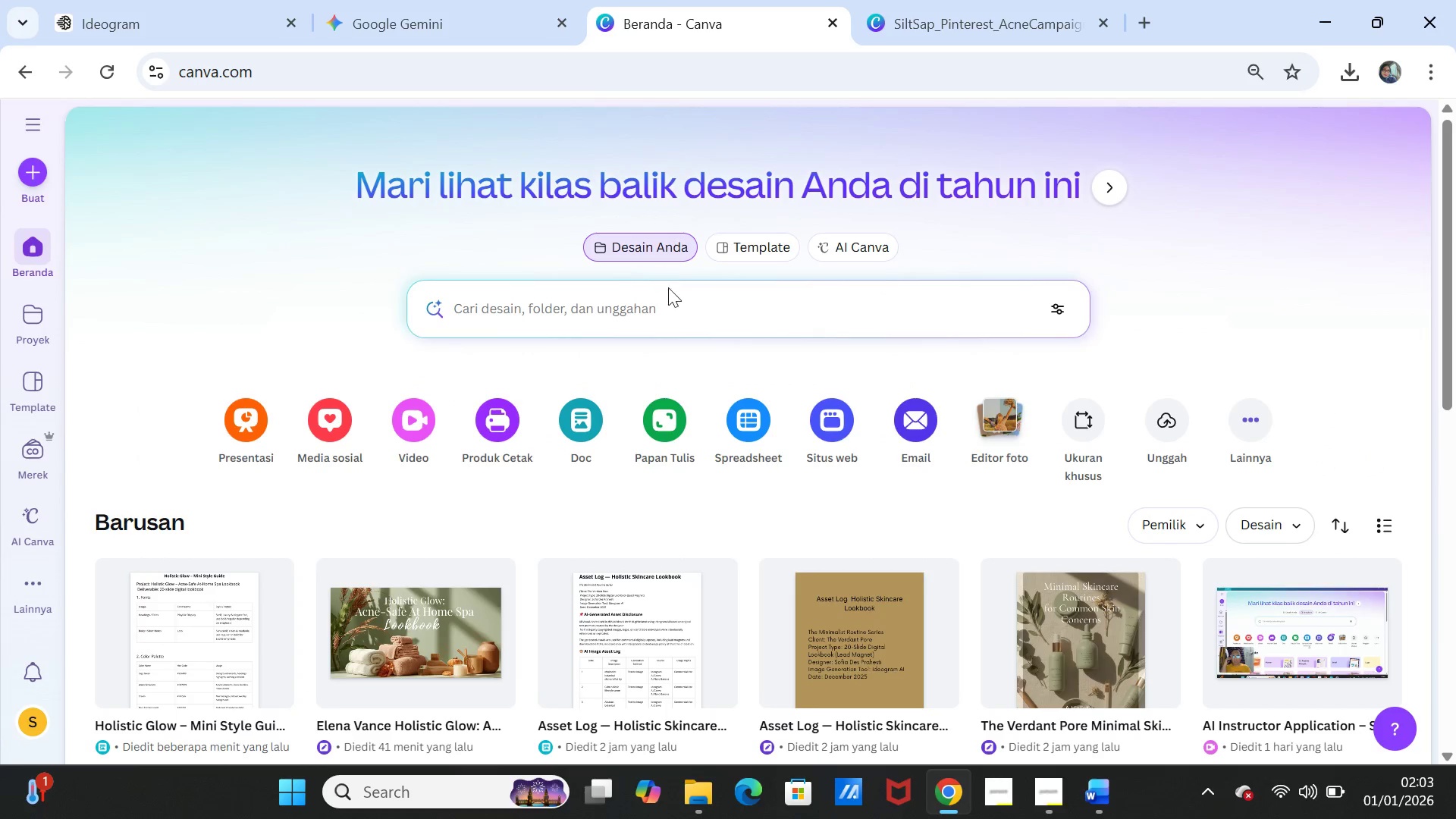 
left_click([667, 306])
 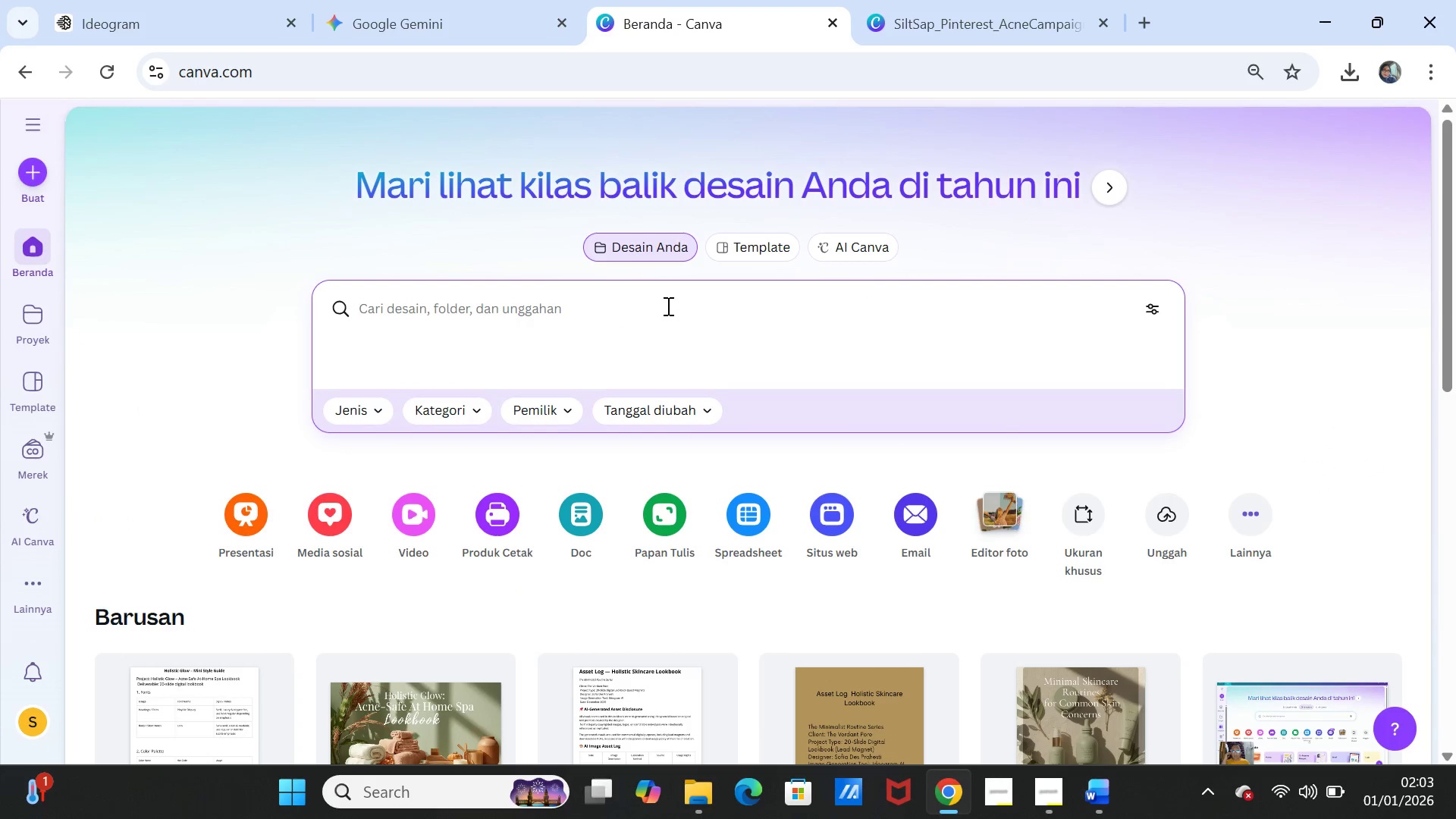 
key(Control+V)
 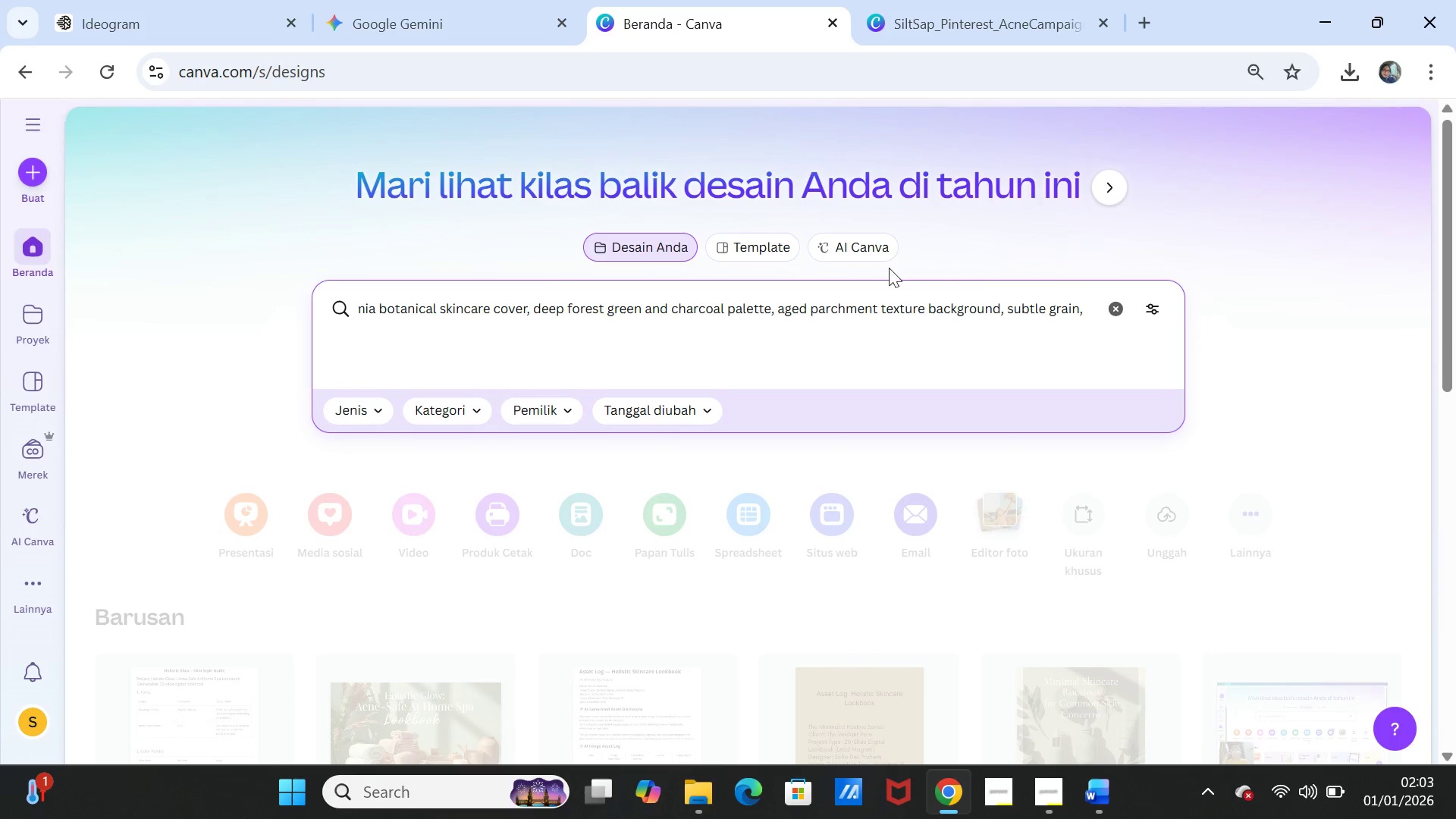 
left_click([875, 252])
 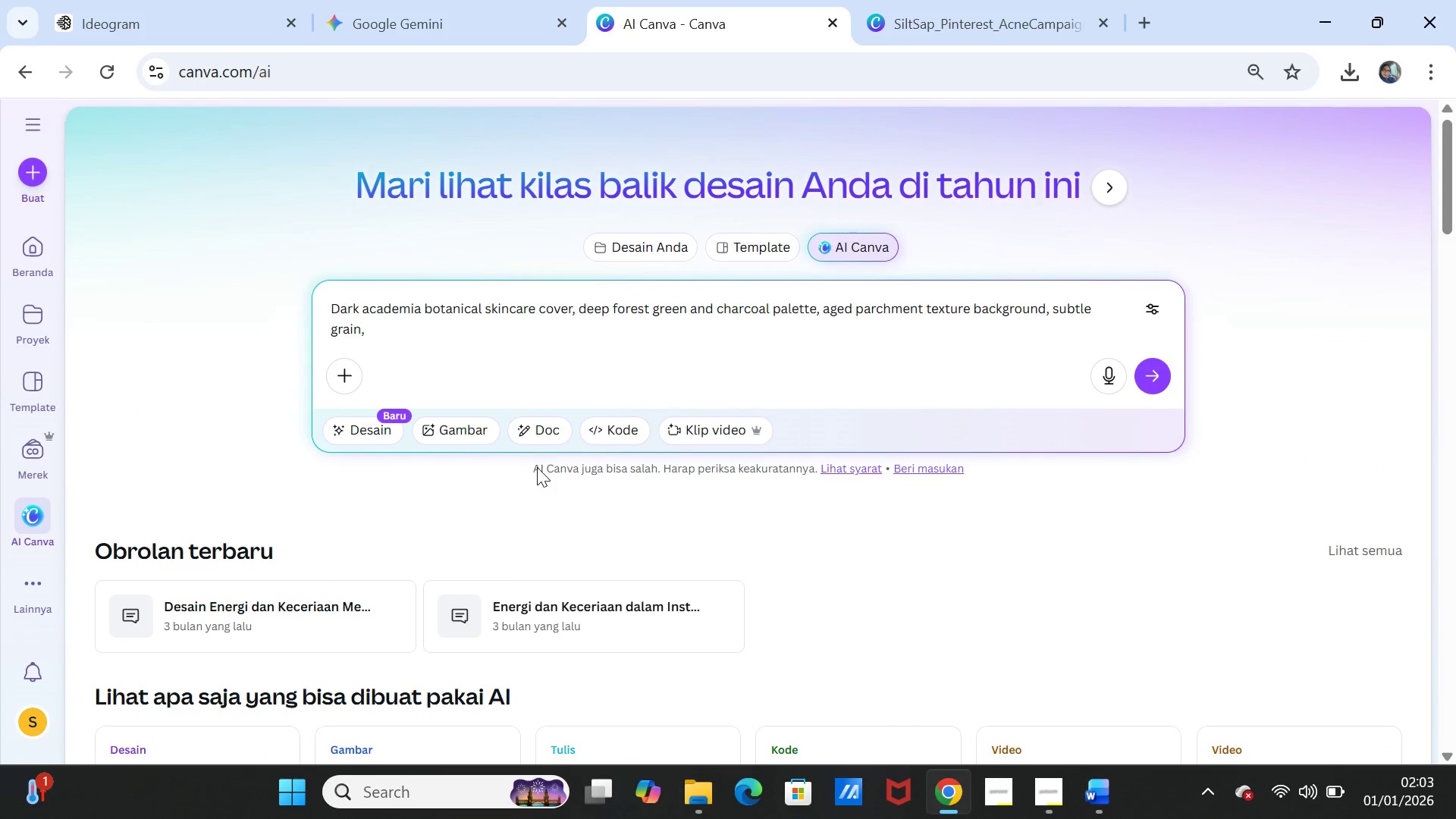 
left_click([450, 428])
 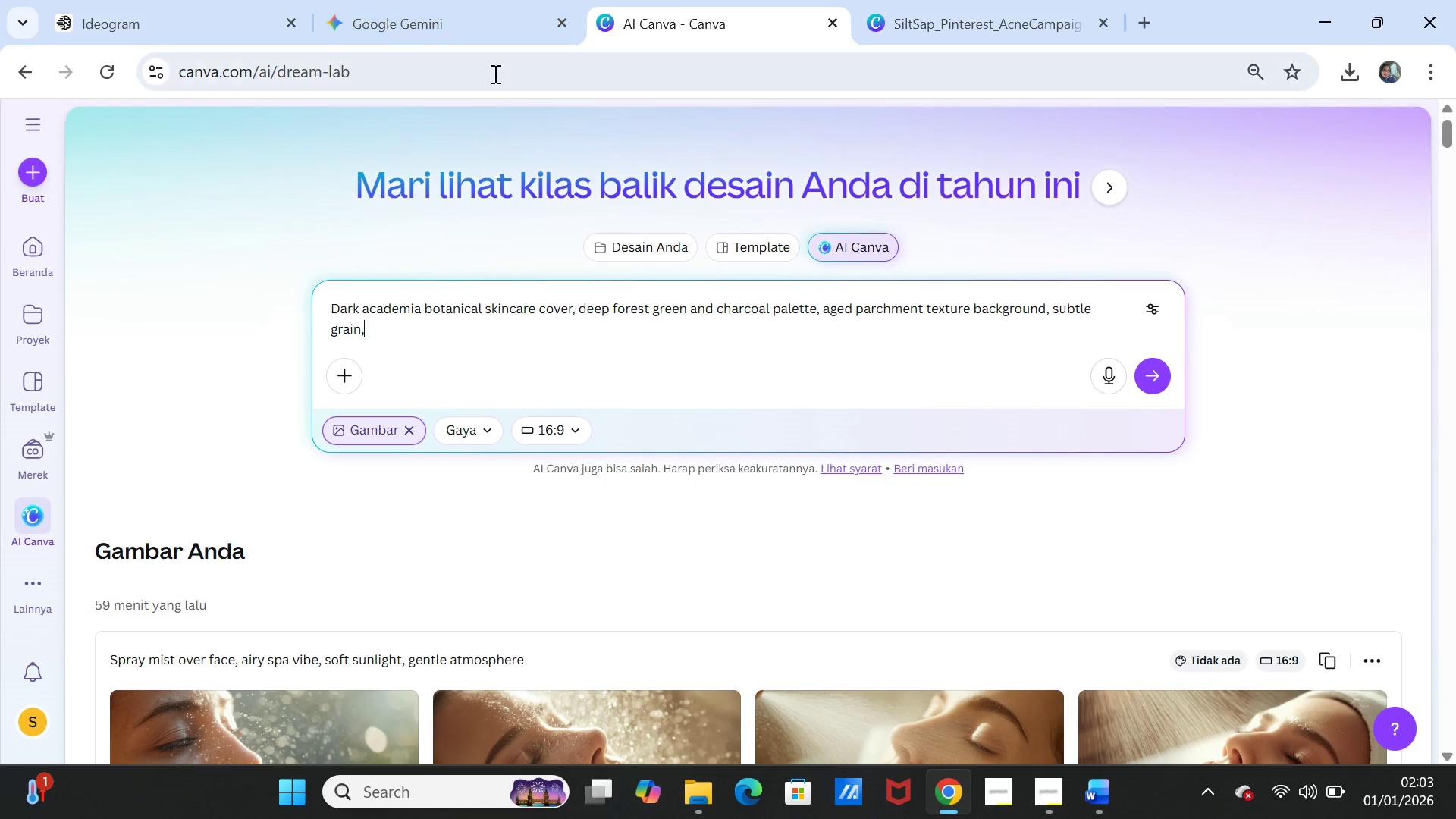 
wait(7.12)
 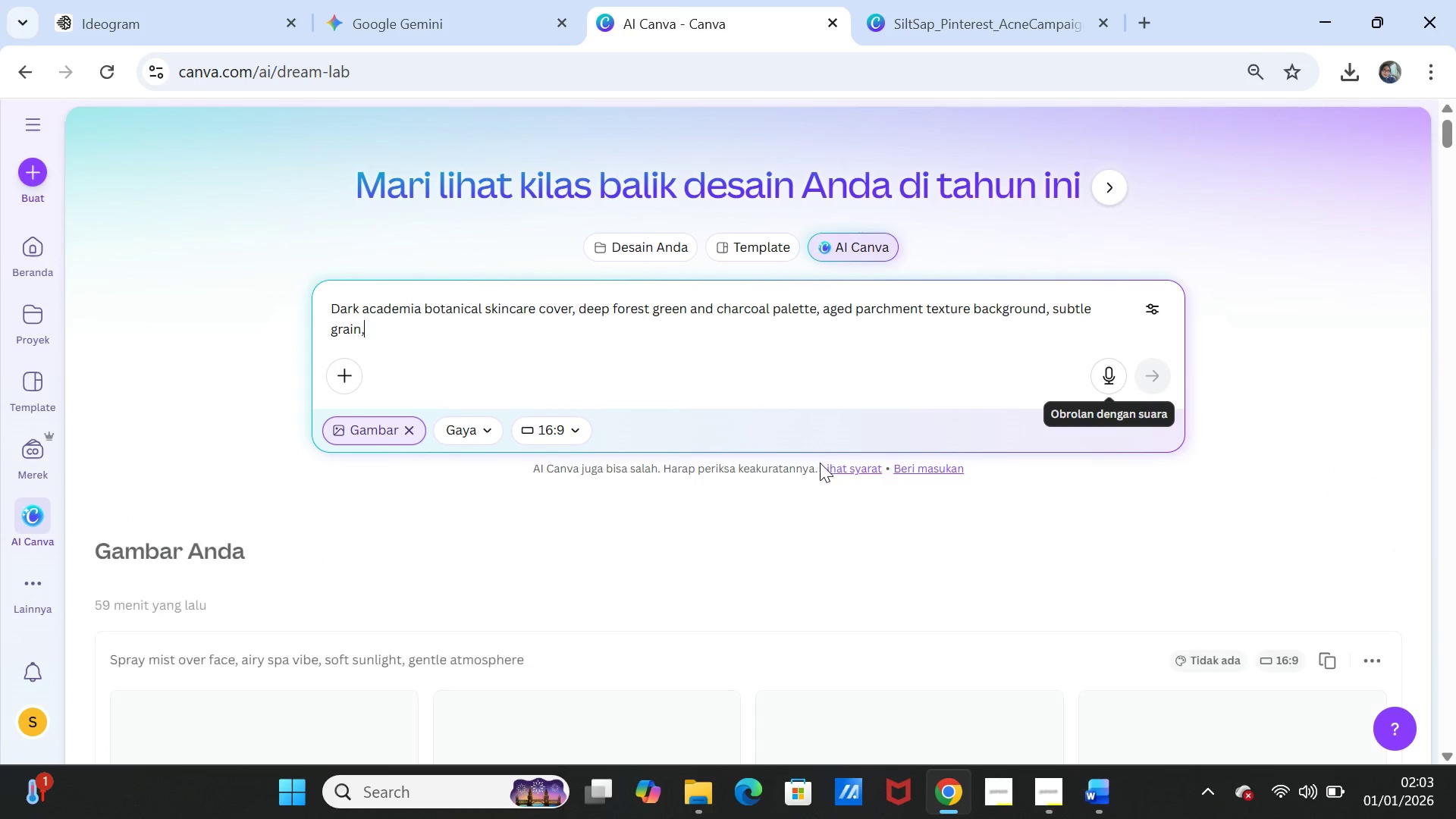 
left_click([374, 18])
 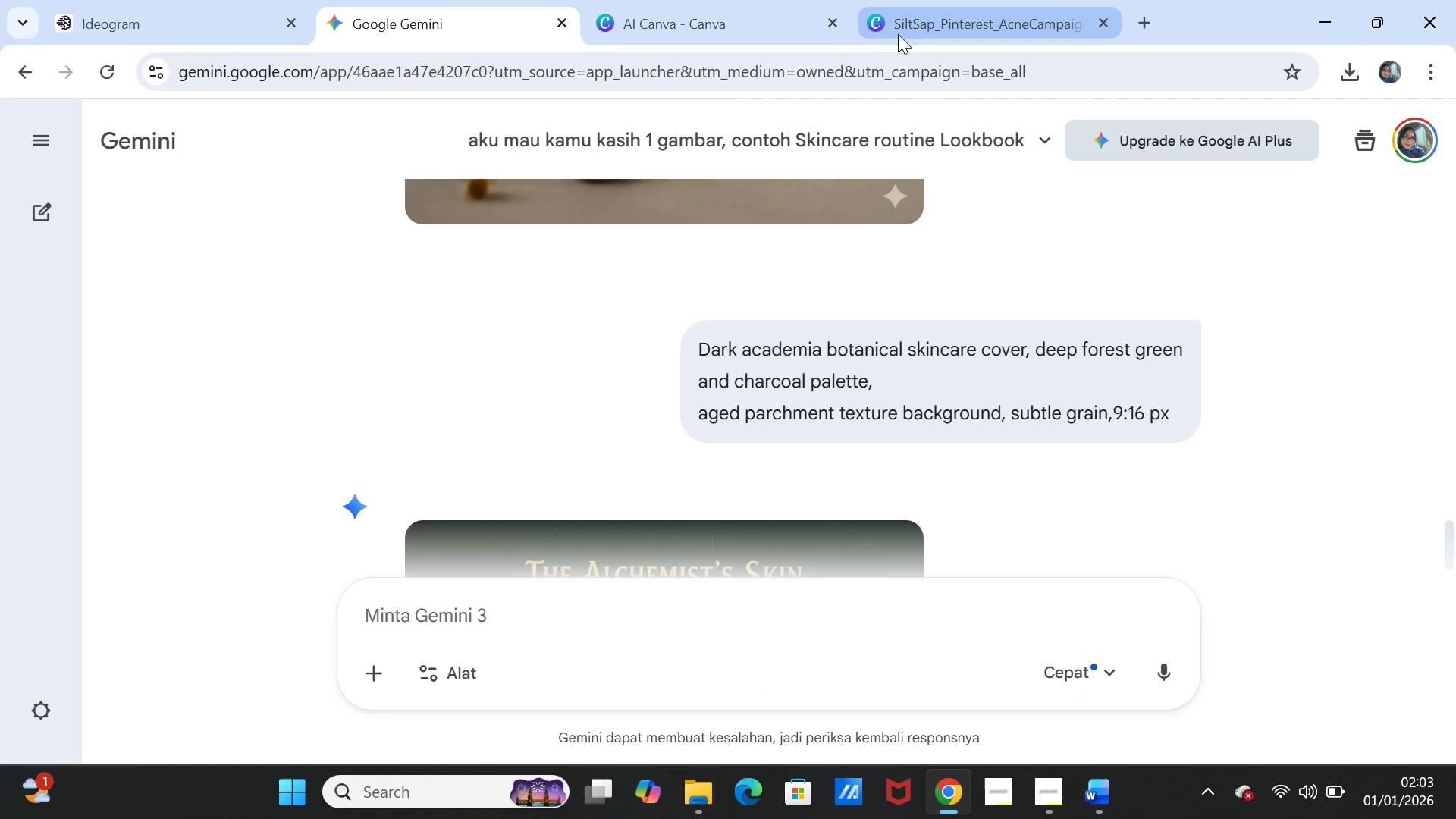 
left_click([710, 14])
 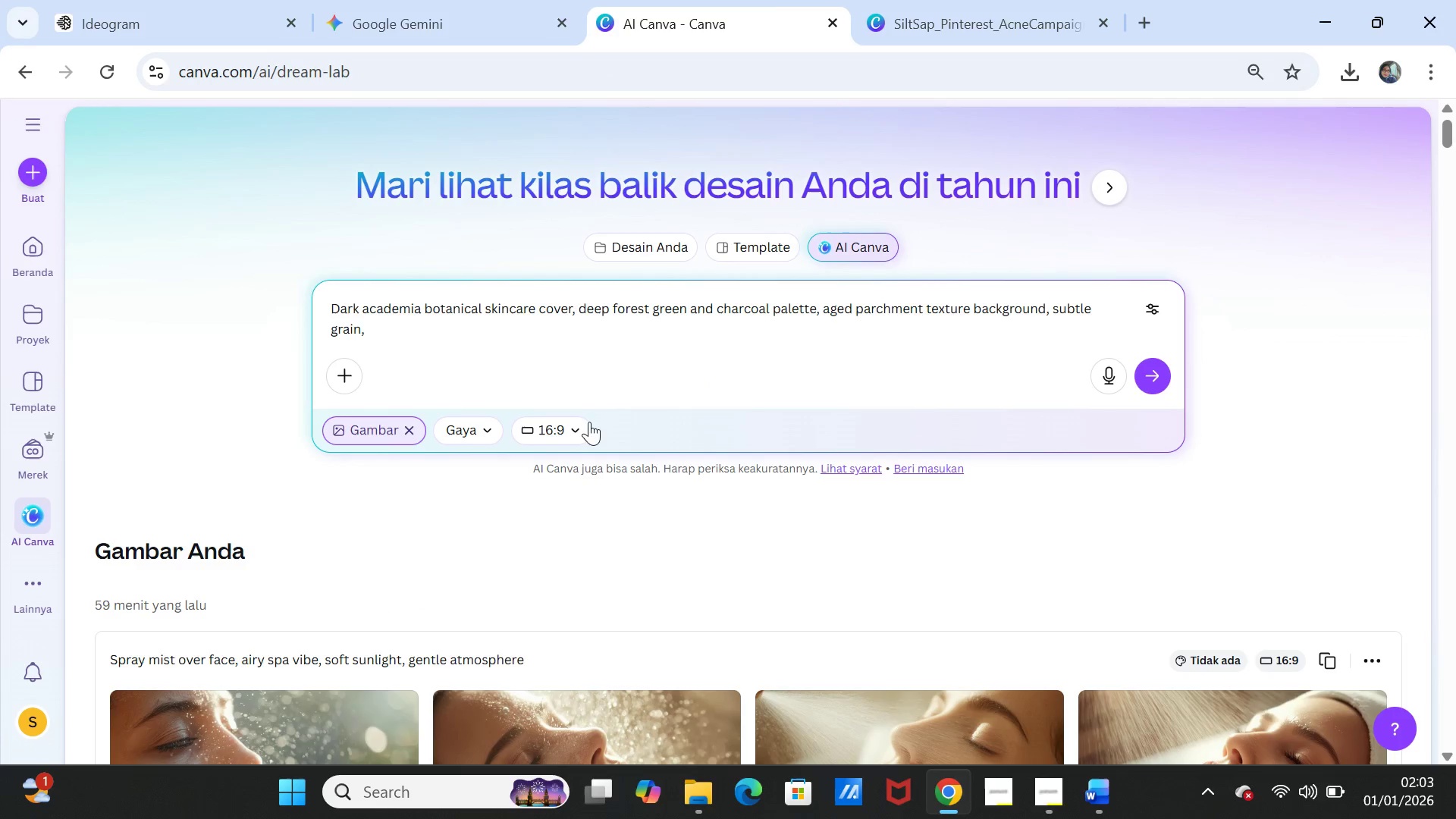 
left_click([579, 426])
 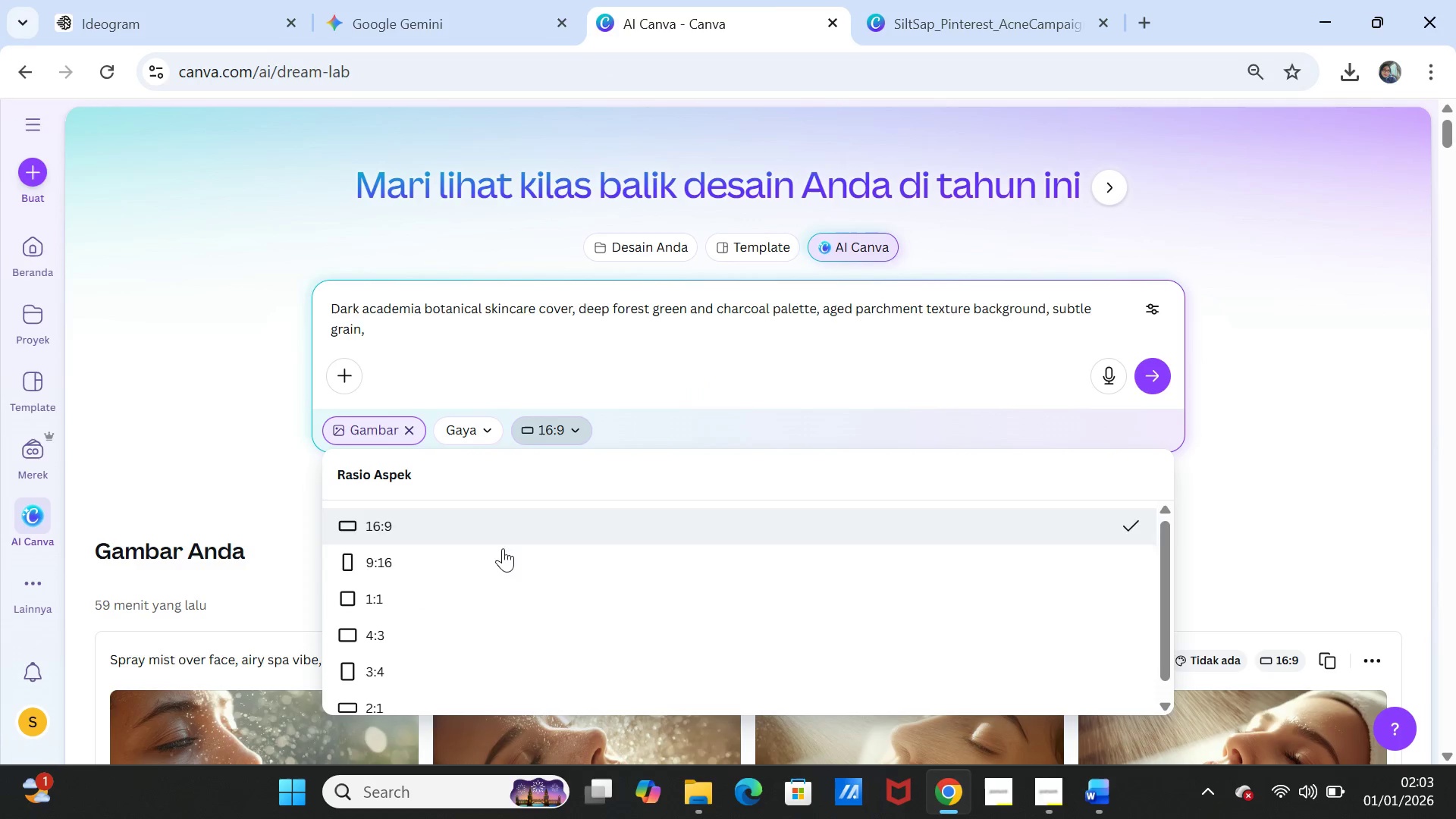 
left_click([491, 563])
 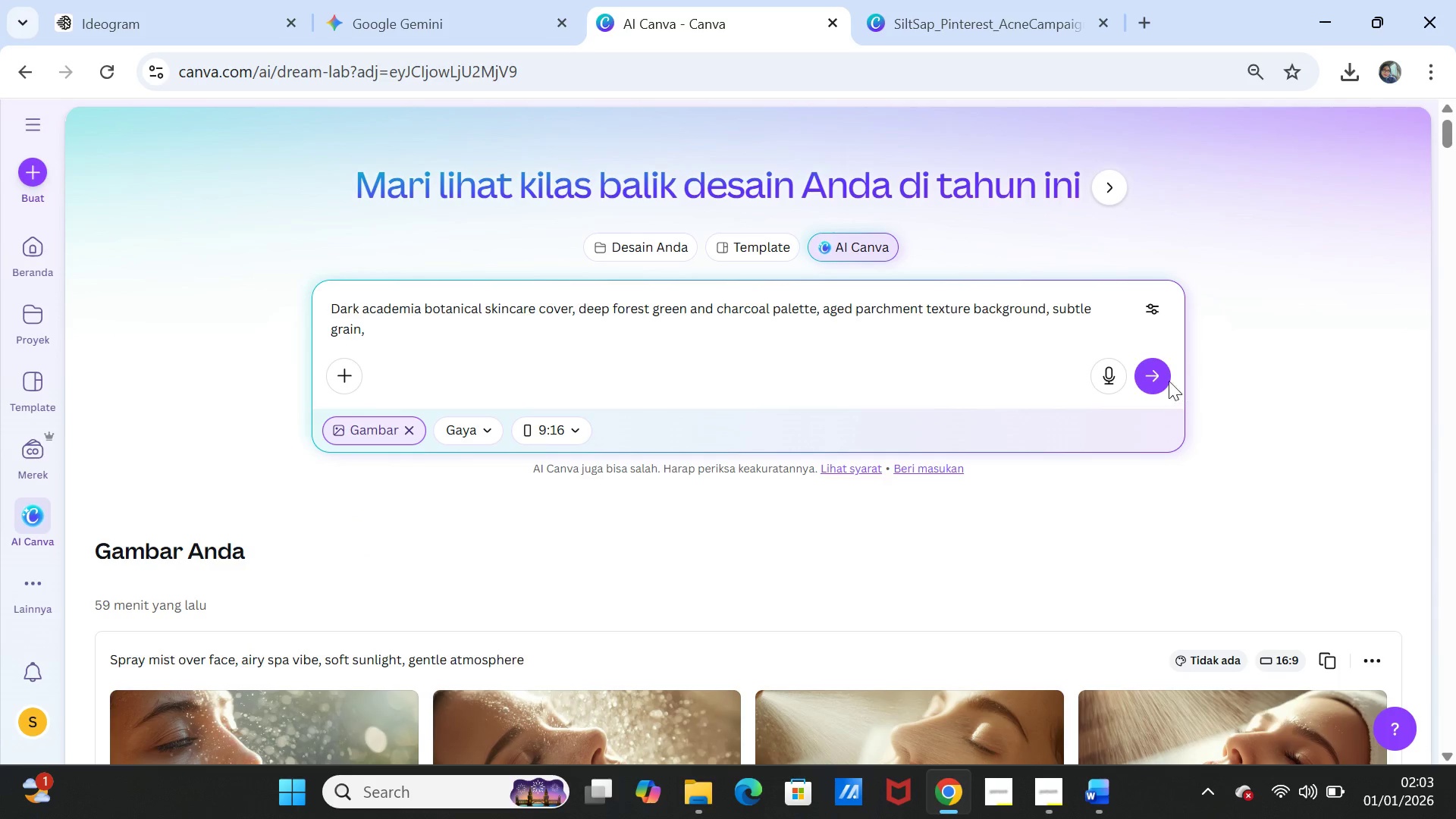 
left_click([1162, 374])
 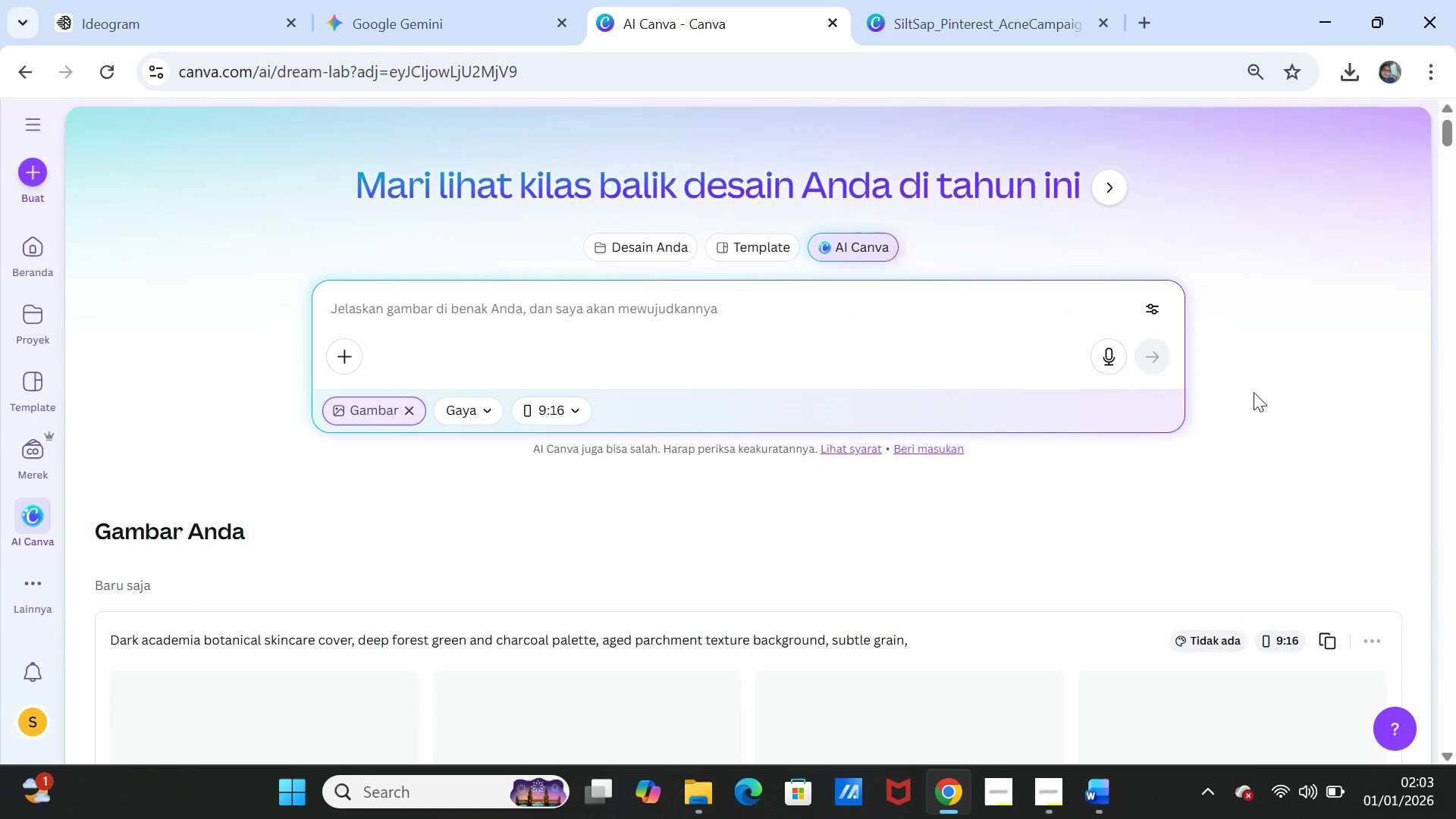 
scroll: coordinate [1247, 411], scroll_direction: down, amount: 4.0
 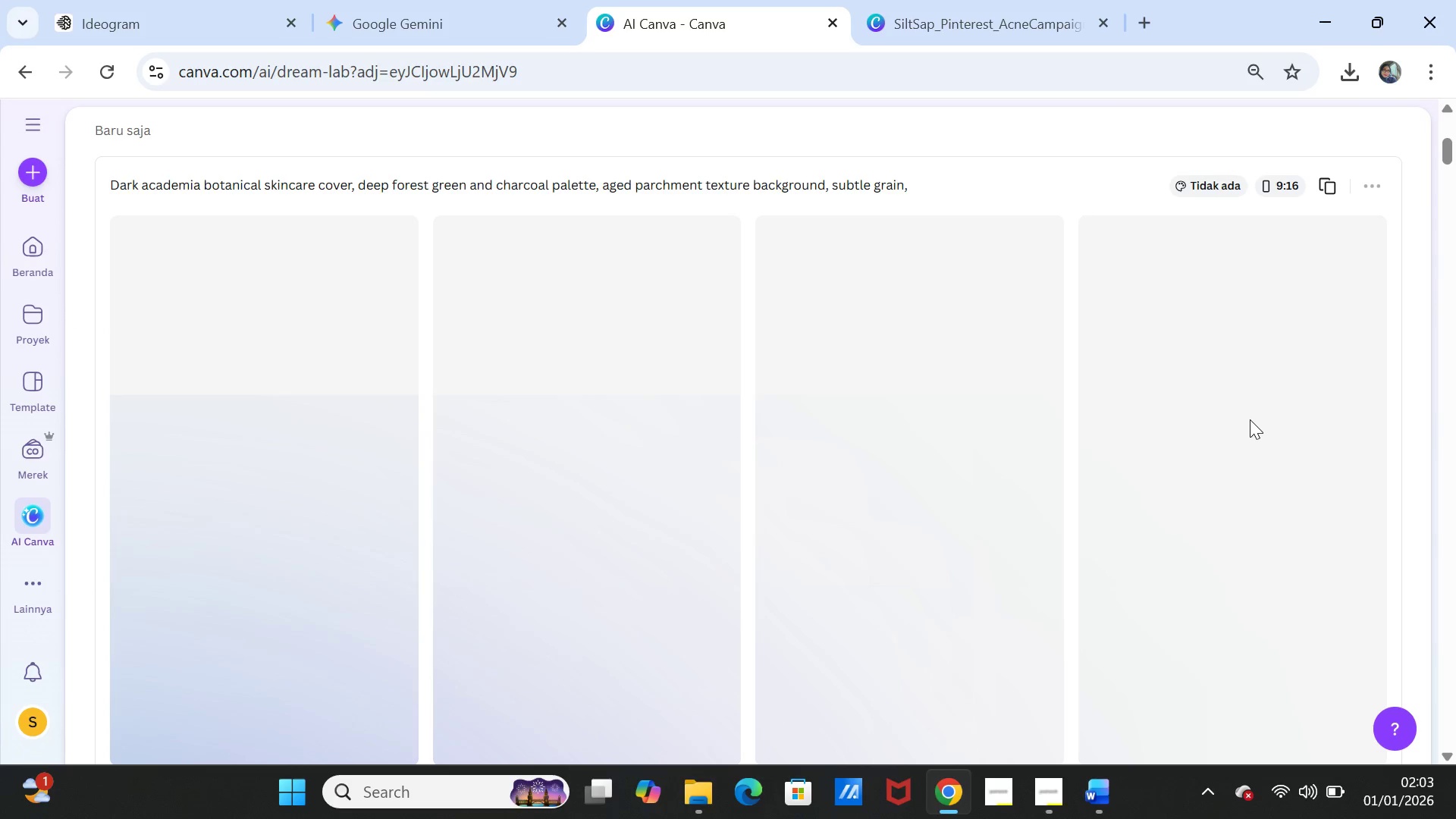 
wait(9.47)
 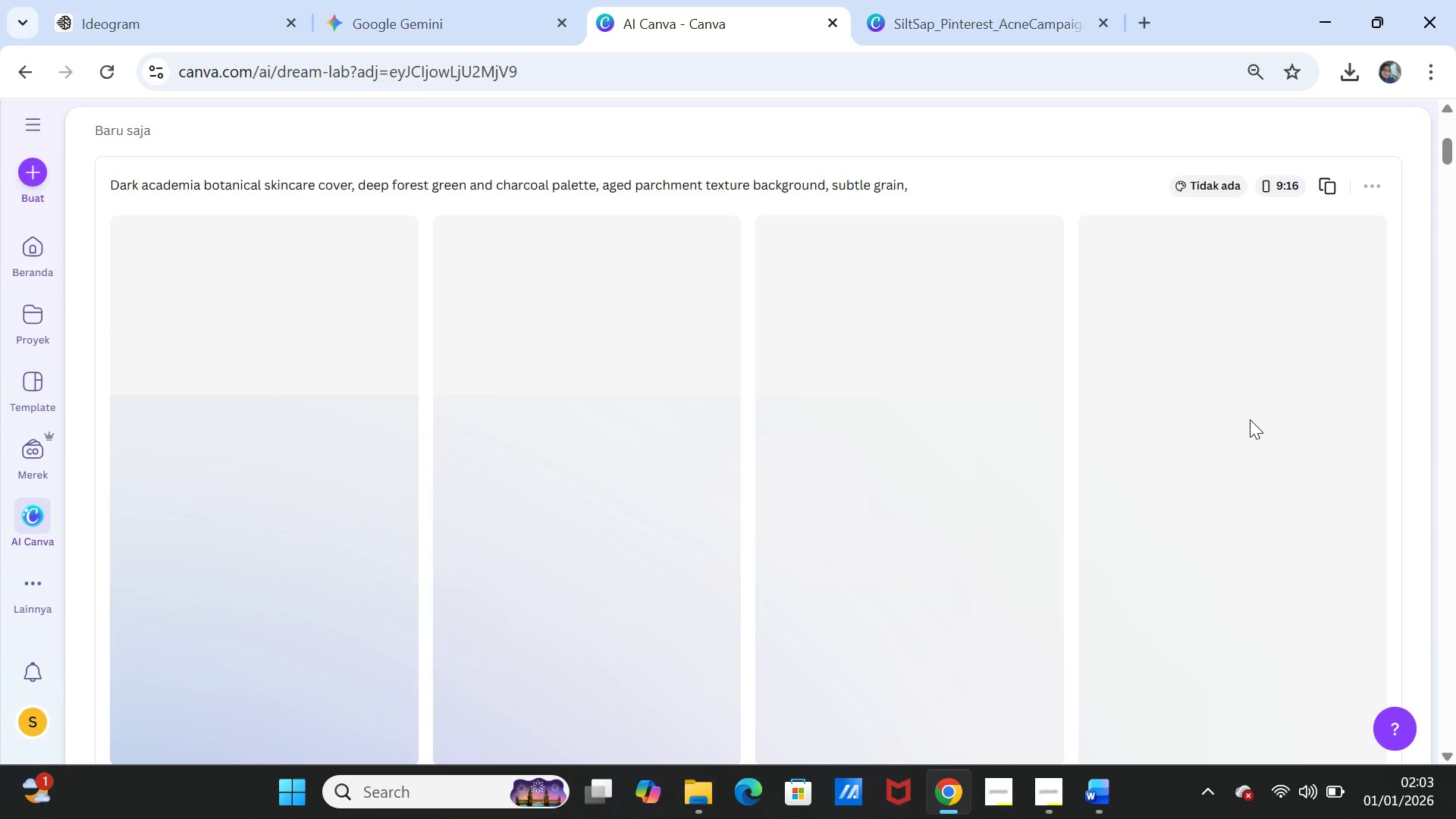 
scroll: coordinate [1085, 532], scroll_direction: down, amount: 1.0
 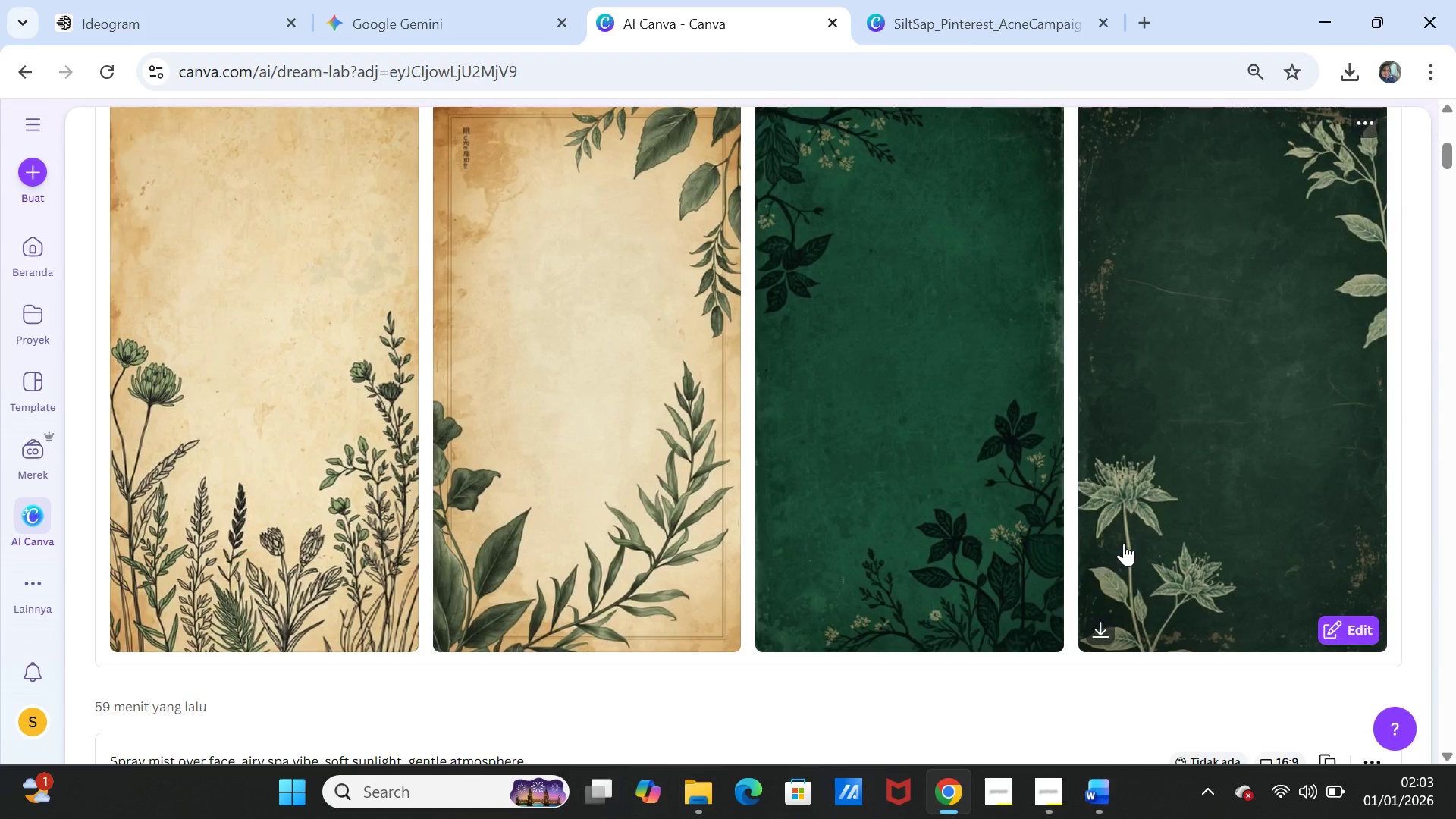 
scroll: coordinate [1124, 543], scroll_direction: up, amount: 1.0
 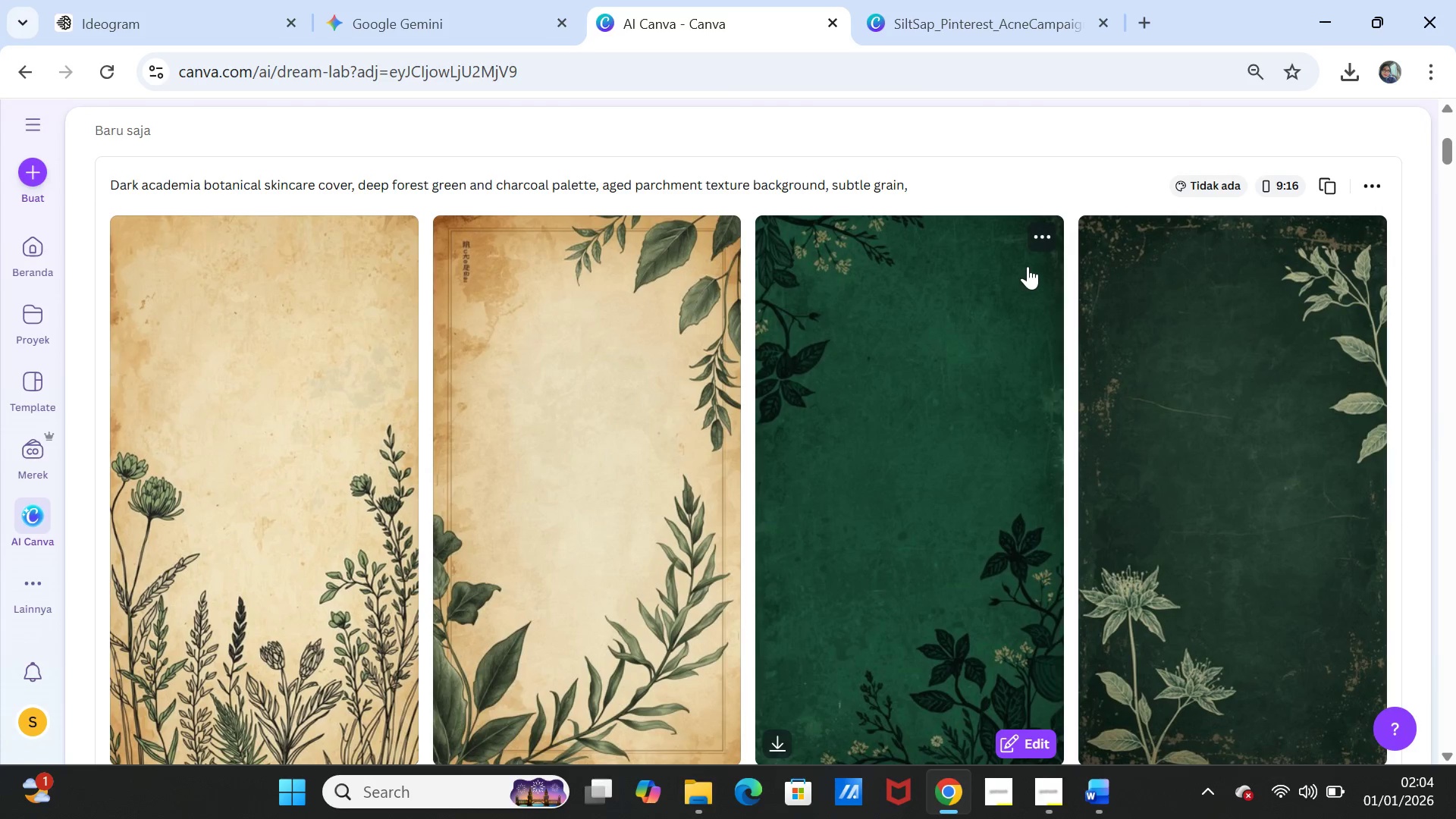 
wait(6.8)
 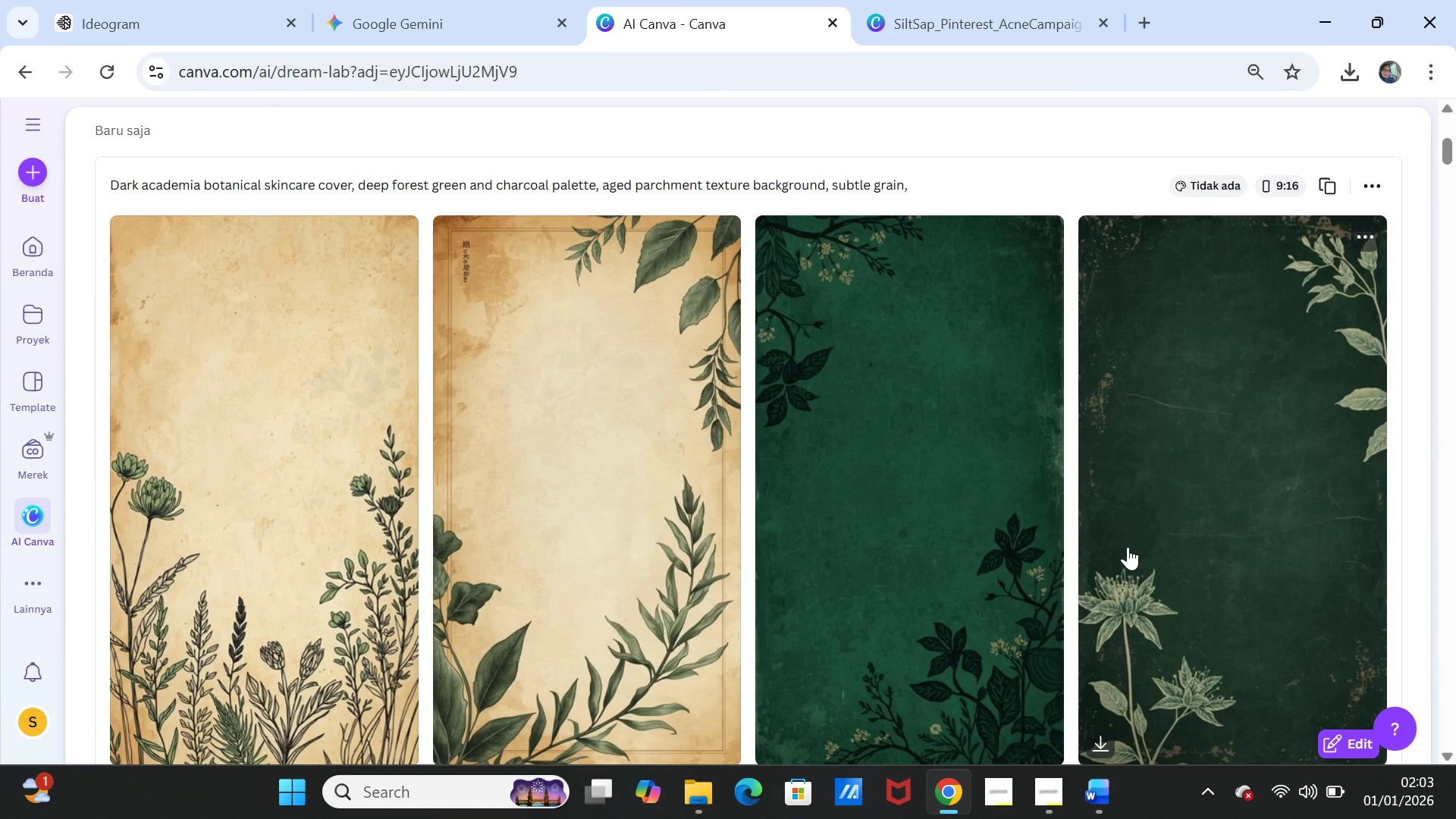 
scroll: coordinate [480, 480], scroll_direction: down, amount: 1.0
 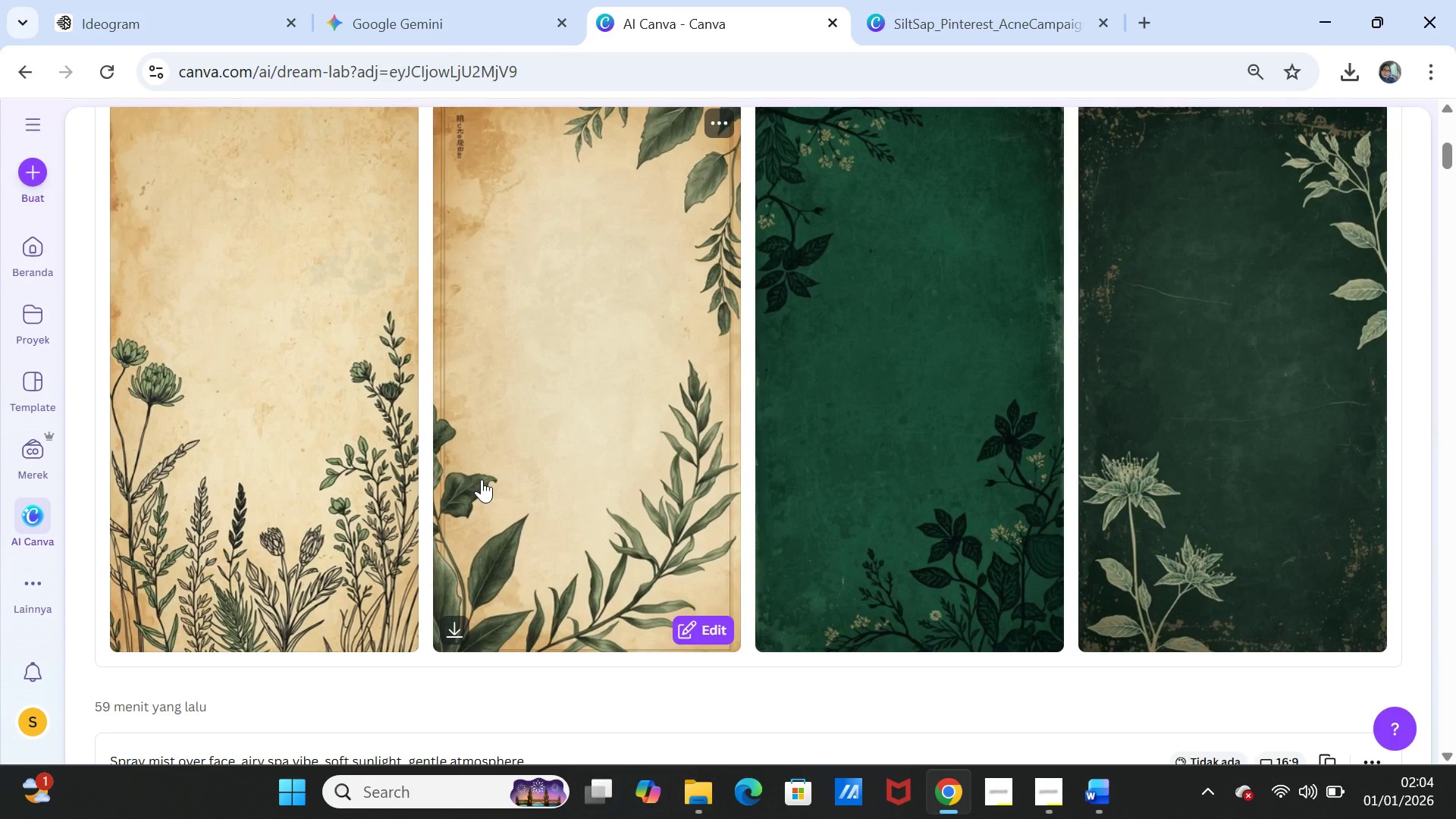 
scroll: coordinate [482, 479], scroll_direction: up, amount: 1.0
 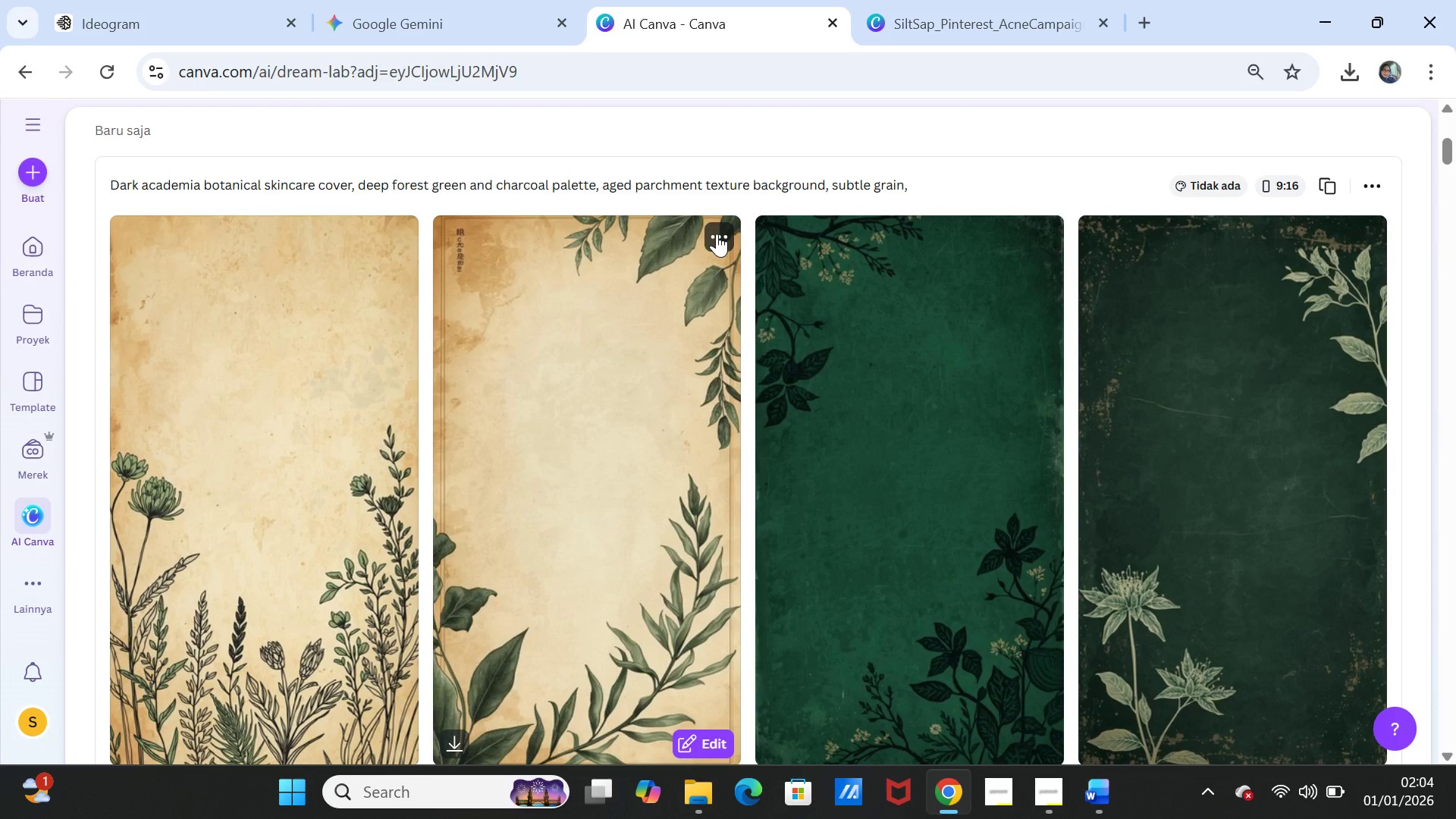 
wait(13.56)
 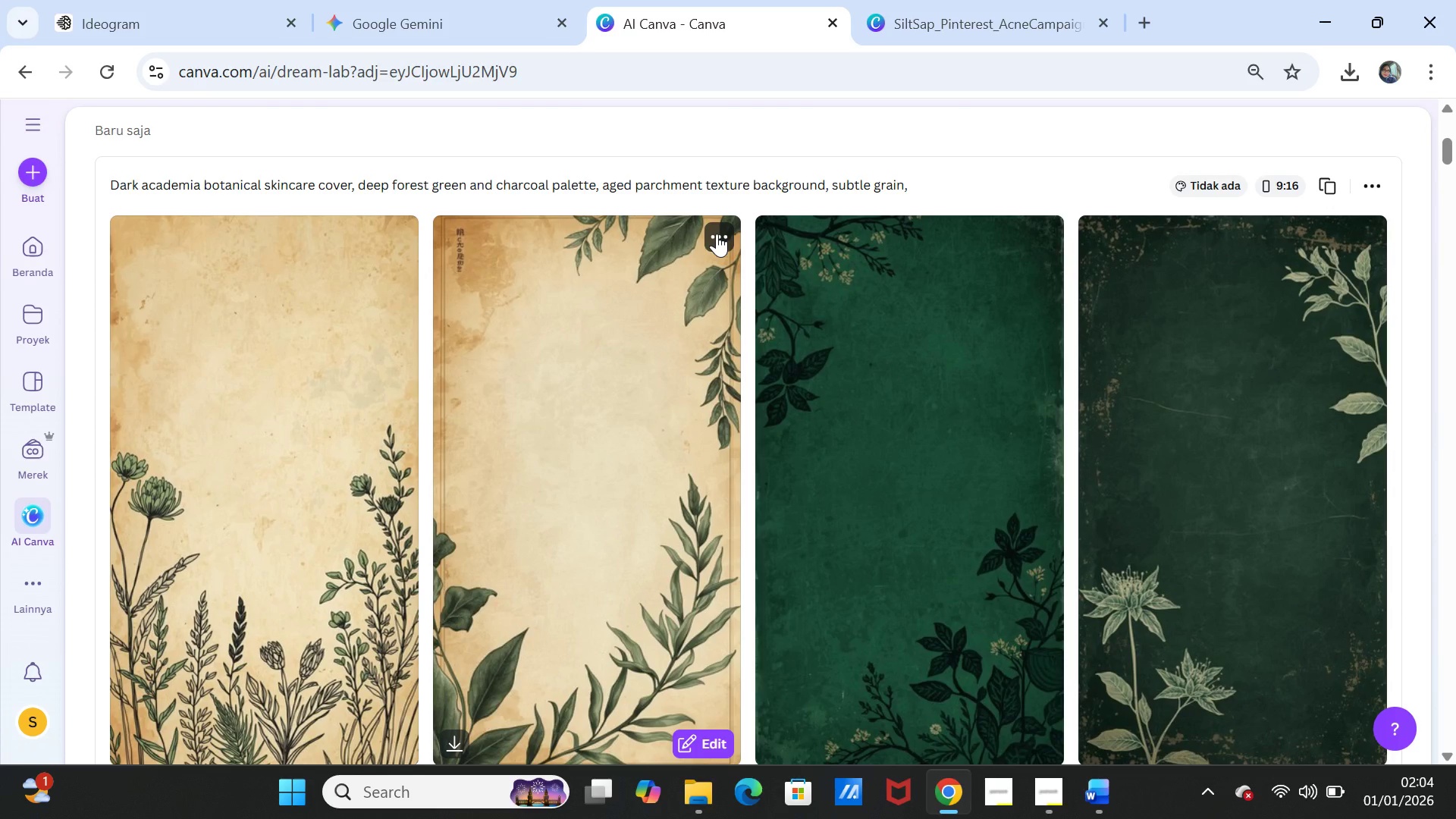 
left_click([1376, 239])
 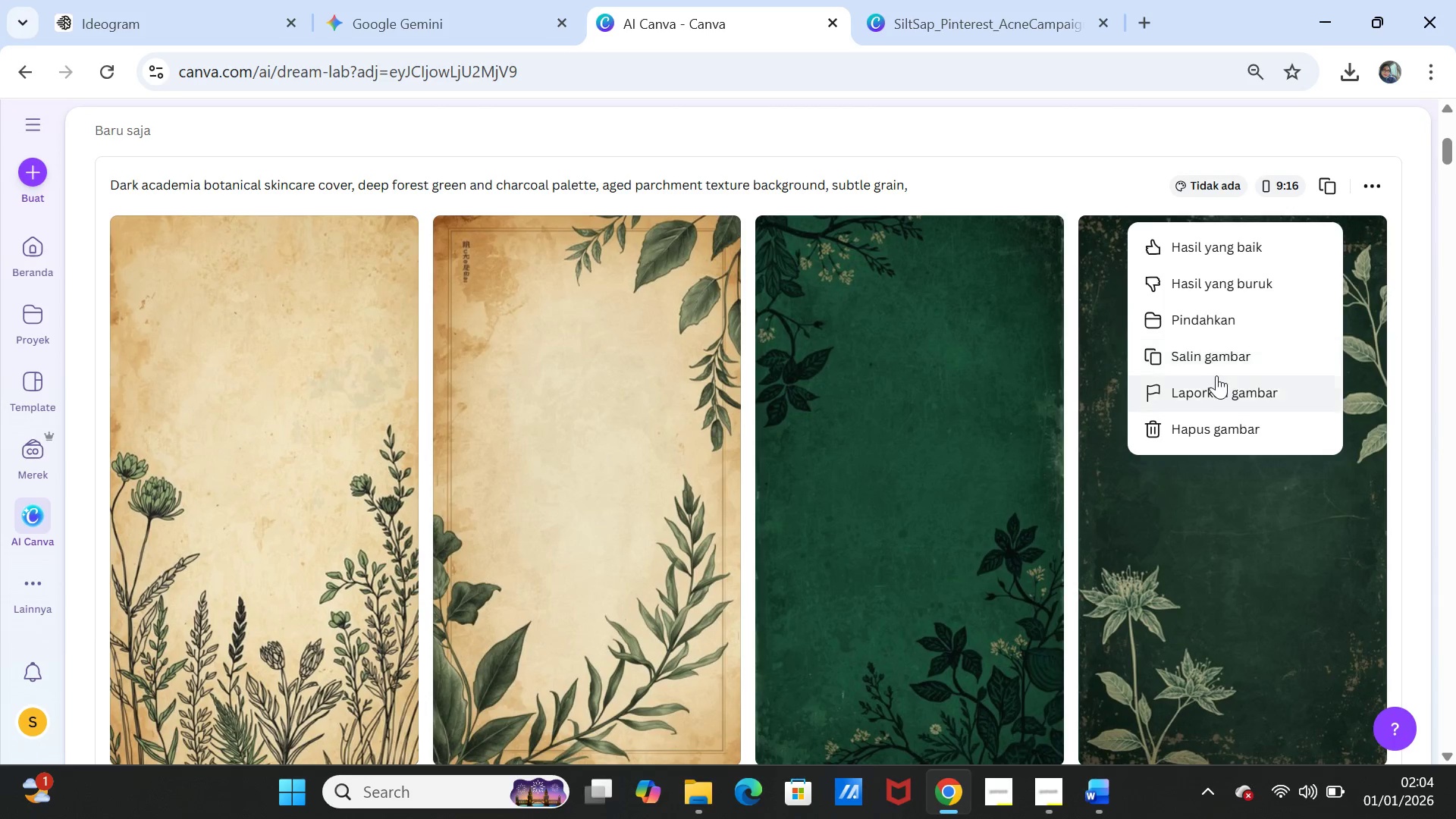 
left_click([1212, 353])
 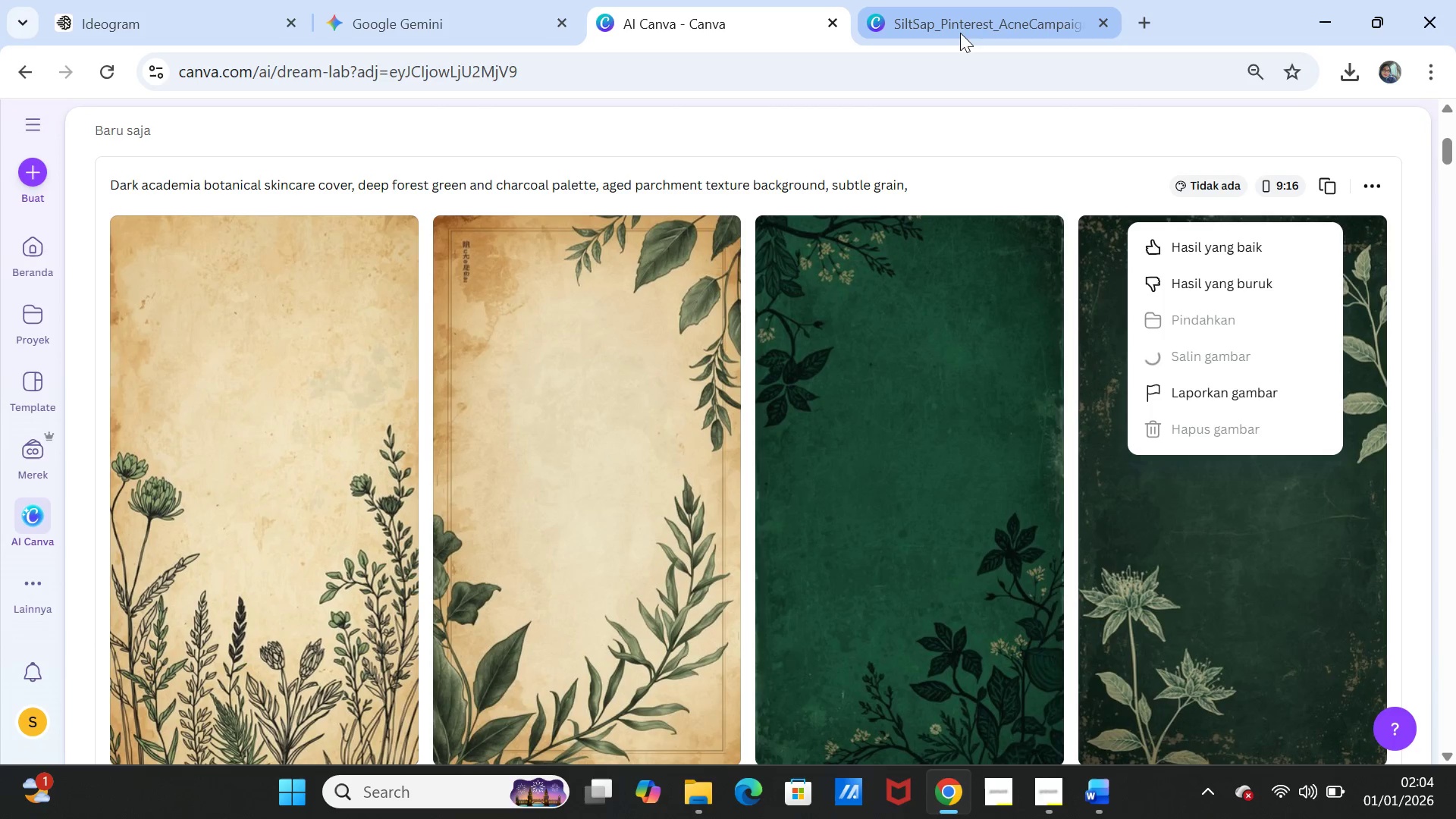 
left_click([959, 15])
 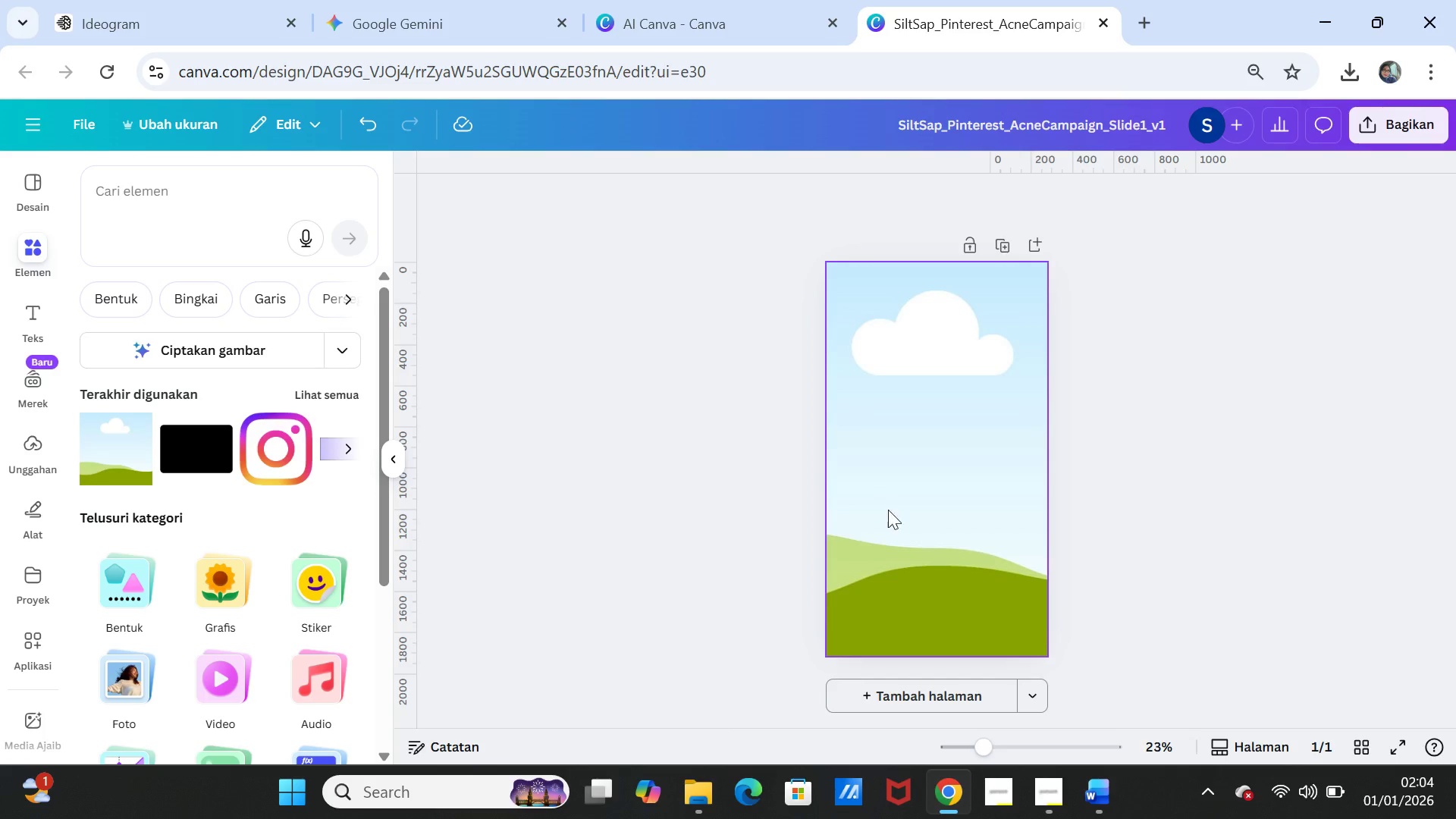 
left_click([895, 504])
 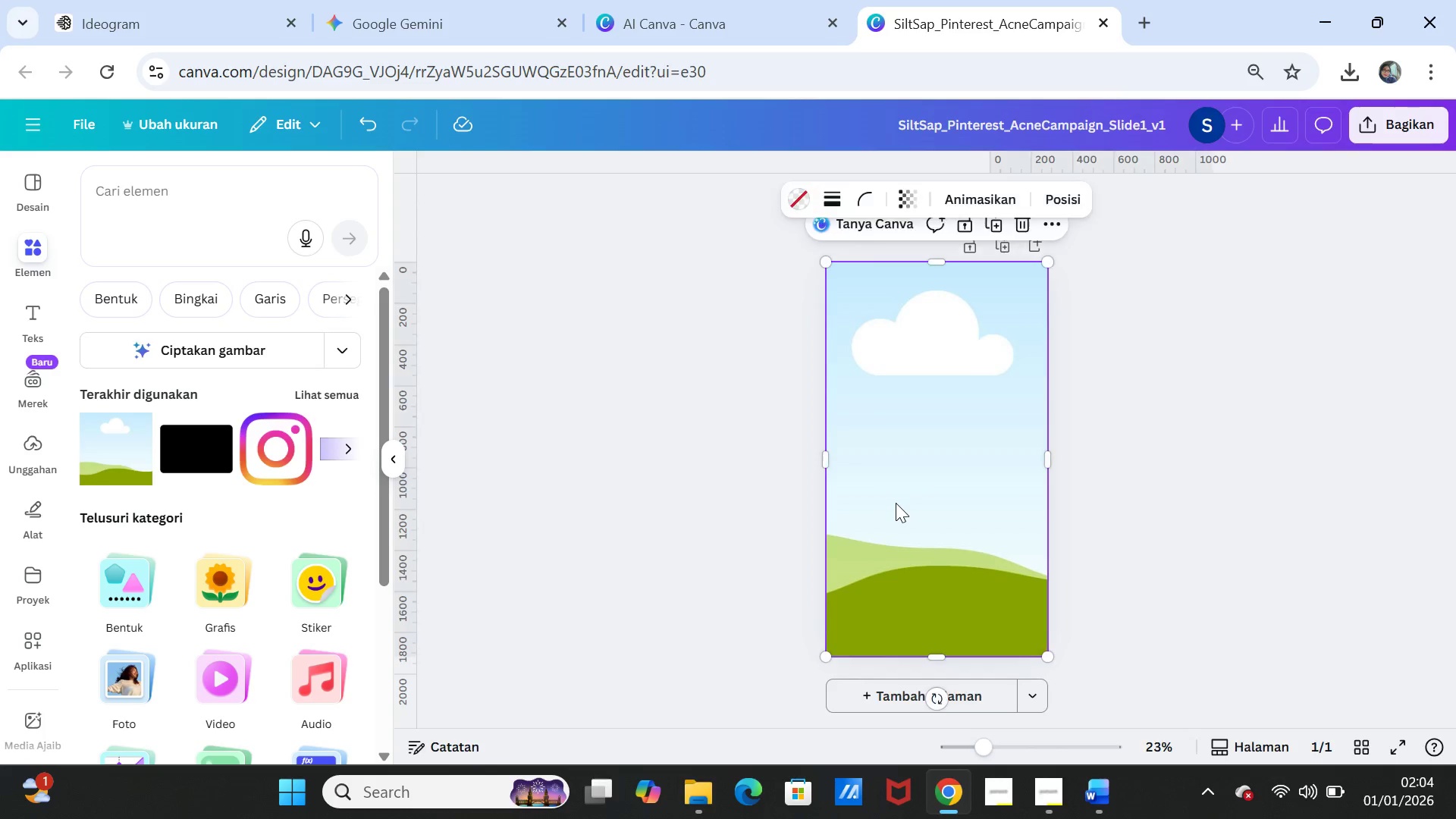 
right_click([896, 503])
 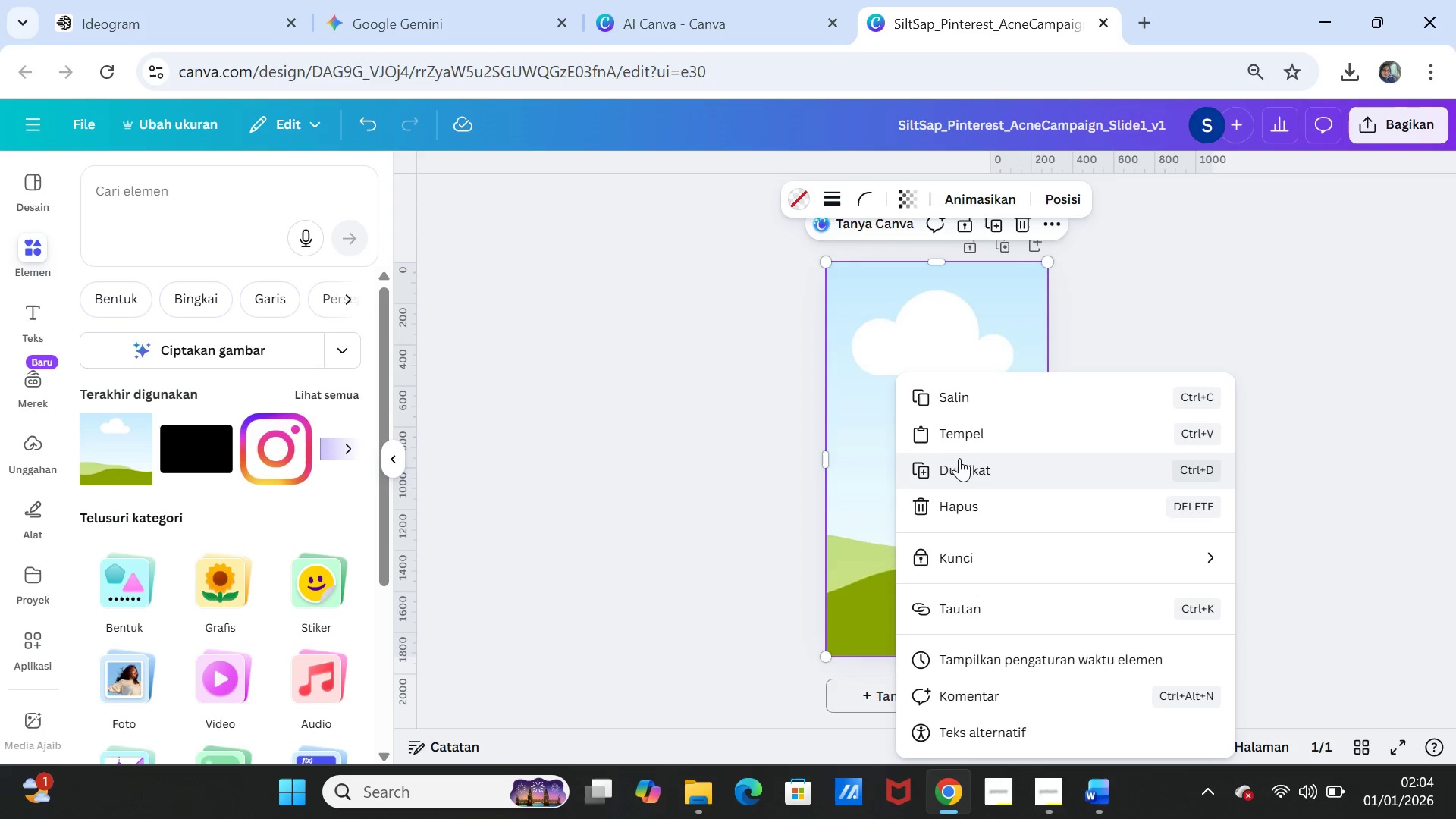 
left_click([985, 431])
 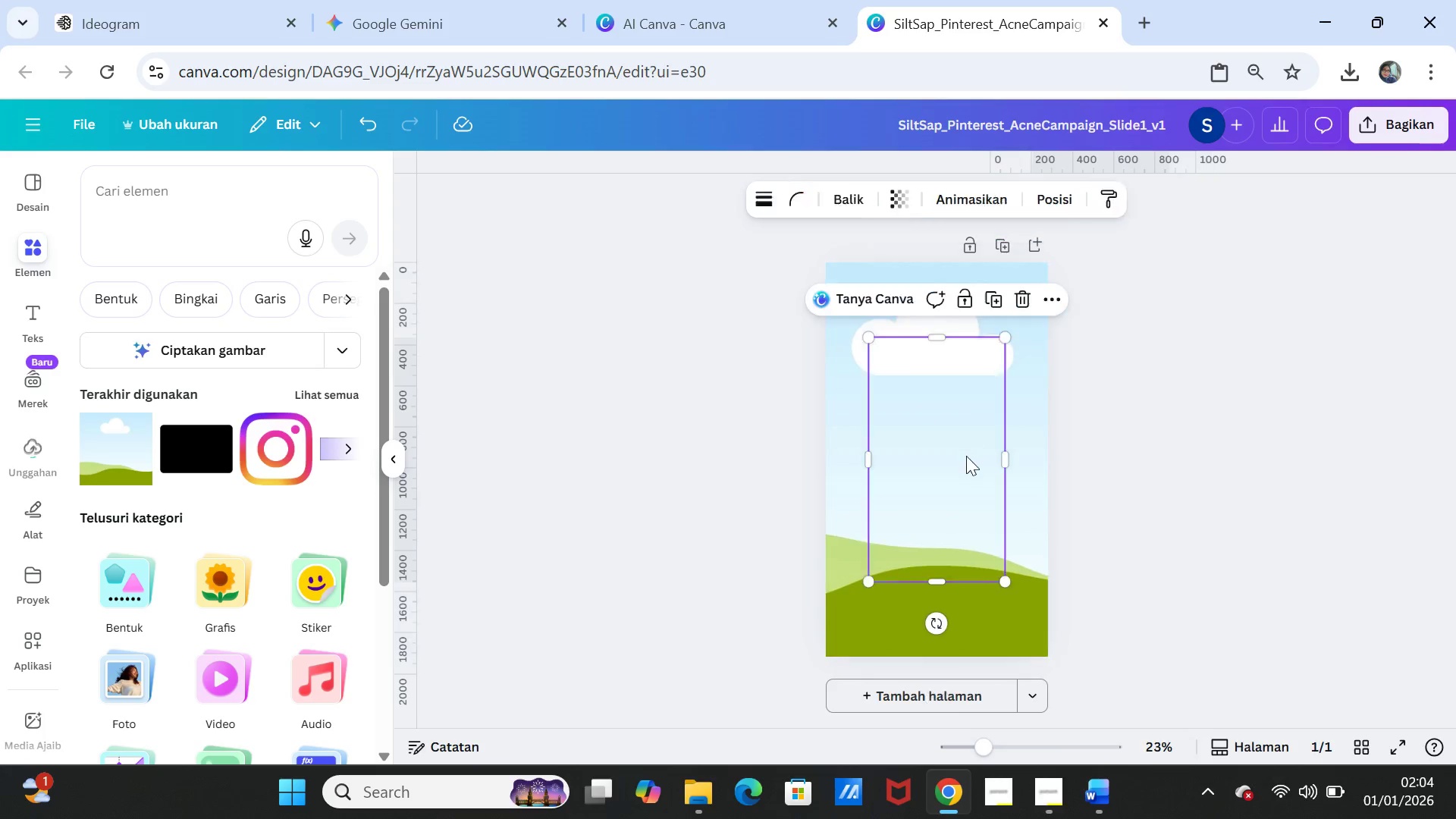 
left_click_drag(start_coordinate=[965, 462], to_coordinate=[965, 450])
 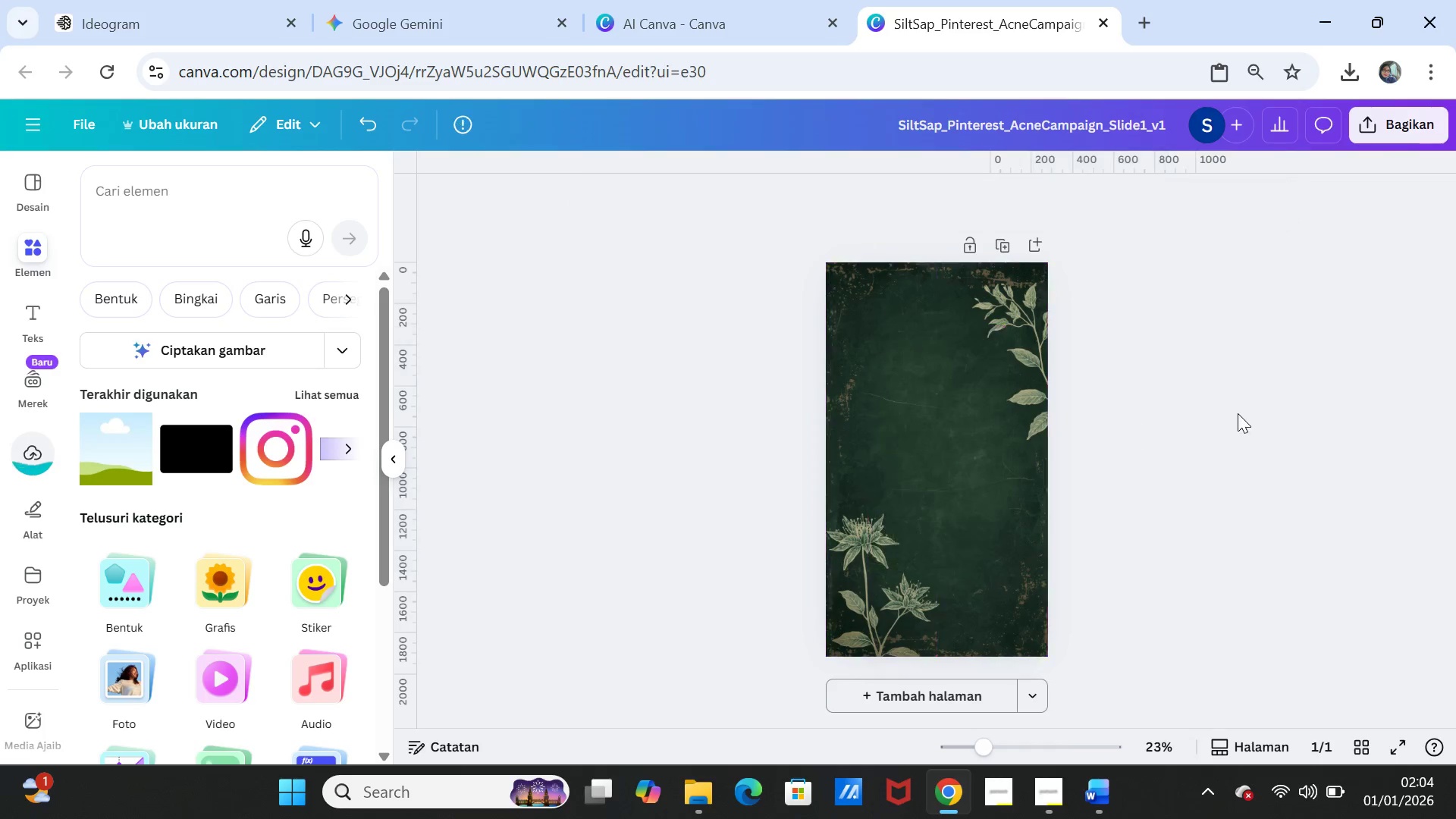 
left_click([1238, 413])
 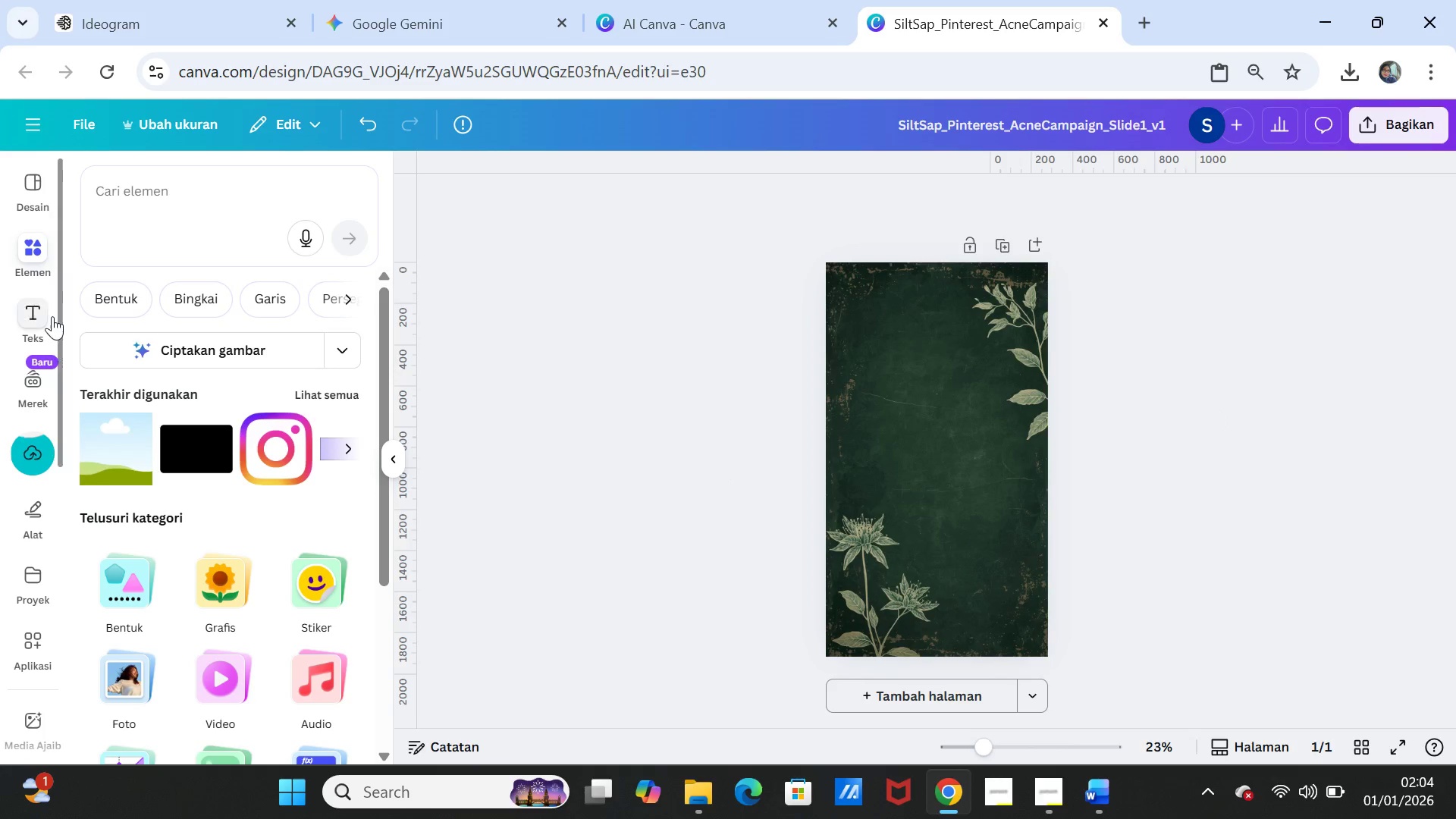 
left_click([40, 313])
 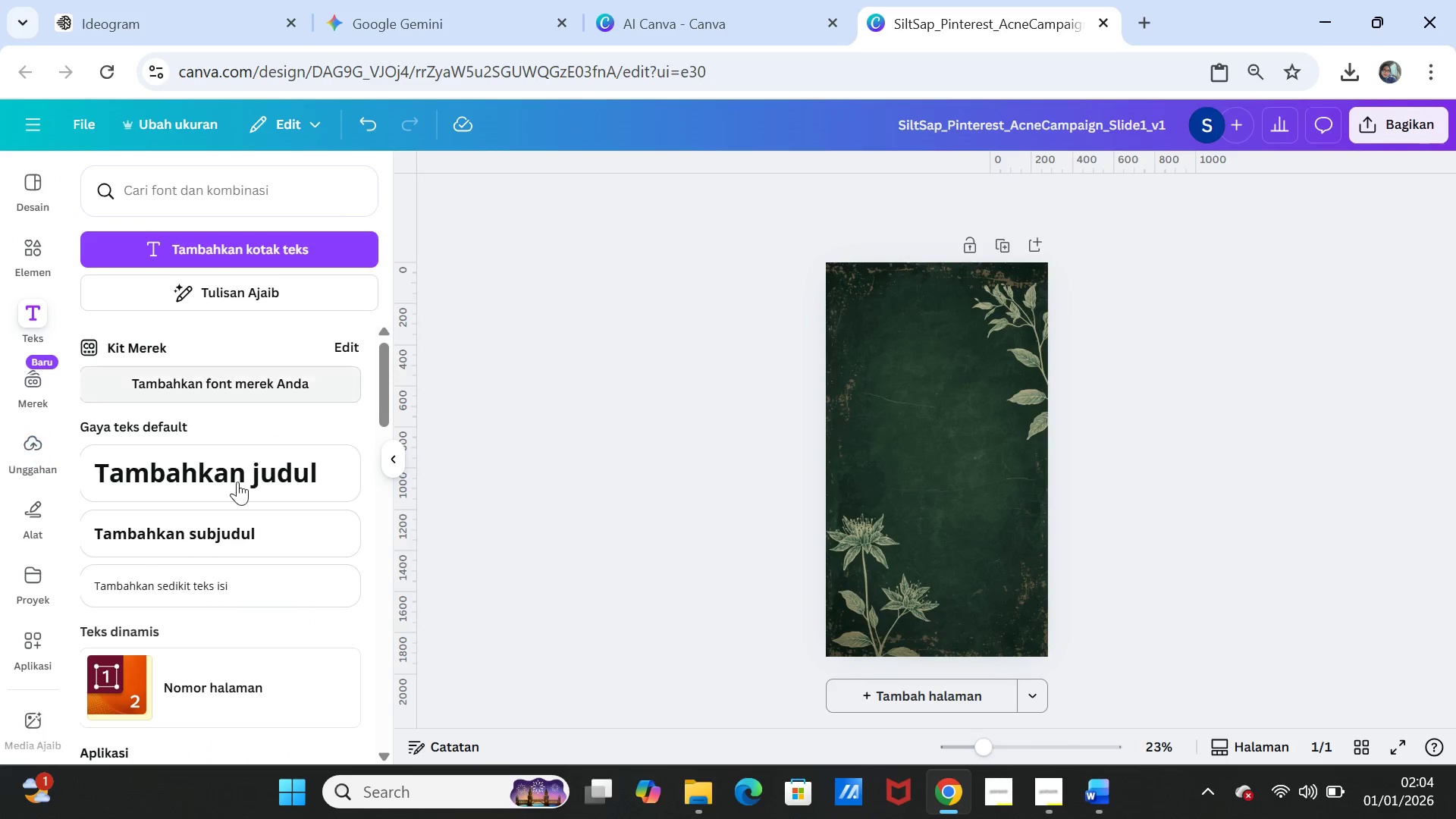 
left_click([234, 473])
 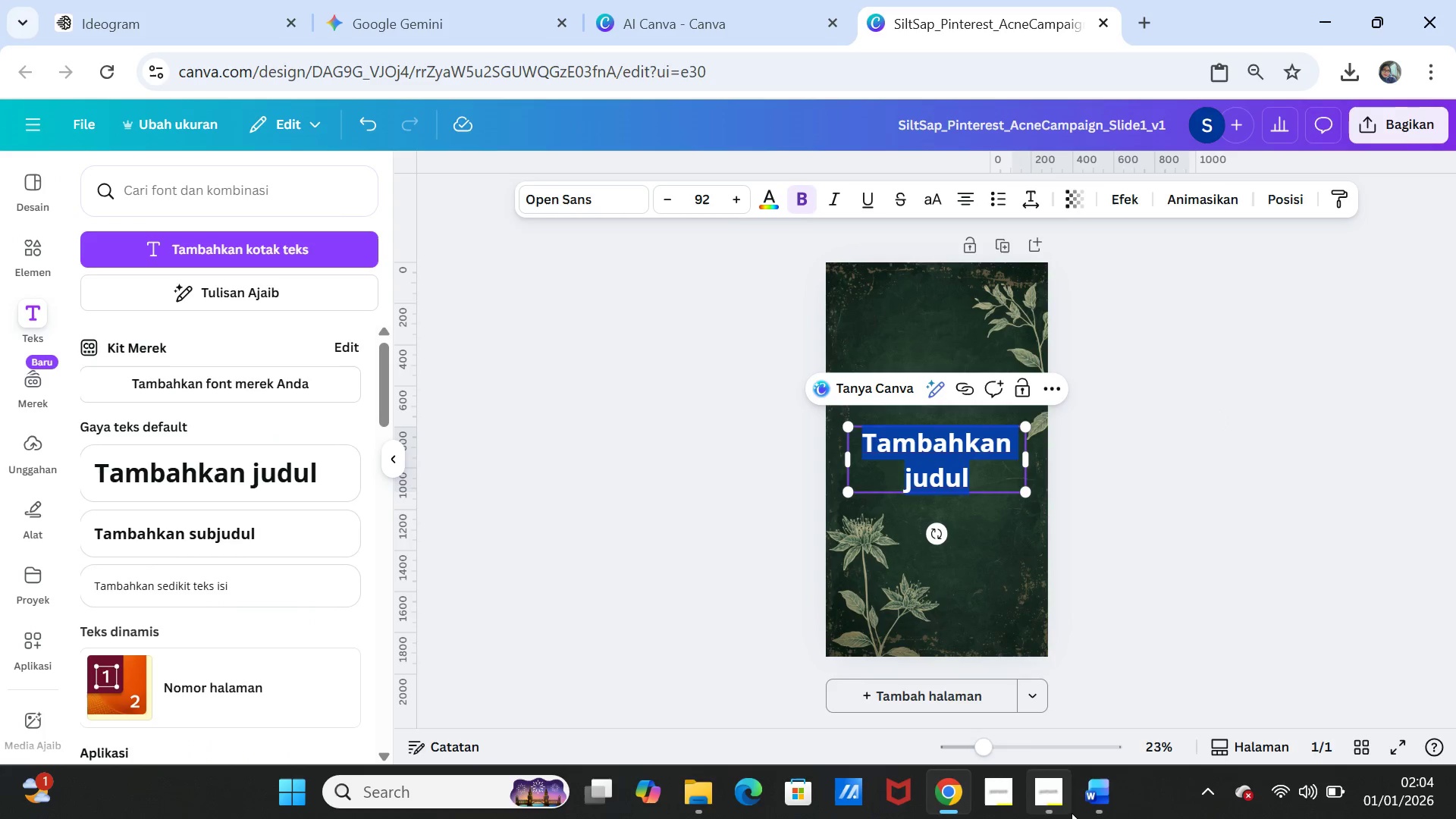 
left_click([1088, 803])
 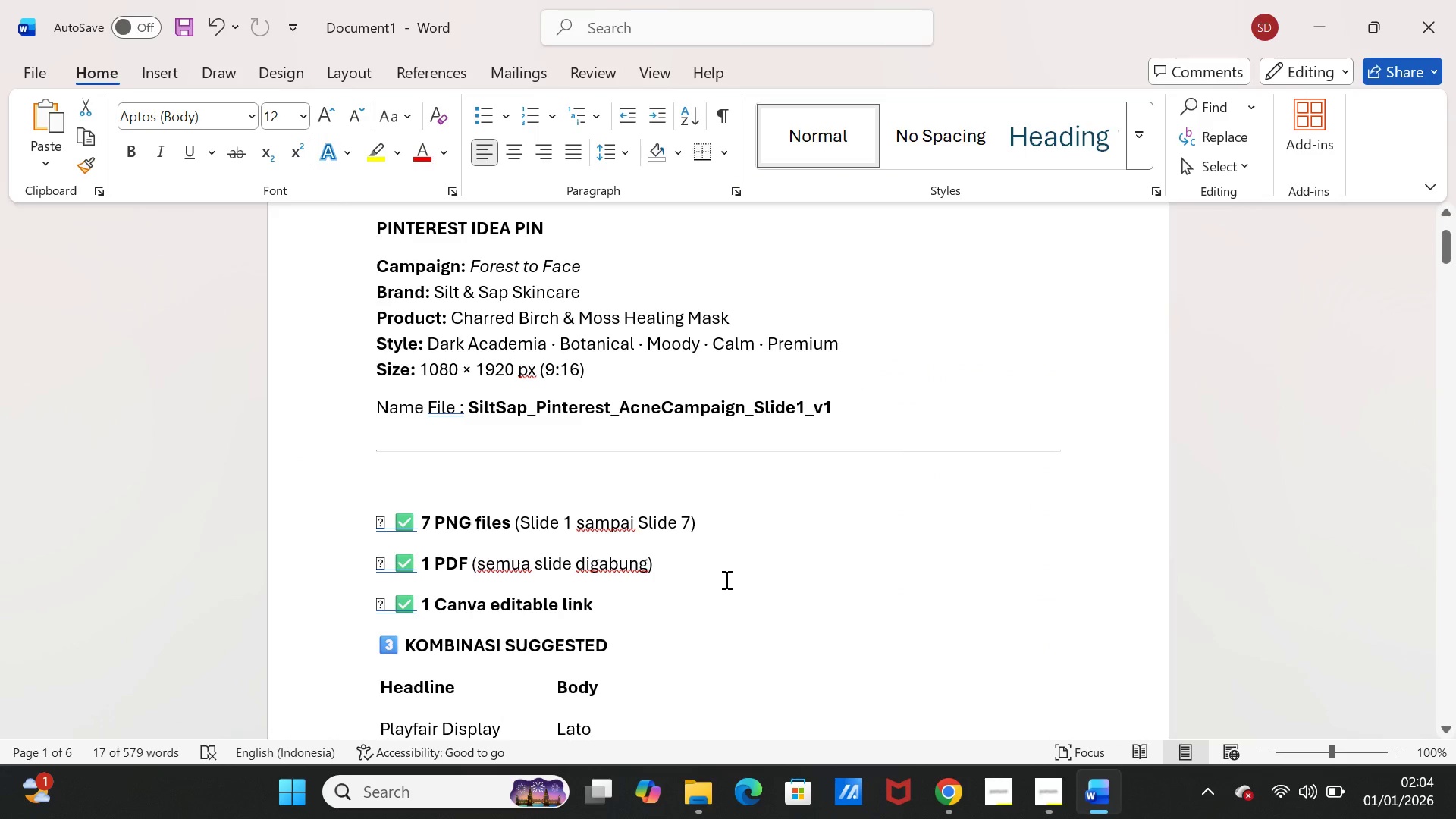 
scroll: coordinate [725, 579], scroll_direction: down, amount: 6.0
 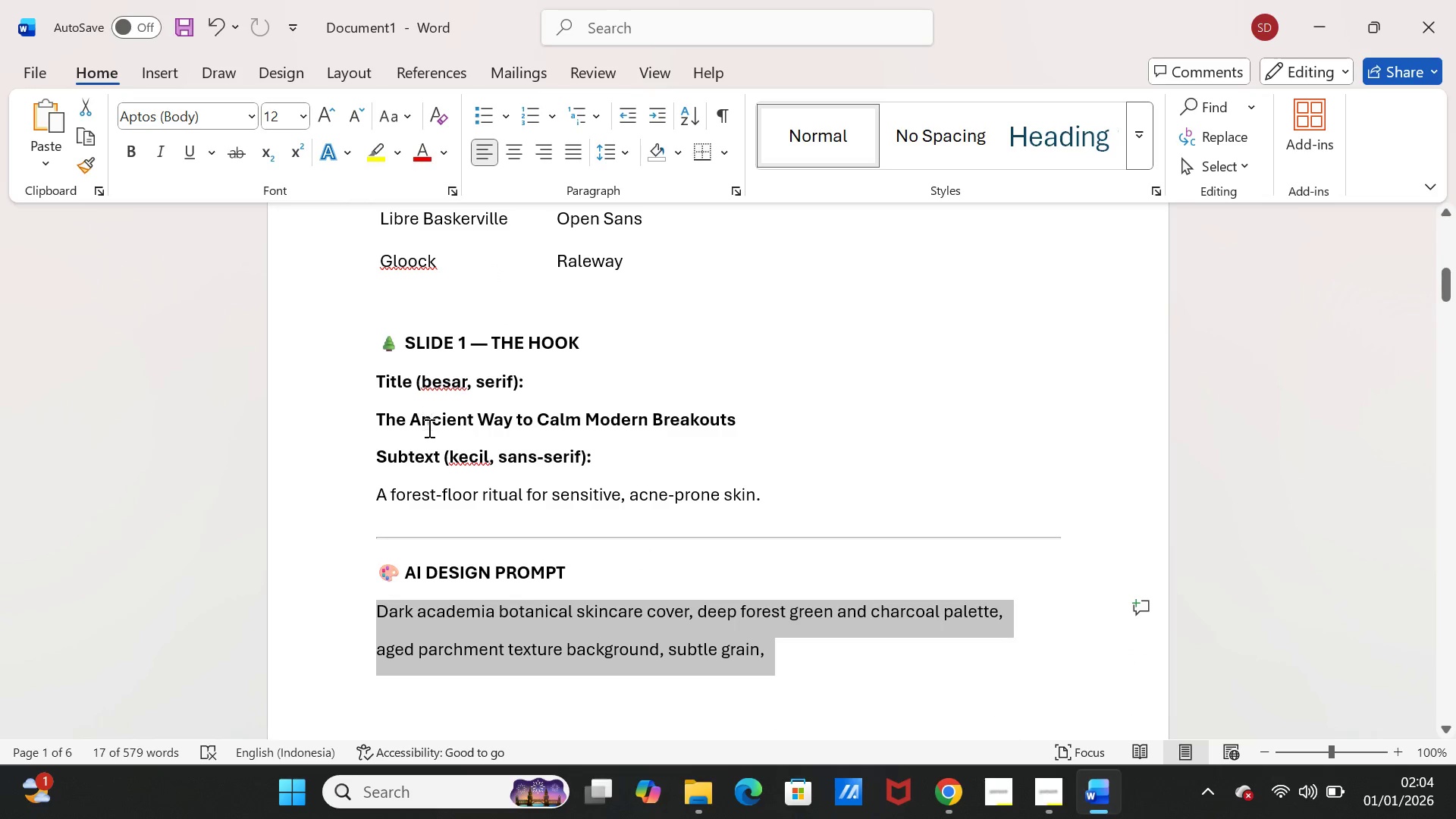 
left_click_drag(start_coordinate=[377, 419], to_coordinate=[706, 419])
 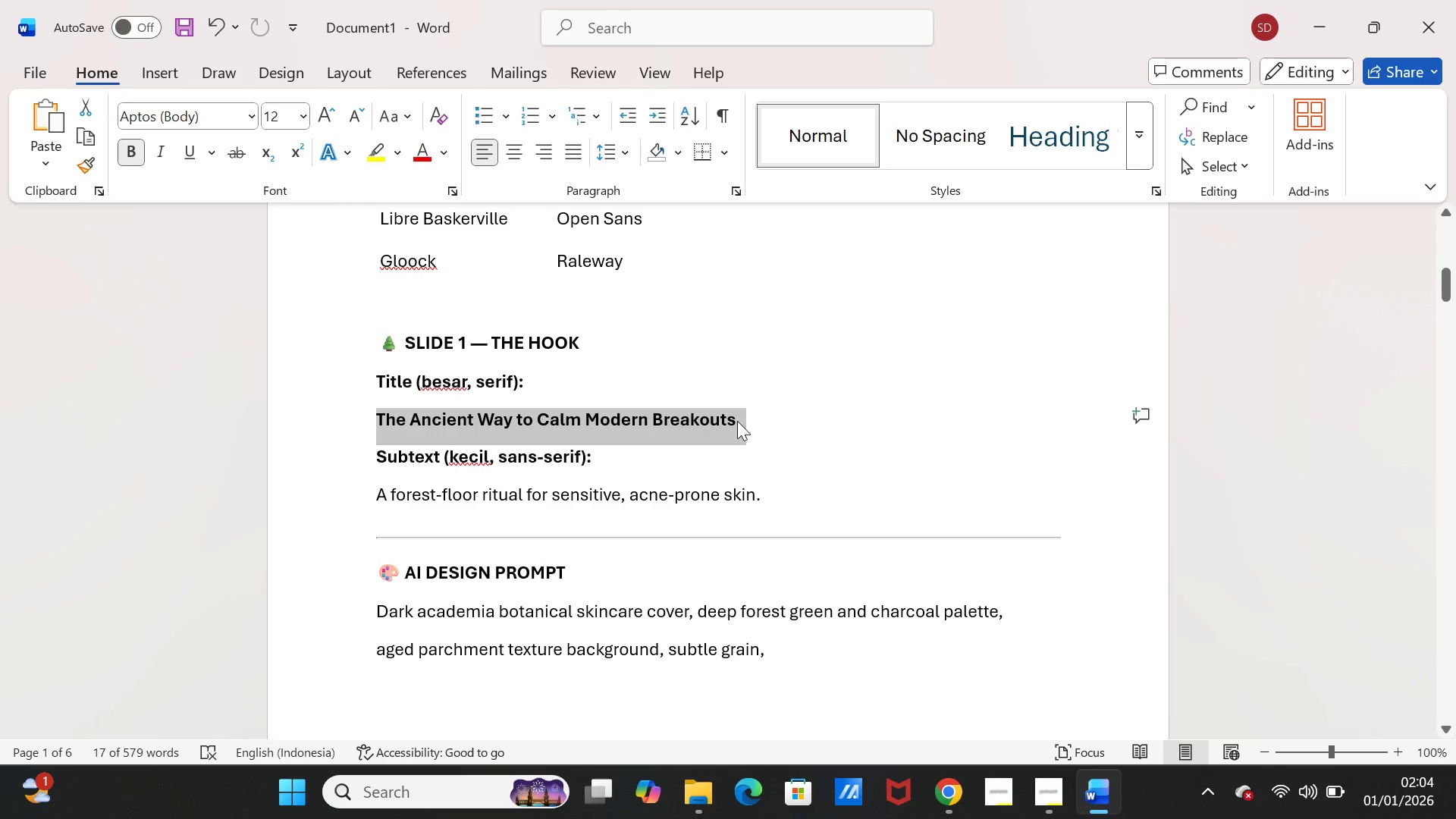 
left_click_drag(start_coordinate=[737, 421], to_coordinate=[924, 488])
 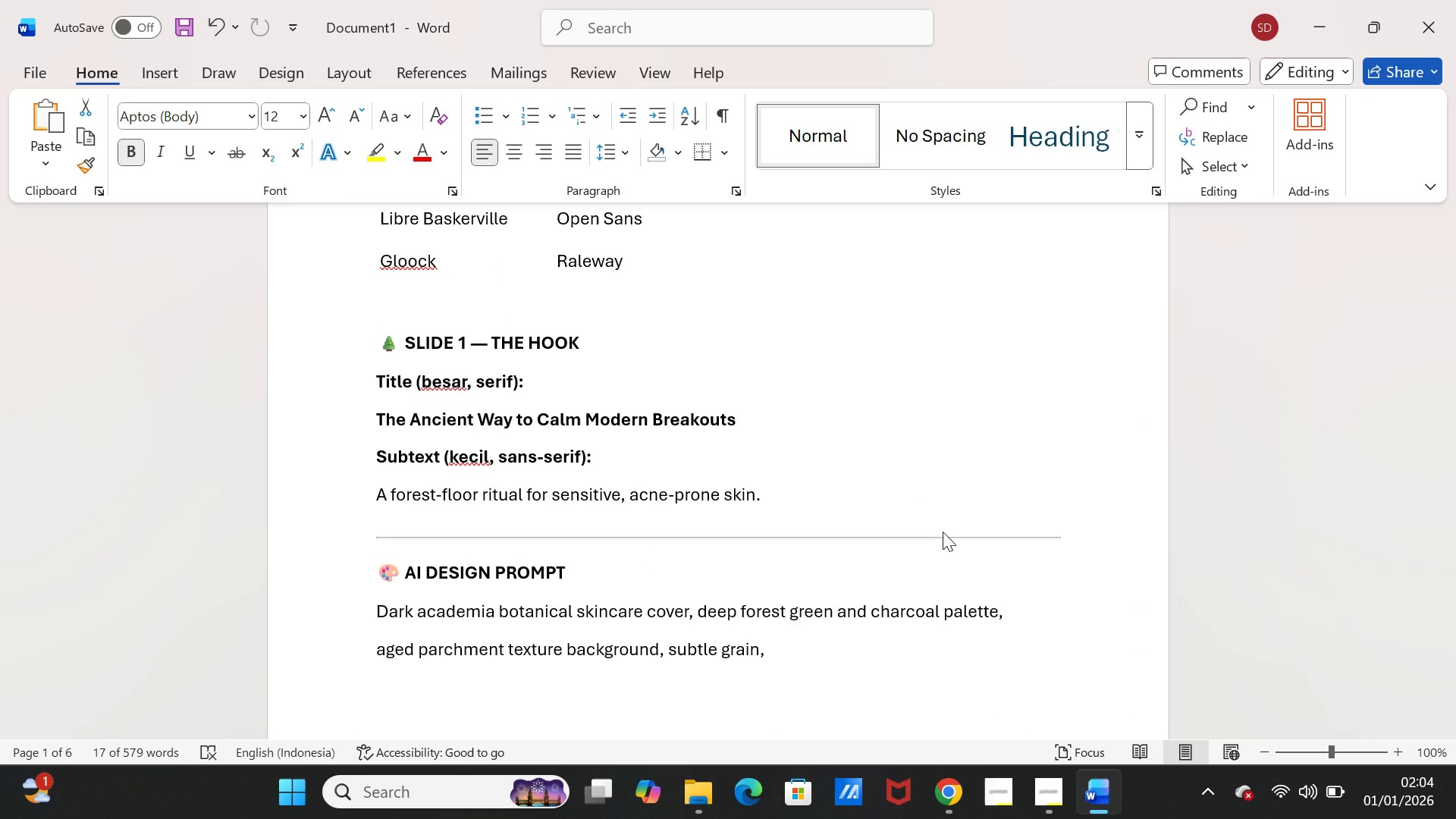 
key(Control+C)
 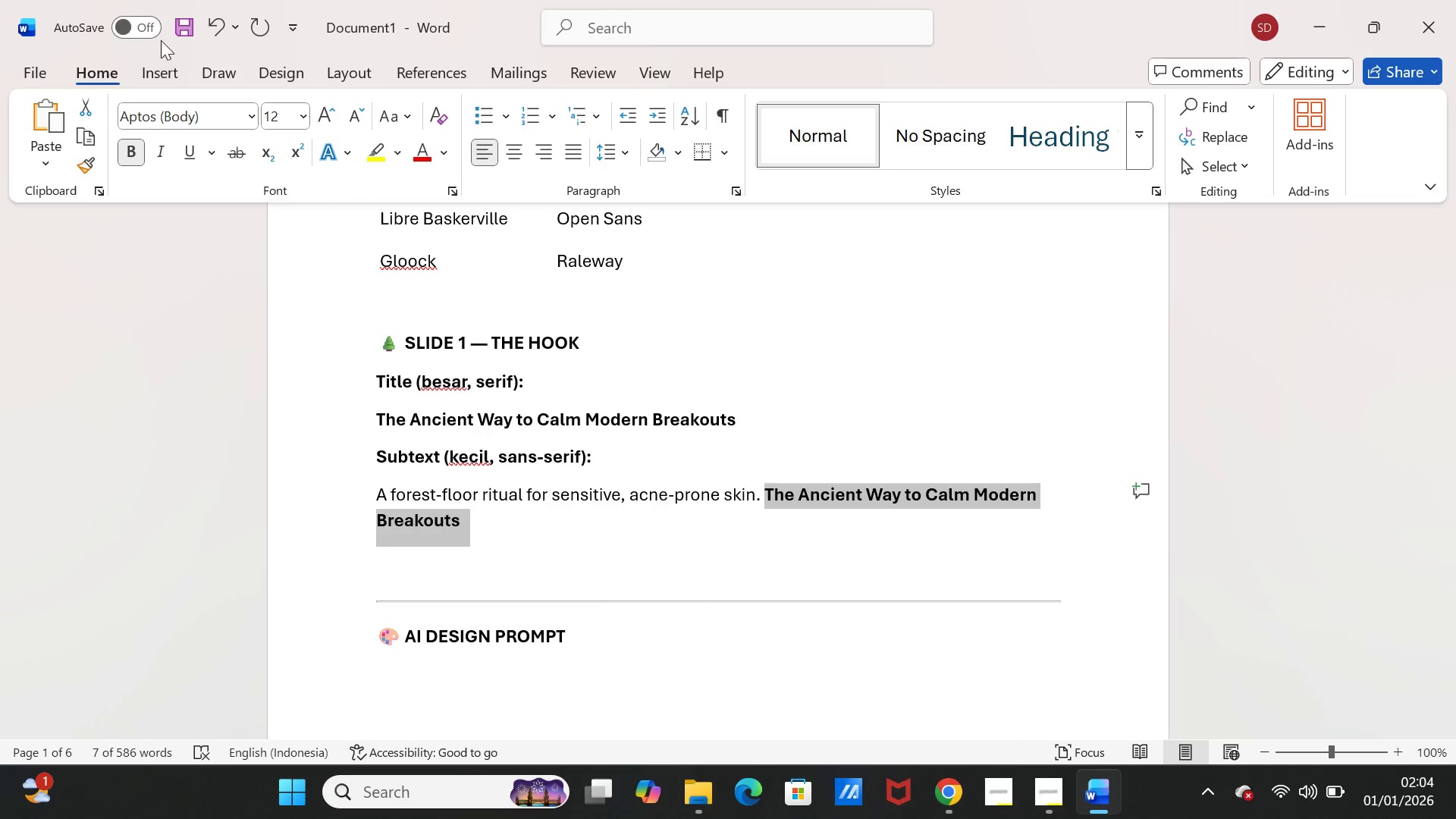 
left_click([206, 14])
 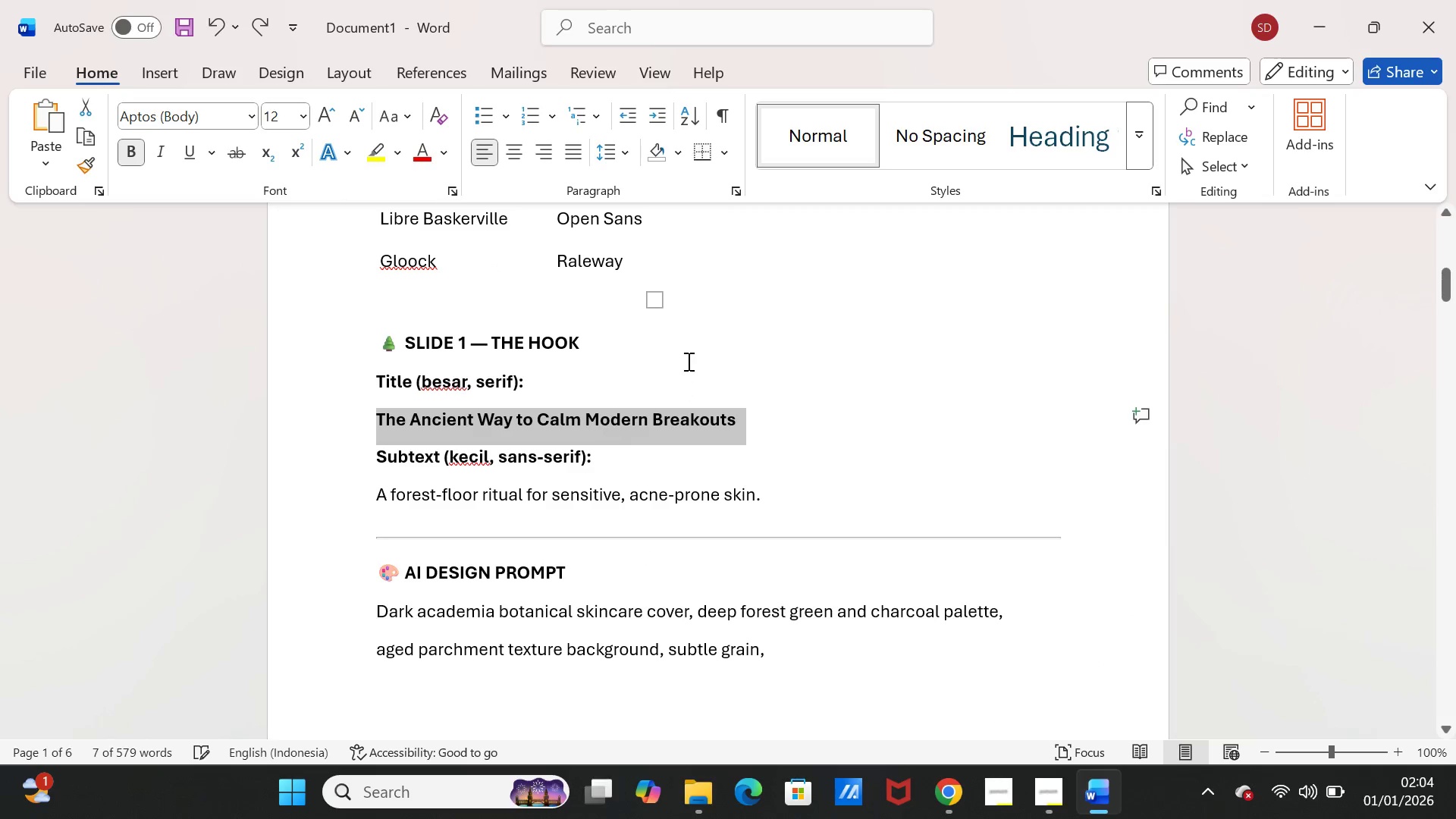 
left_click([692, 353])
 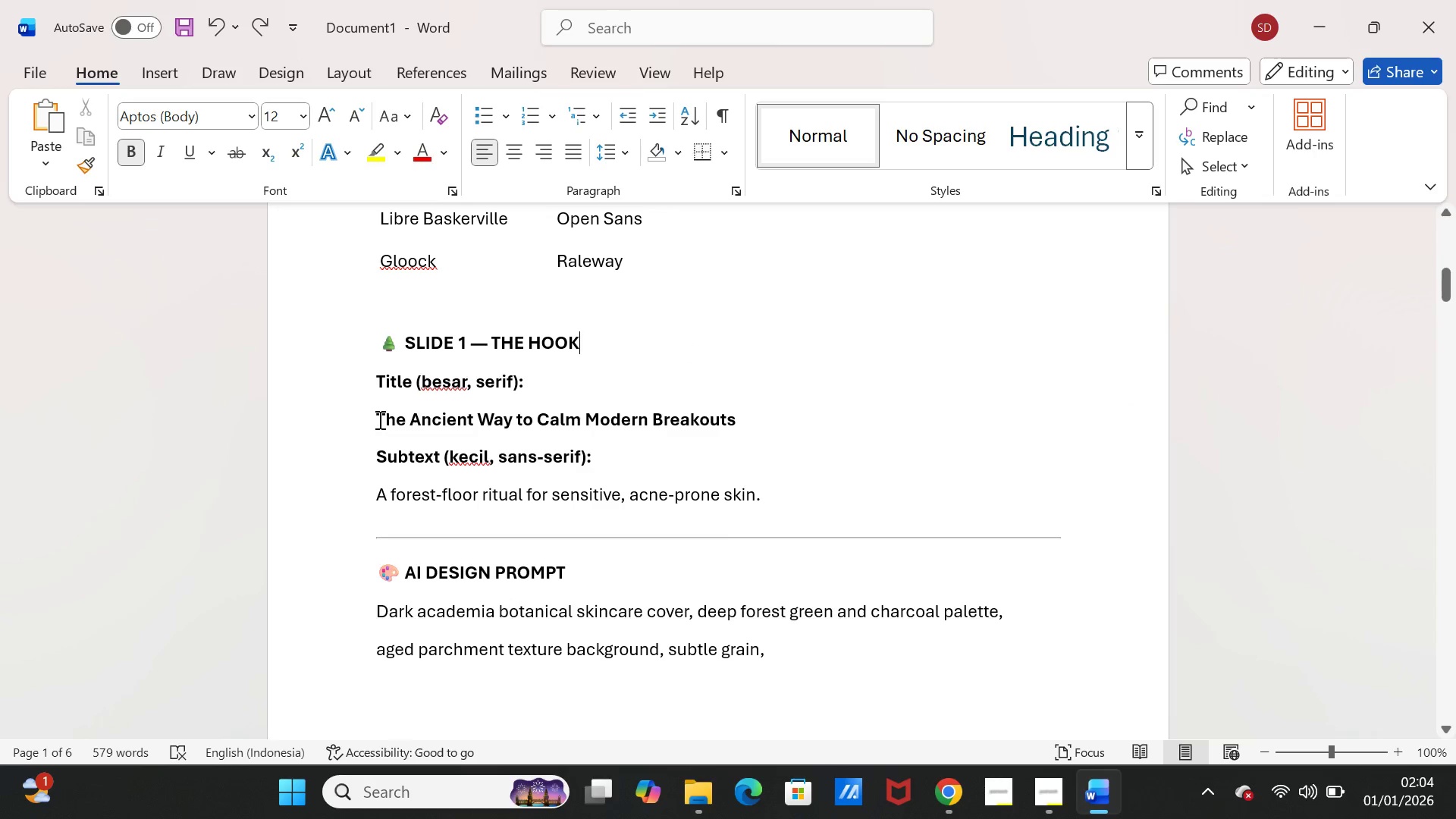 
left_click_drag(start_coordinate=[378, 419], to_coordinate=[693, 419])
 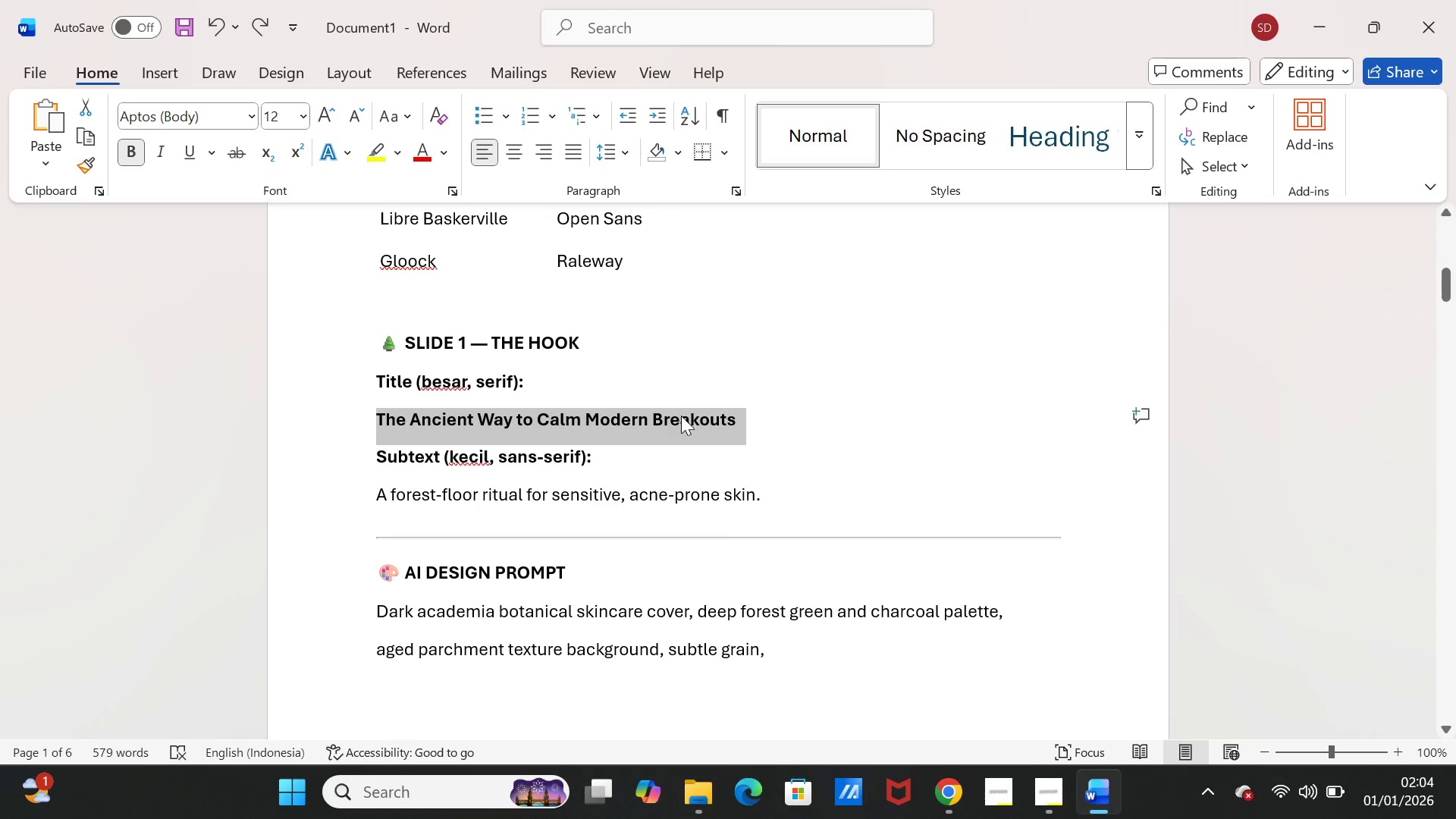 
key(Control+C)
 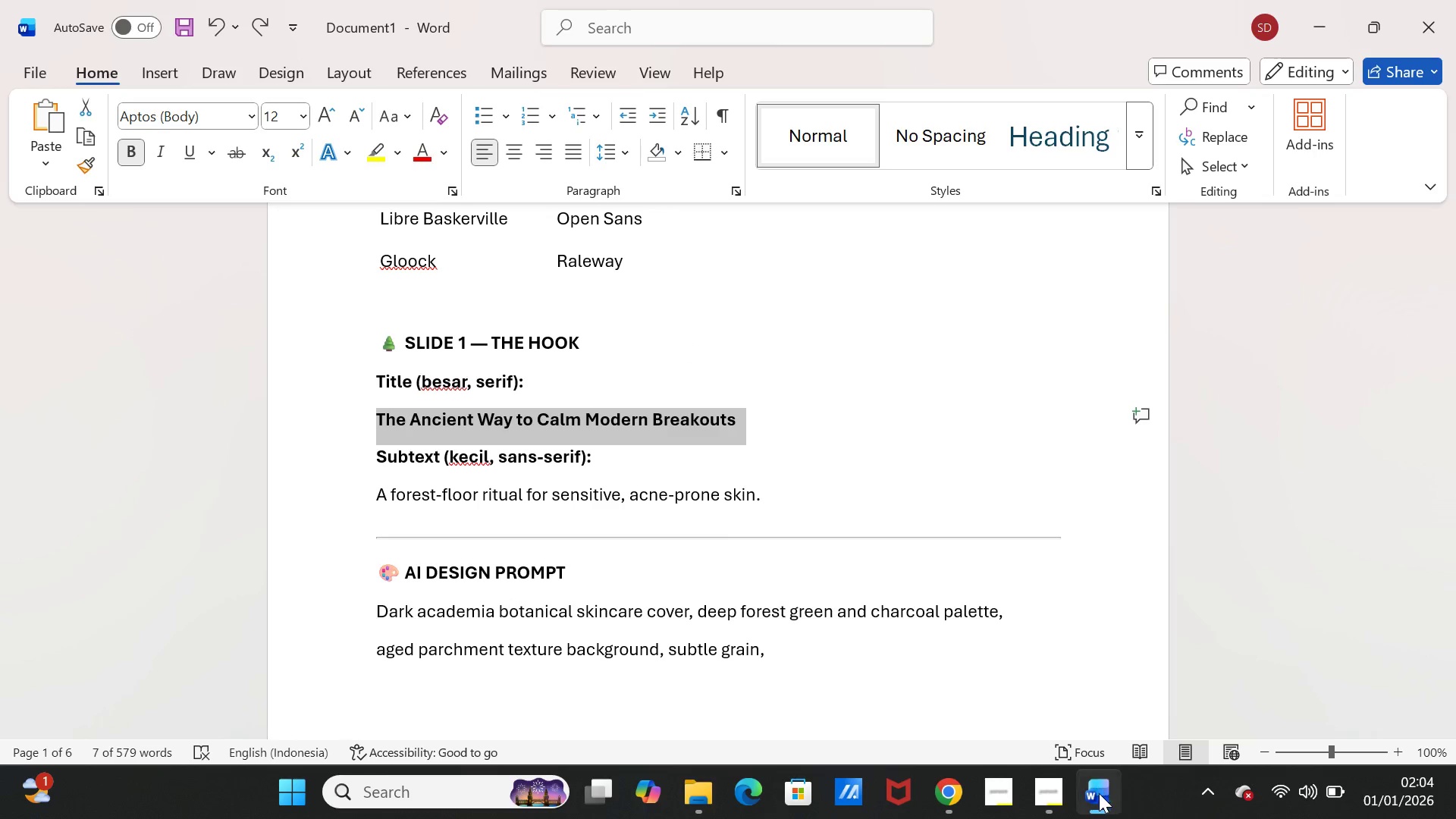 
left_click([1099, 793])
 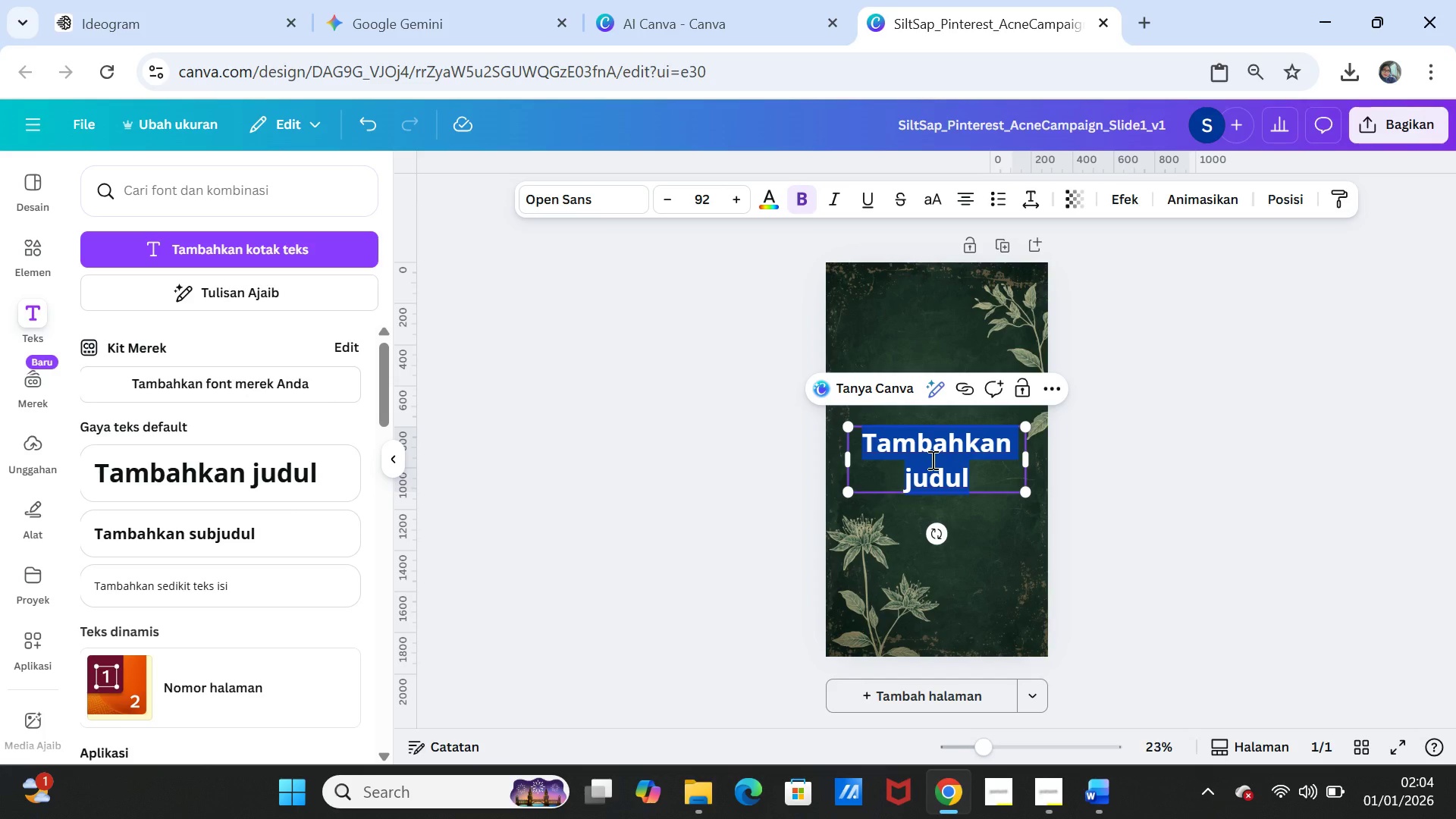 
key(Control+V)
 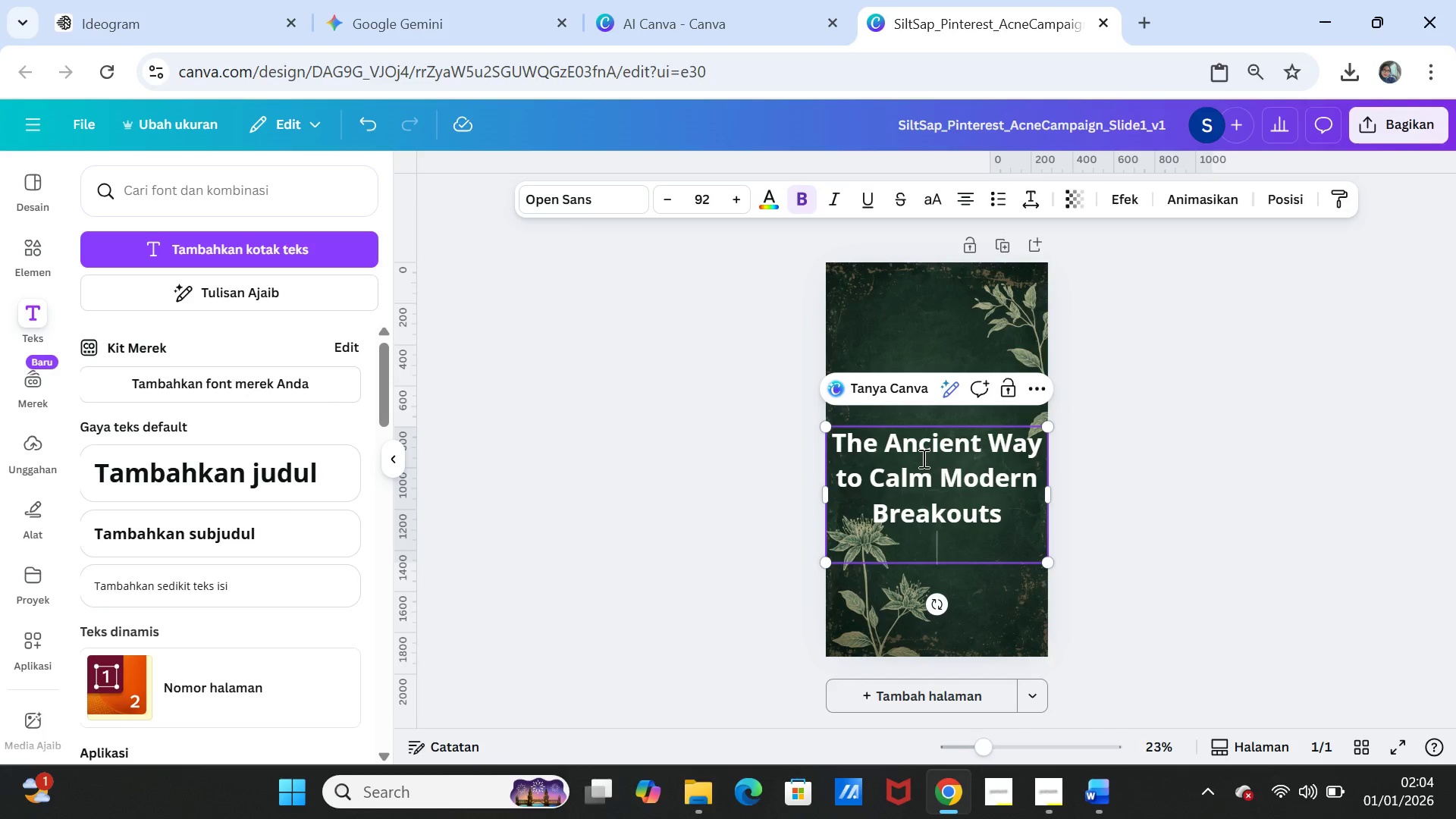 
left_click([917, 443])
 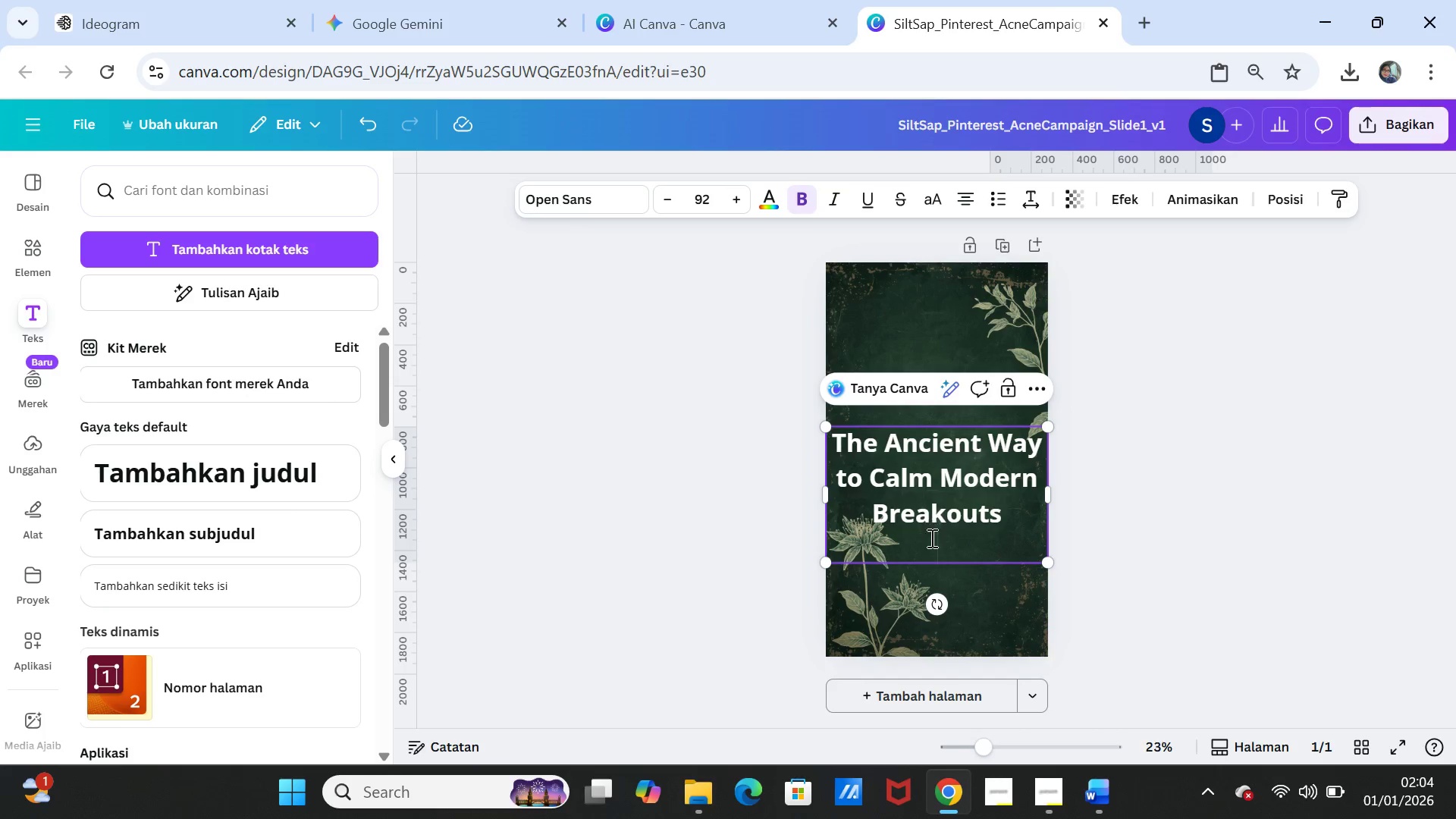 
left_click([930, 550])
 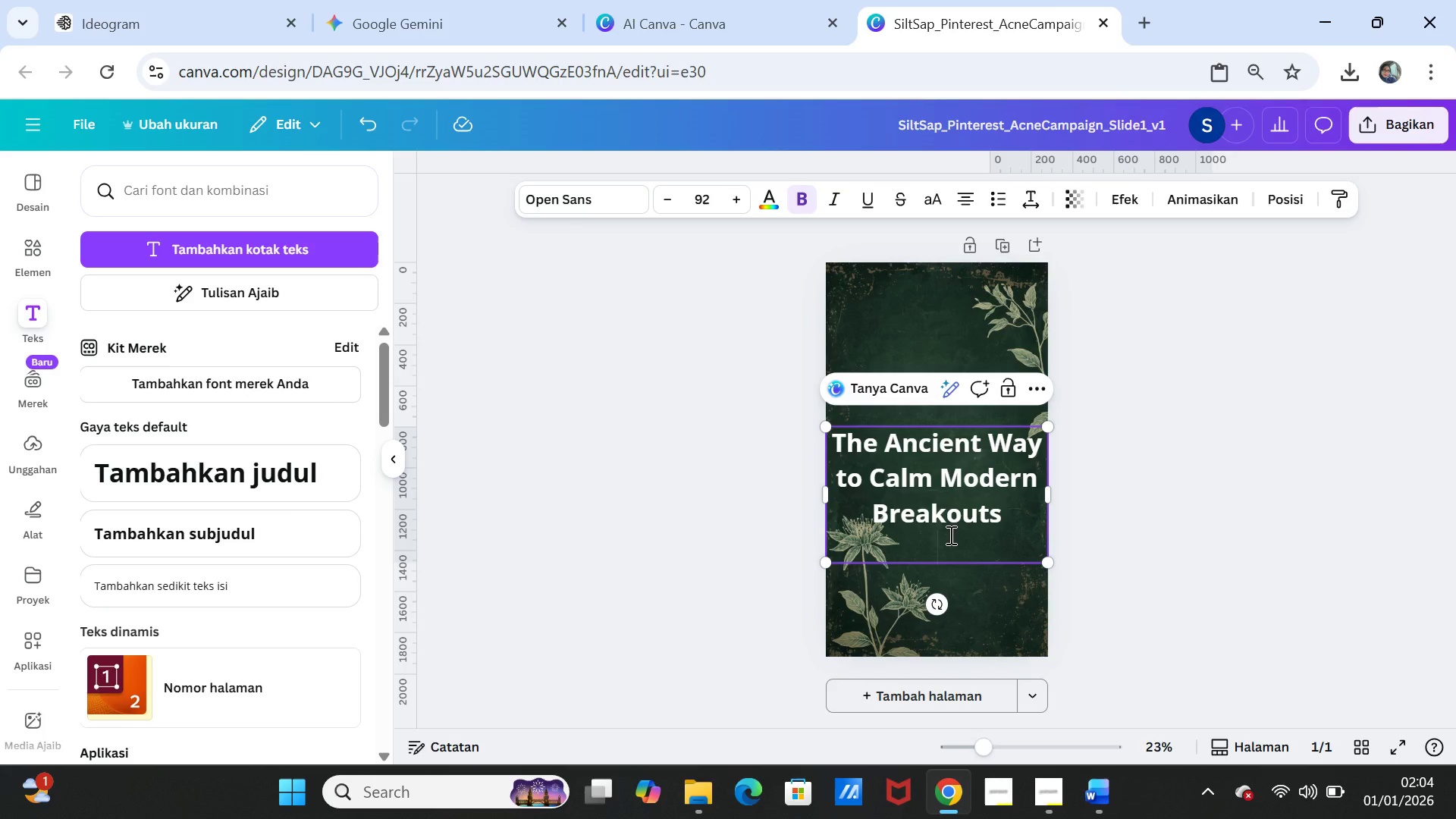 
key(Backspace)
 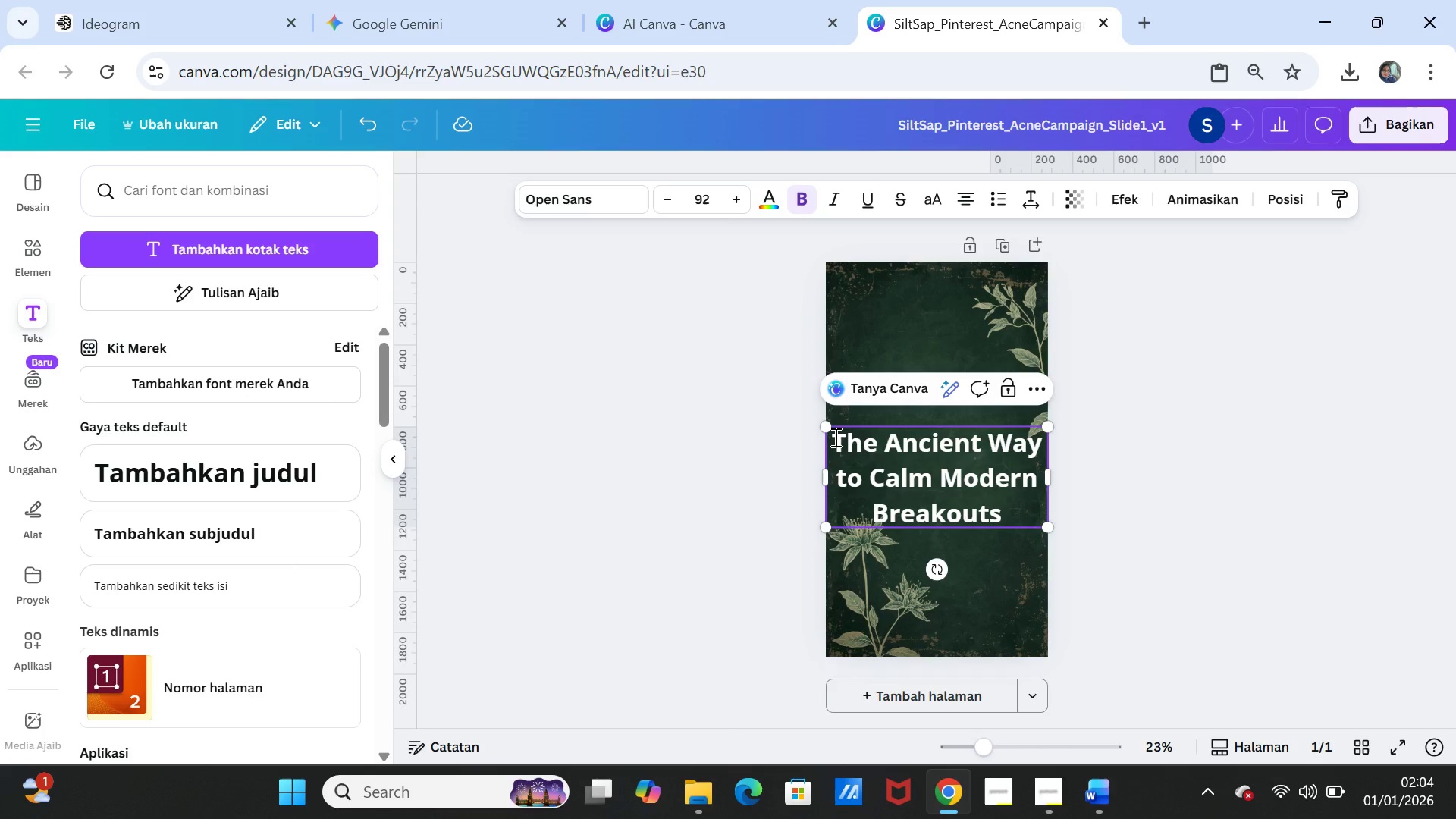 
left_click_drag(start_coordinate=[830, 438], to_coordinate=[996, 507])
 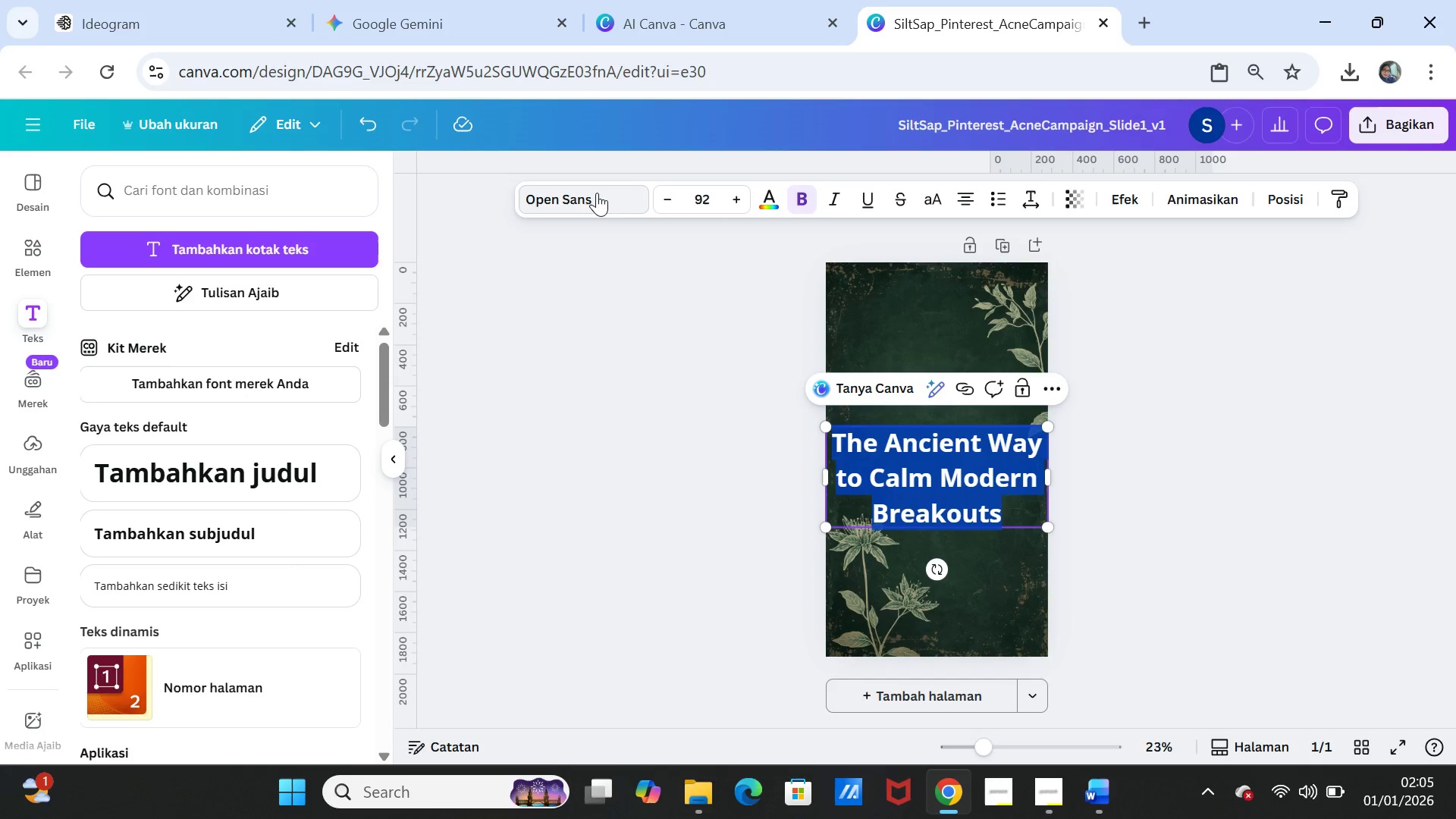 
left_click([597, 193])
 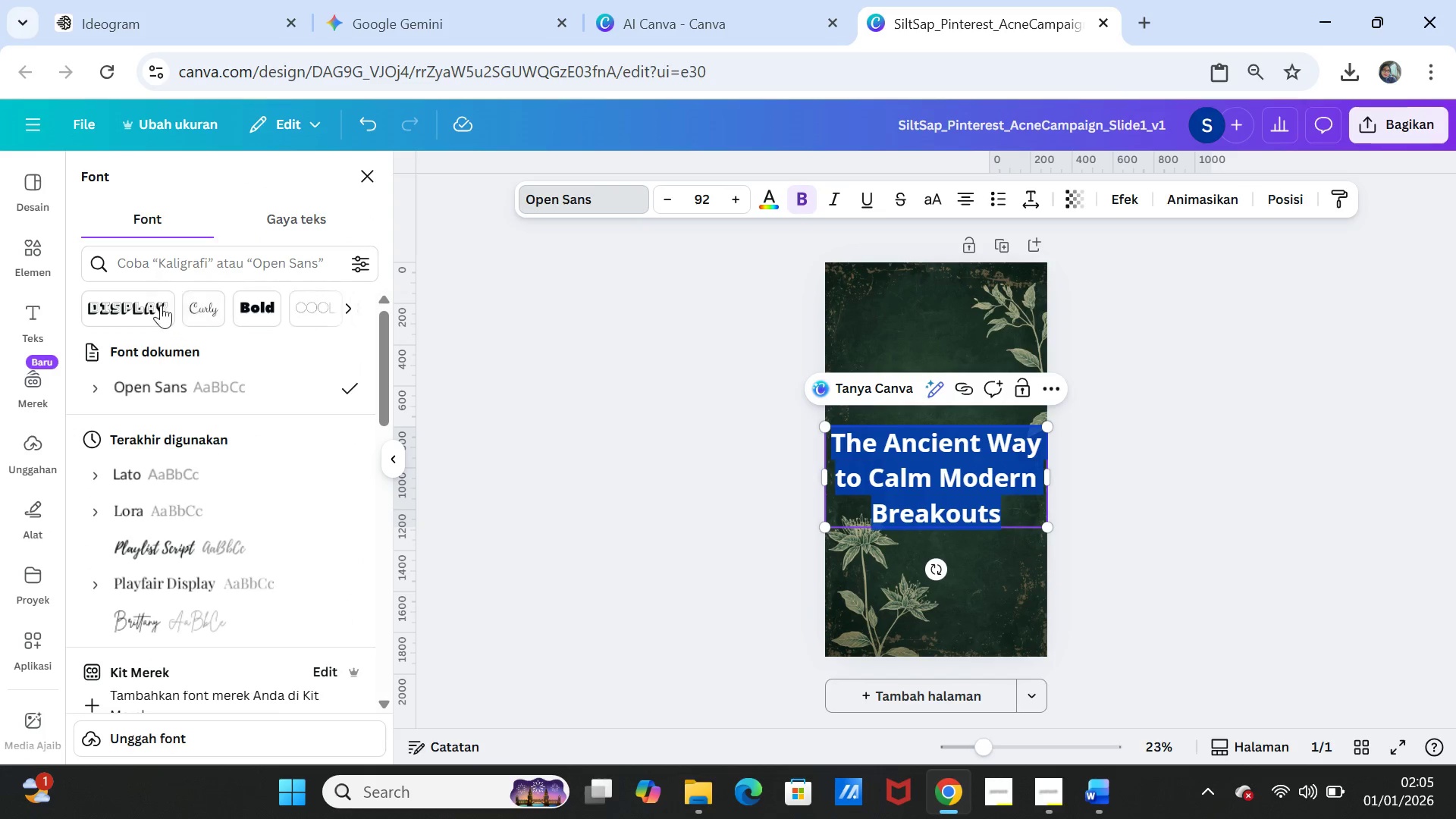 
left_click([159, 270])
 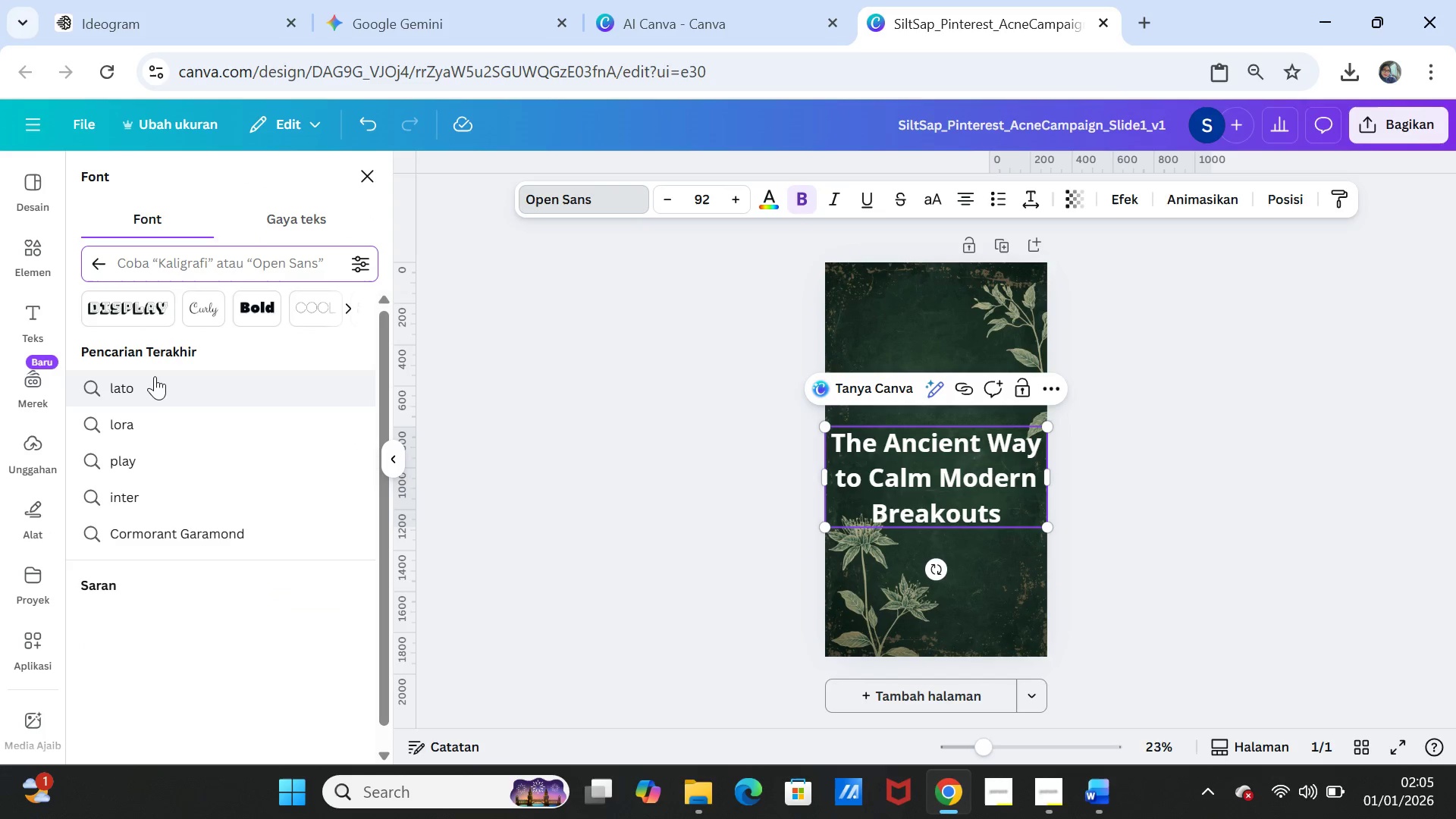 
type(gloo)
 